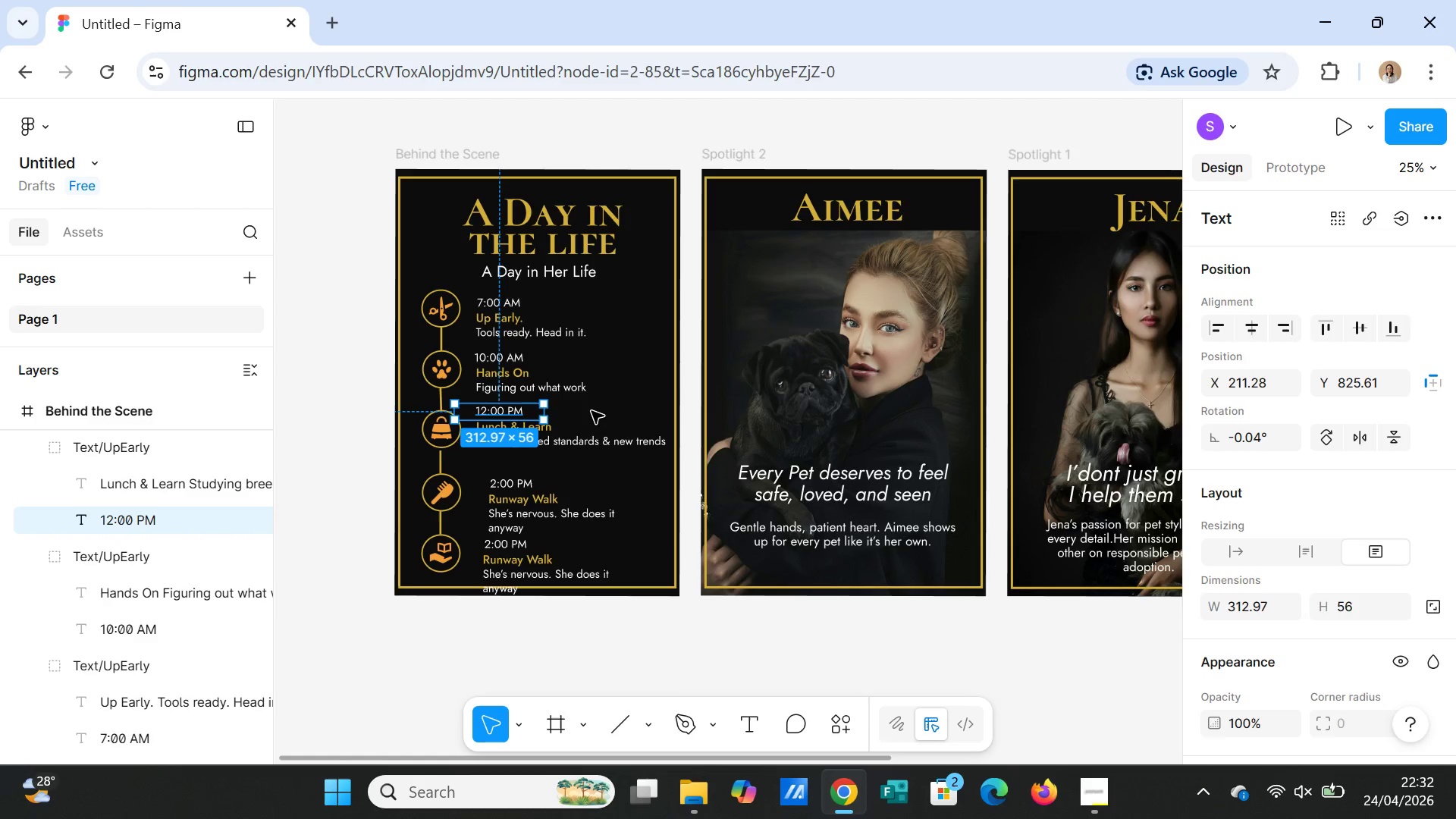 
left_click([593, 411])
 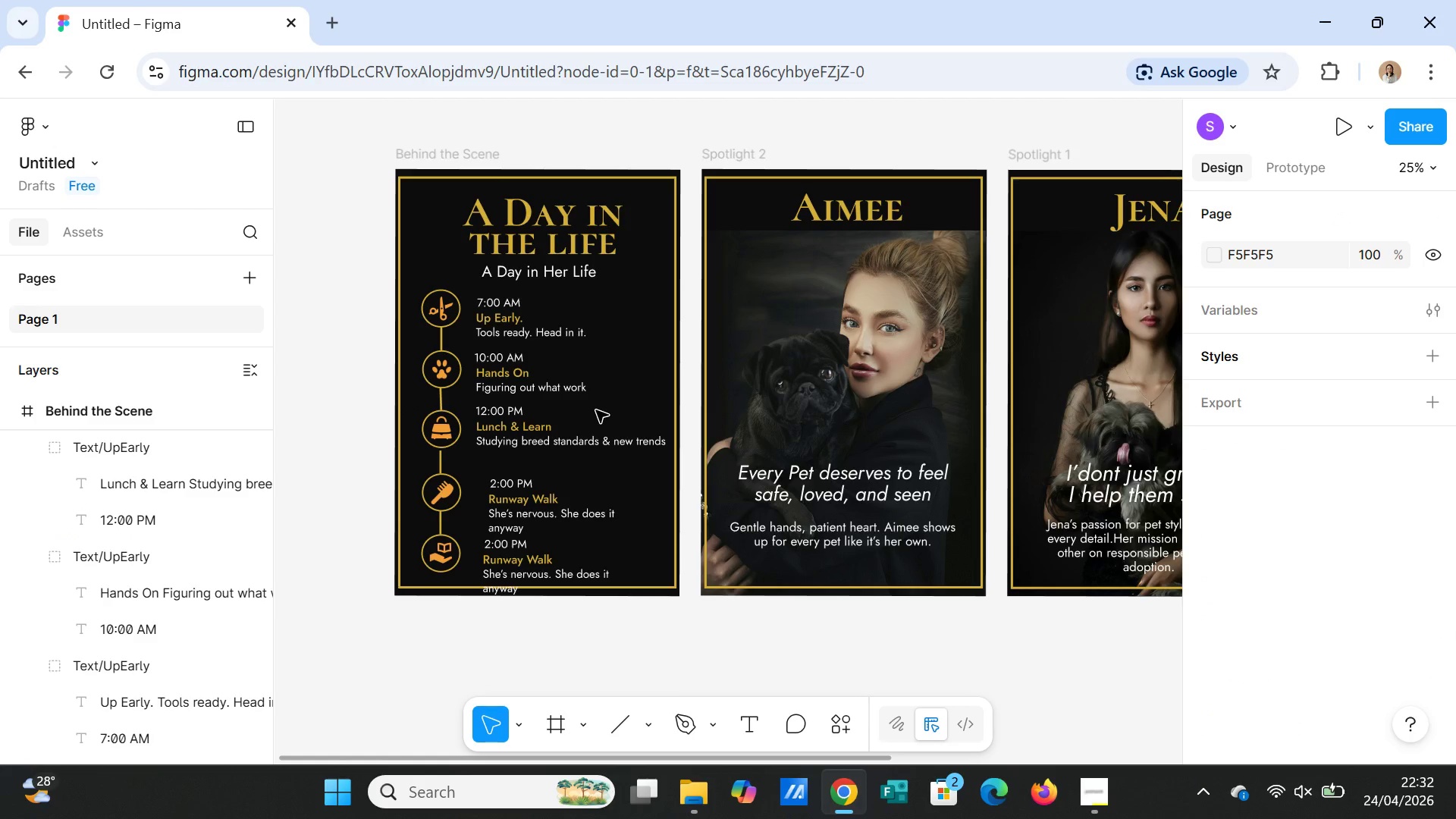 
left_click([526, 504])
 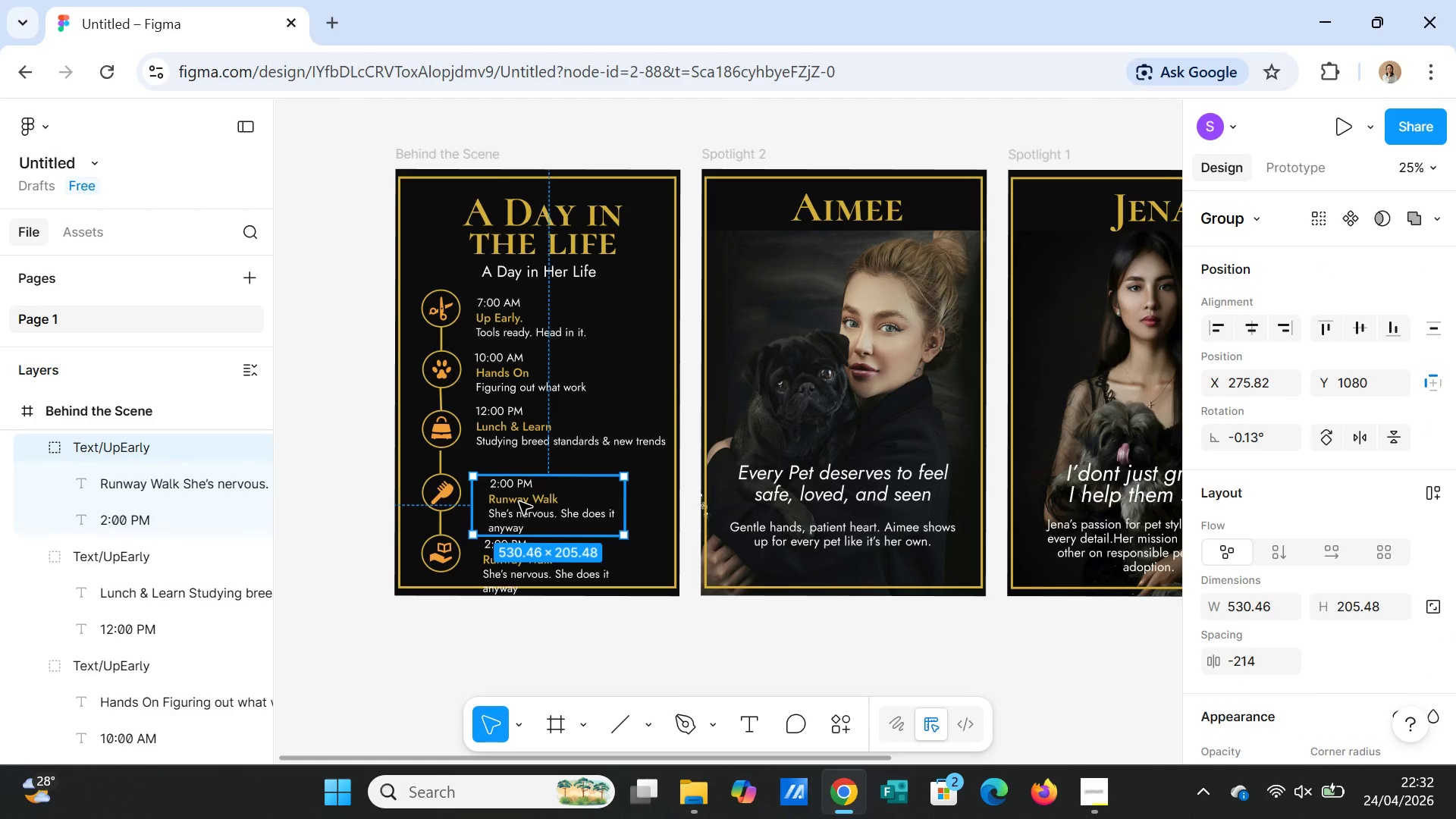 
left_click_drag(start_coordinate=[519, 502], to_coordinate=[509, 488])
 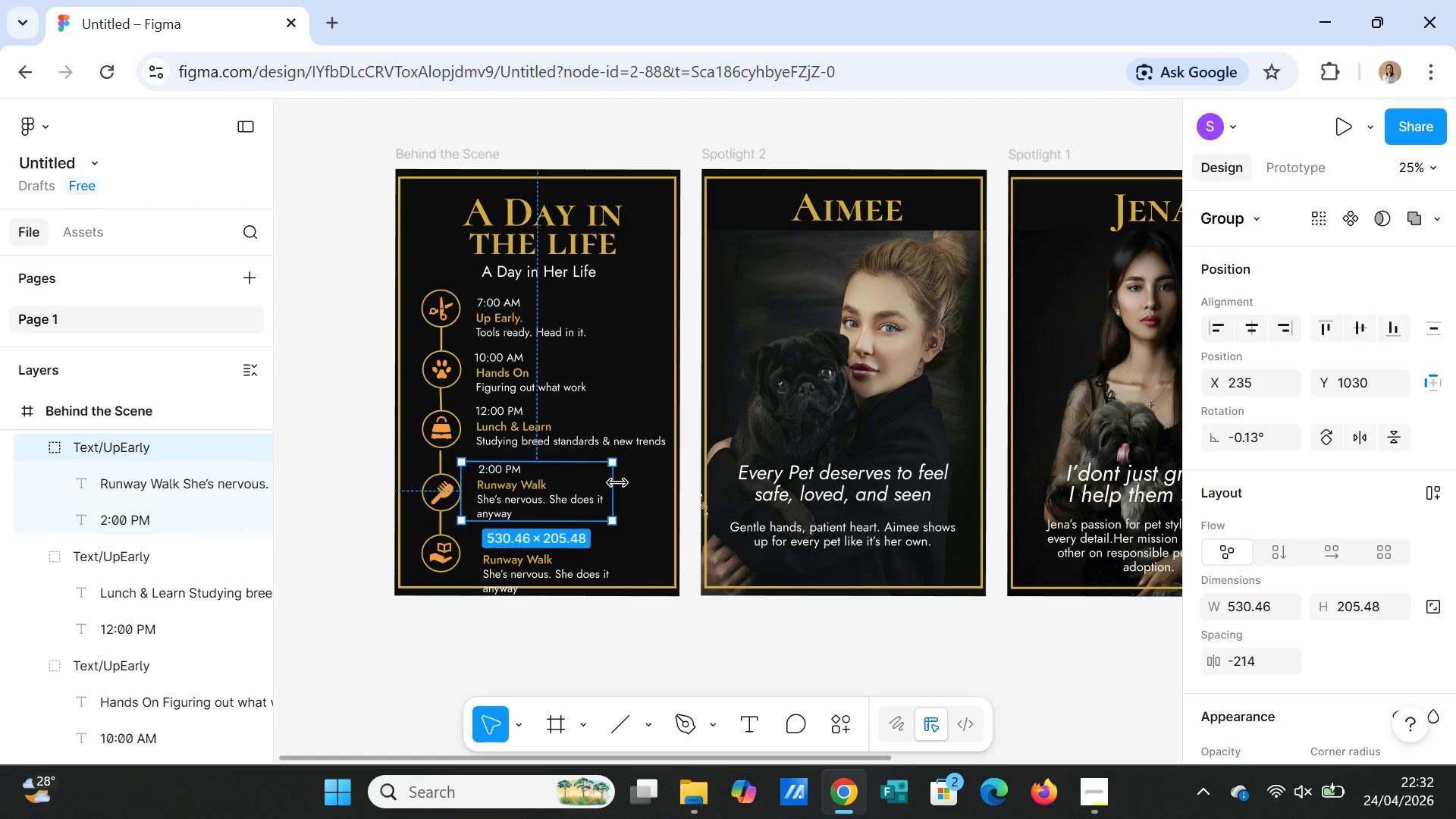 
left_click_drag(start_coordinate=[617, 483], to_coordinate=[655, 483])
 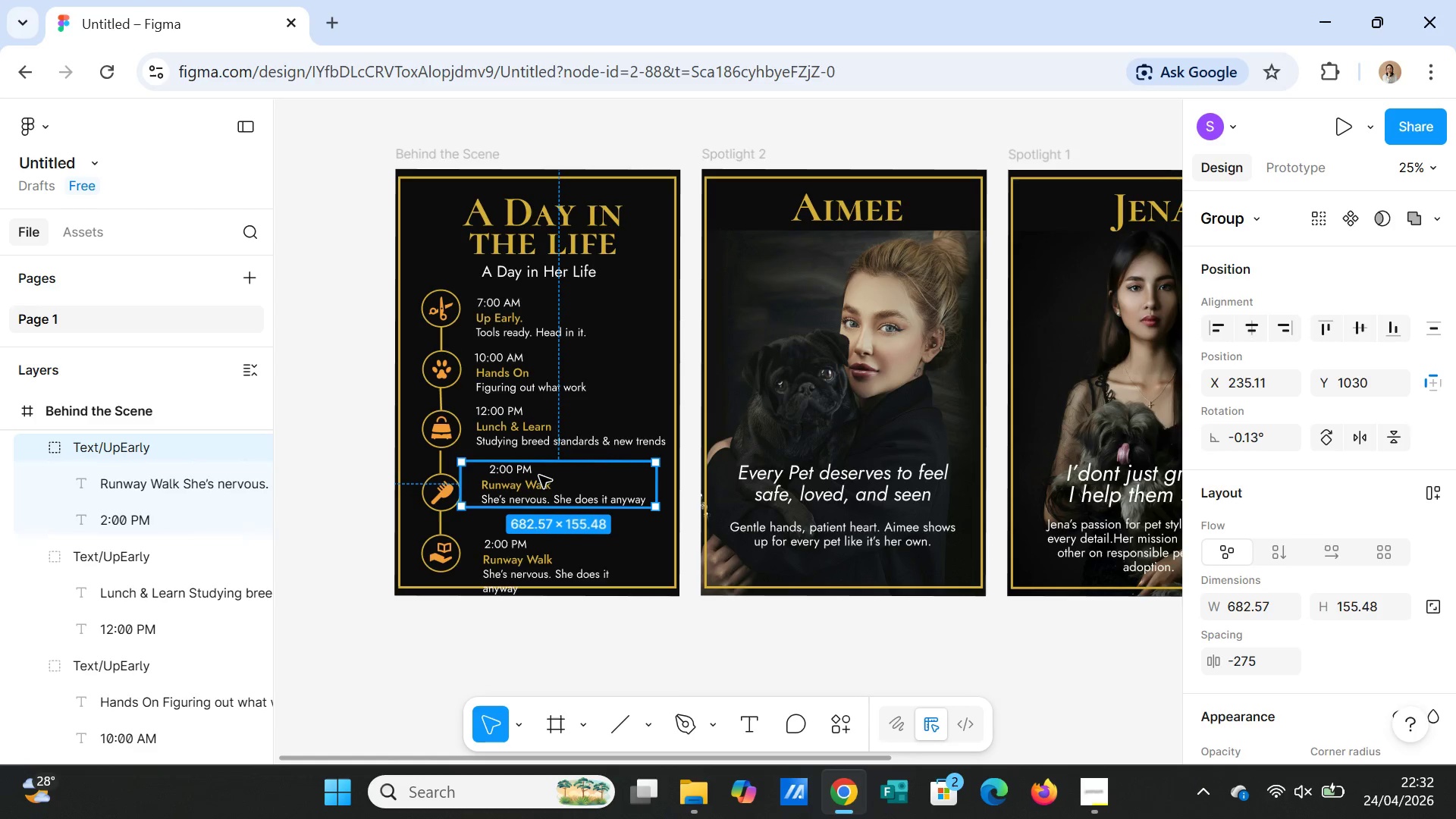 
left_click([539, 475])
 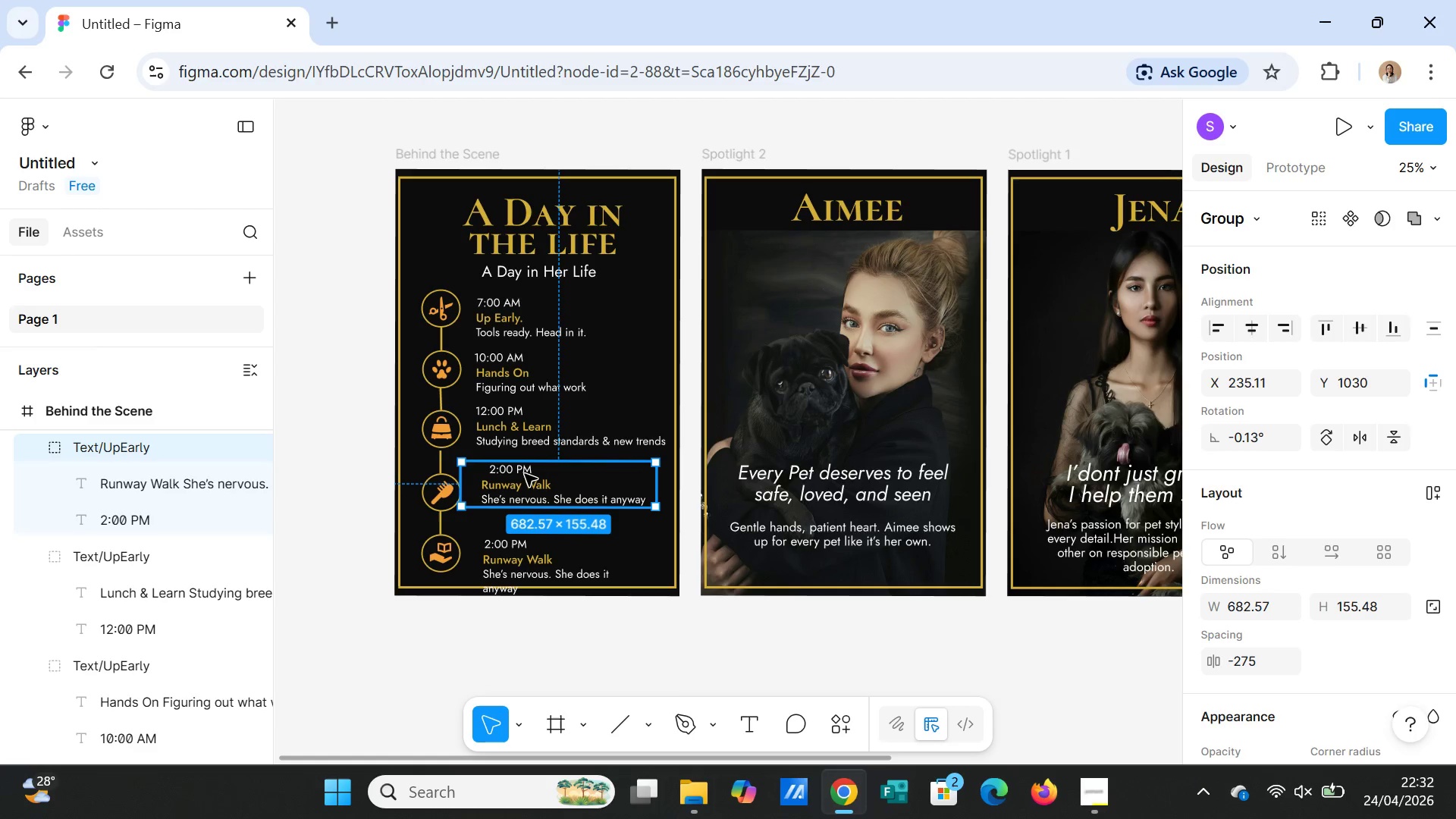 
double_click([525, 474])
 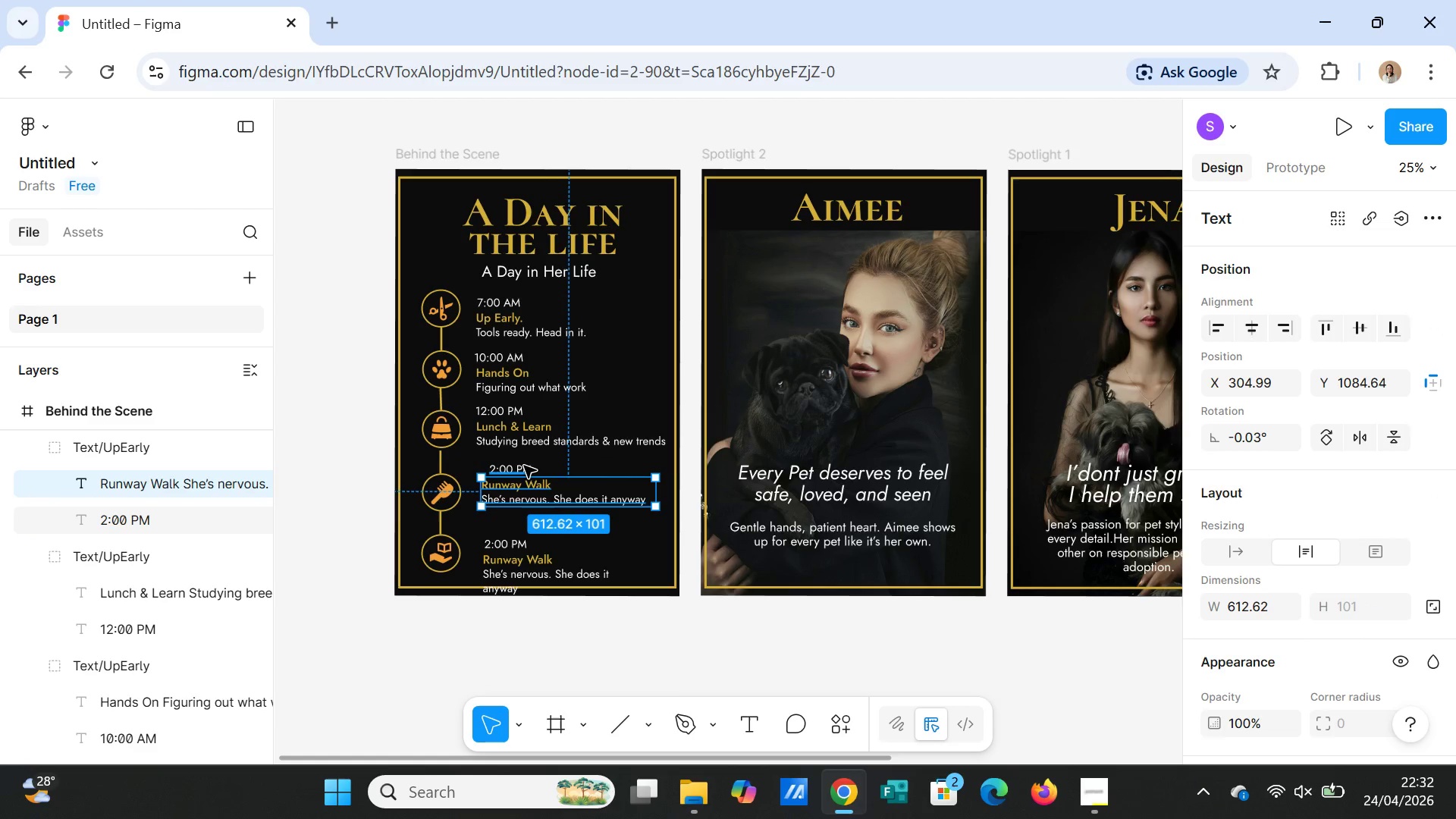 
left_click([524, 466])
 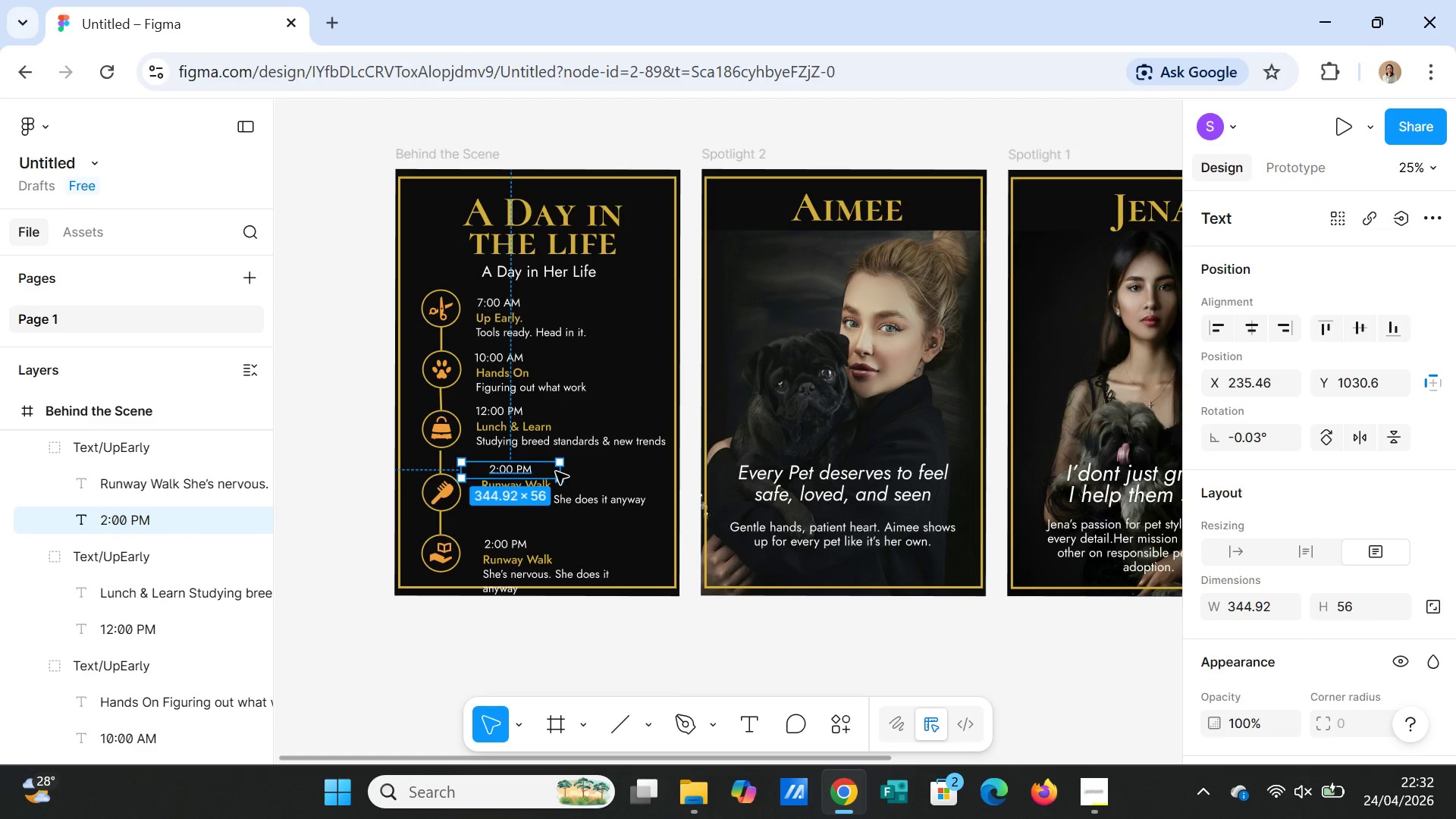 
left_click_drag(start_coordinate=[566, 472], to_coordinate=[538, 466])
 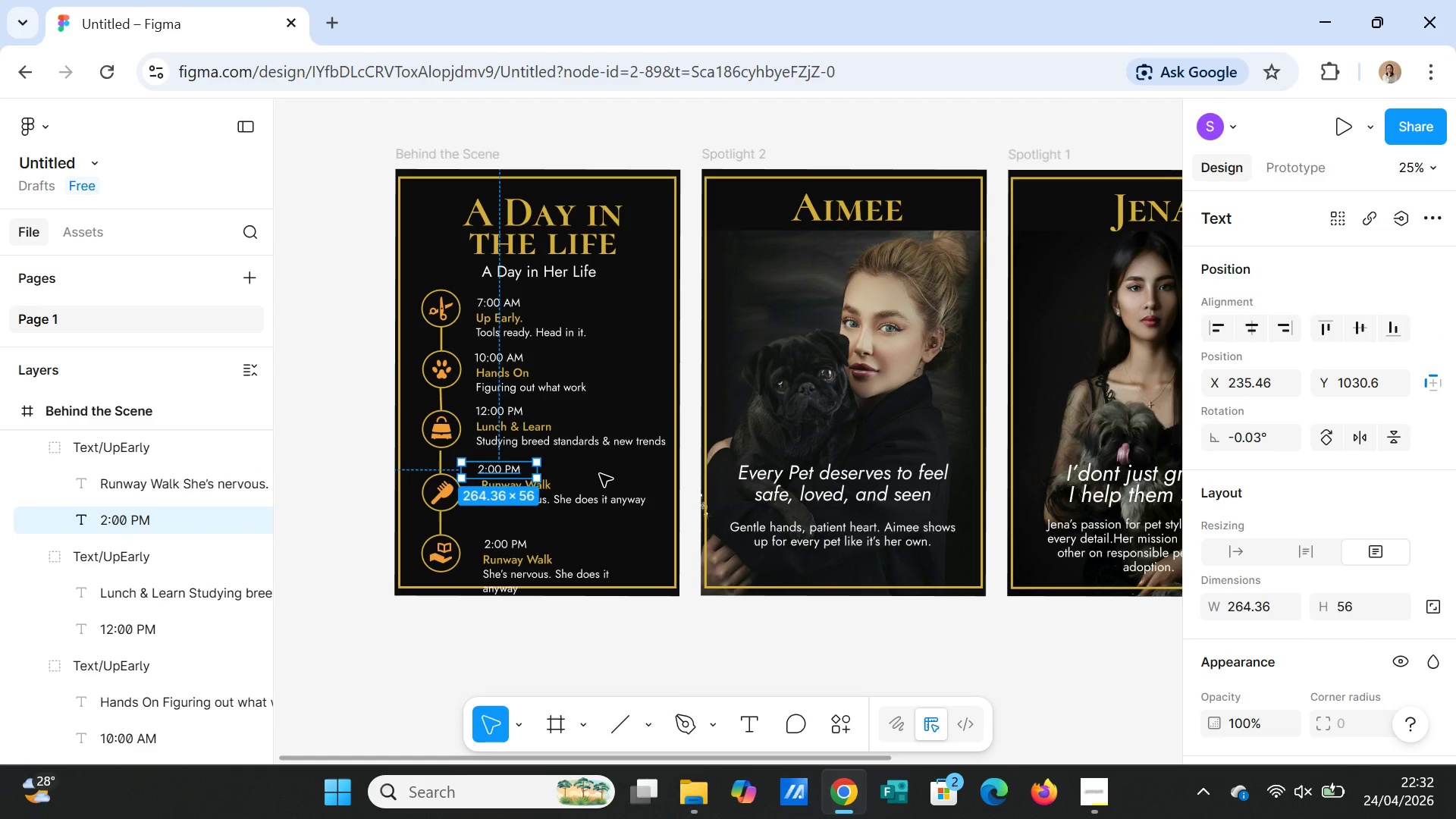 
left_click([601, 473])
 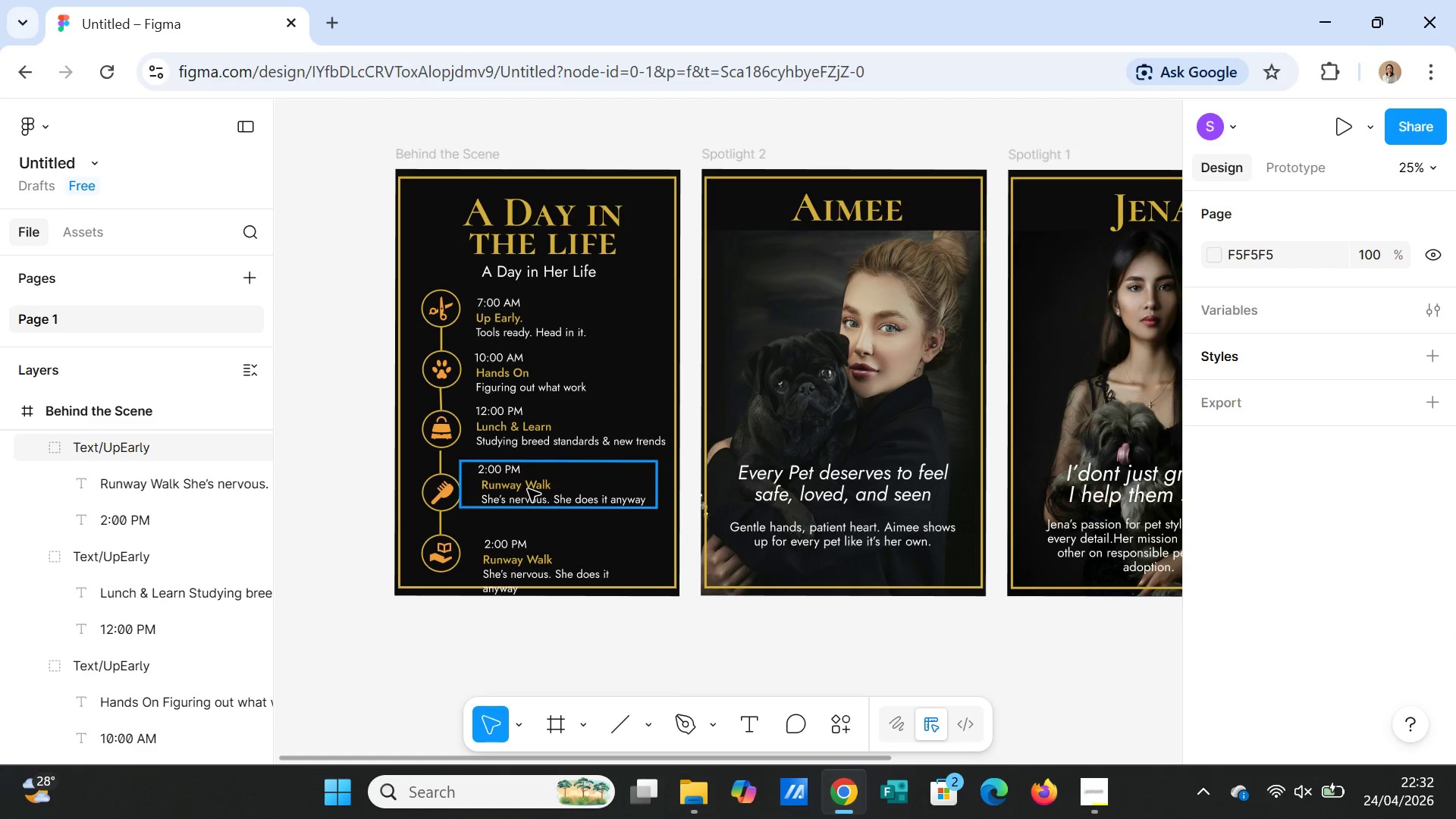 
double_click([528, 489])
 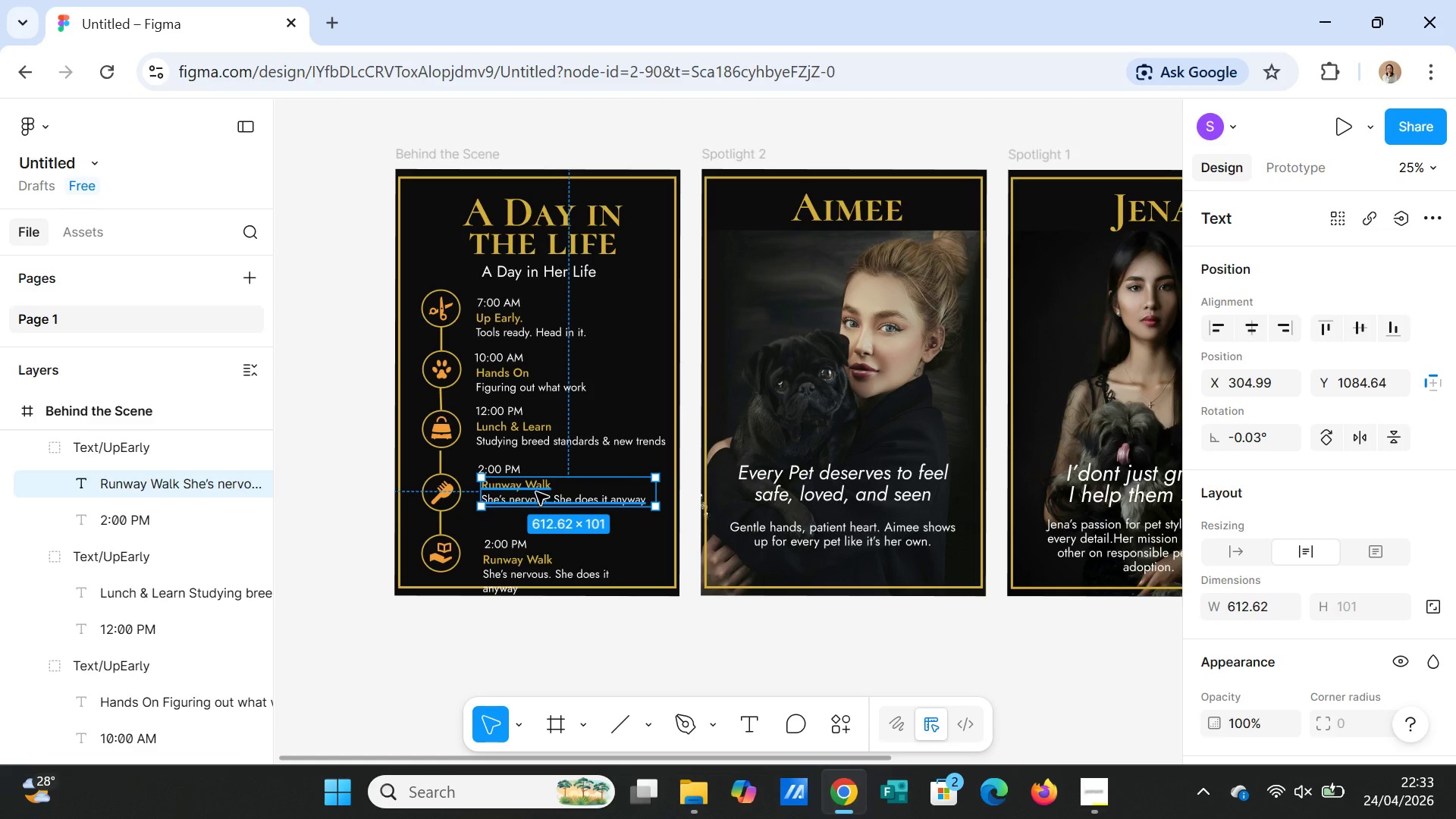 
left_click_drag(start_coordinate=[536, 491], to_coordinate=[529, 491])
 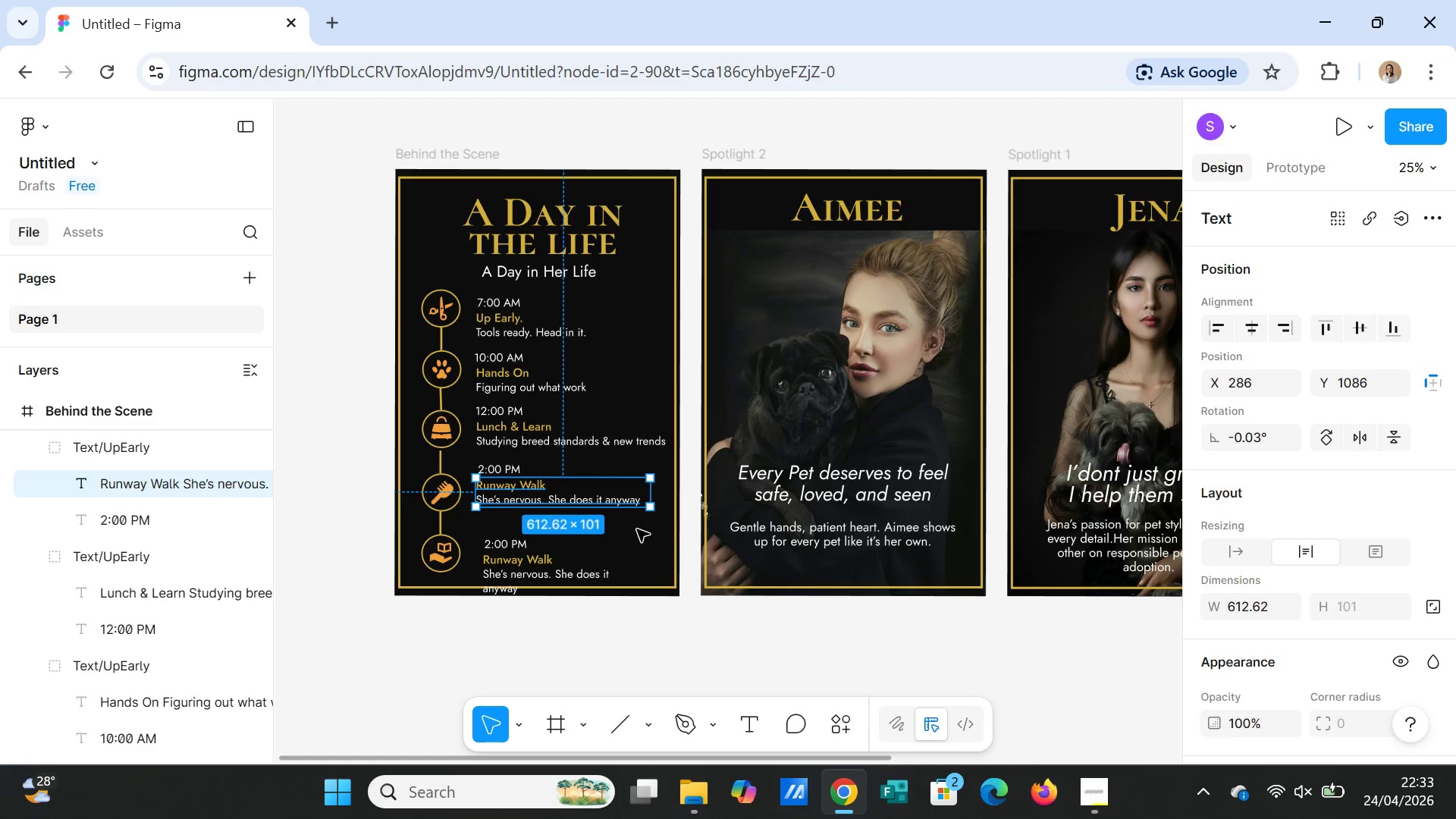 
left_click([637, 529])
 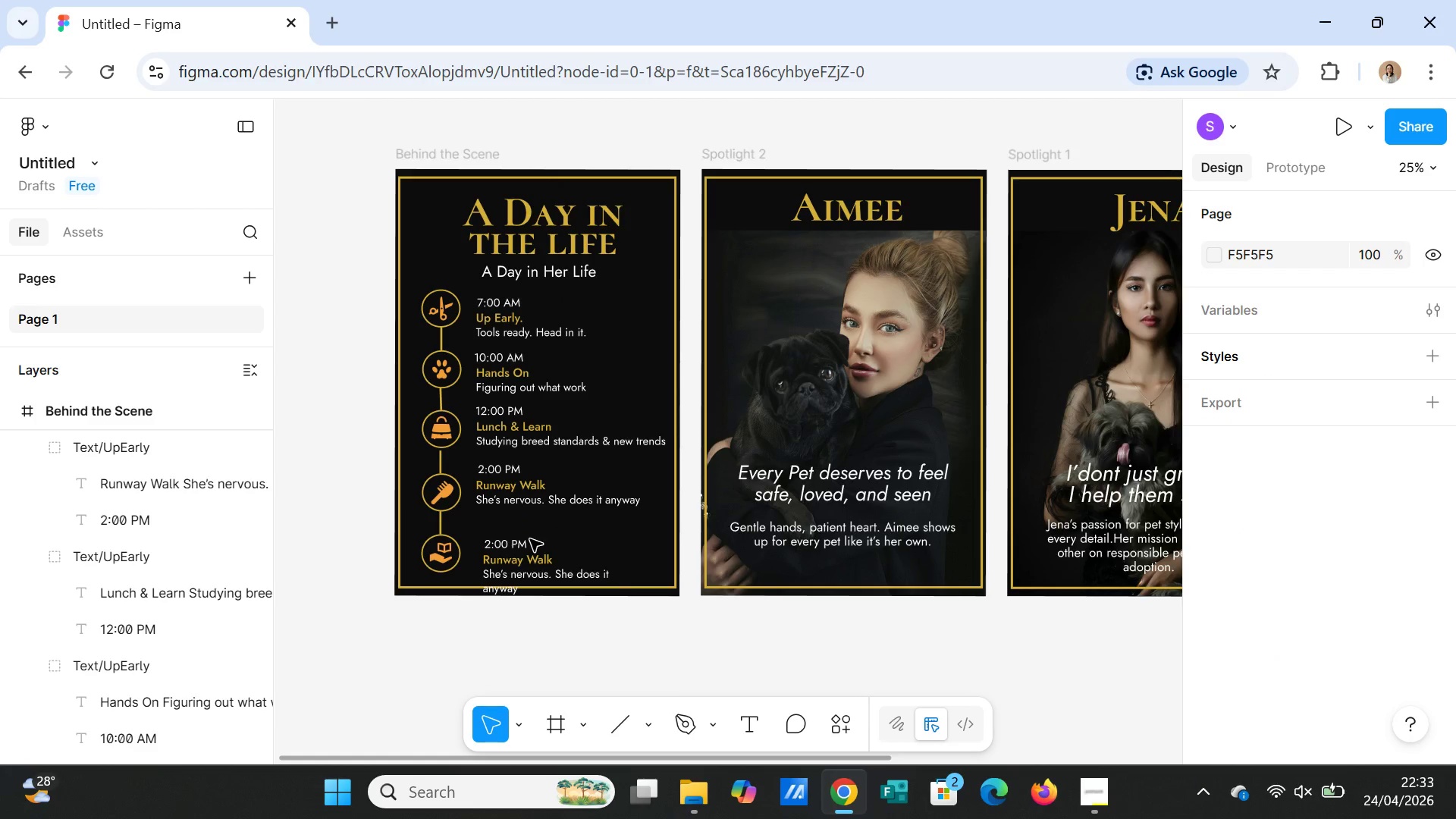 
left_click([527, 546])
 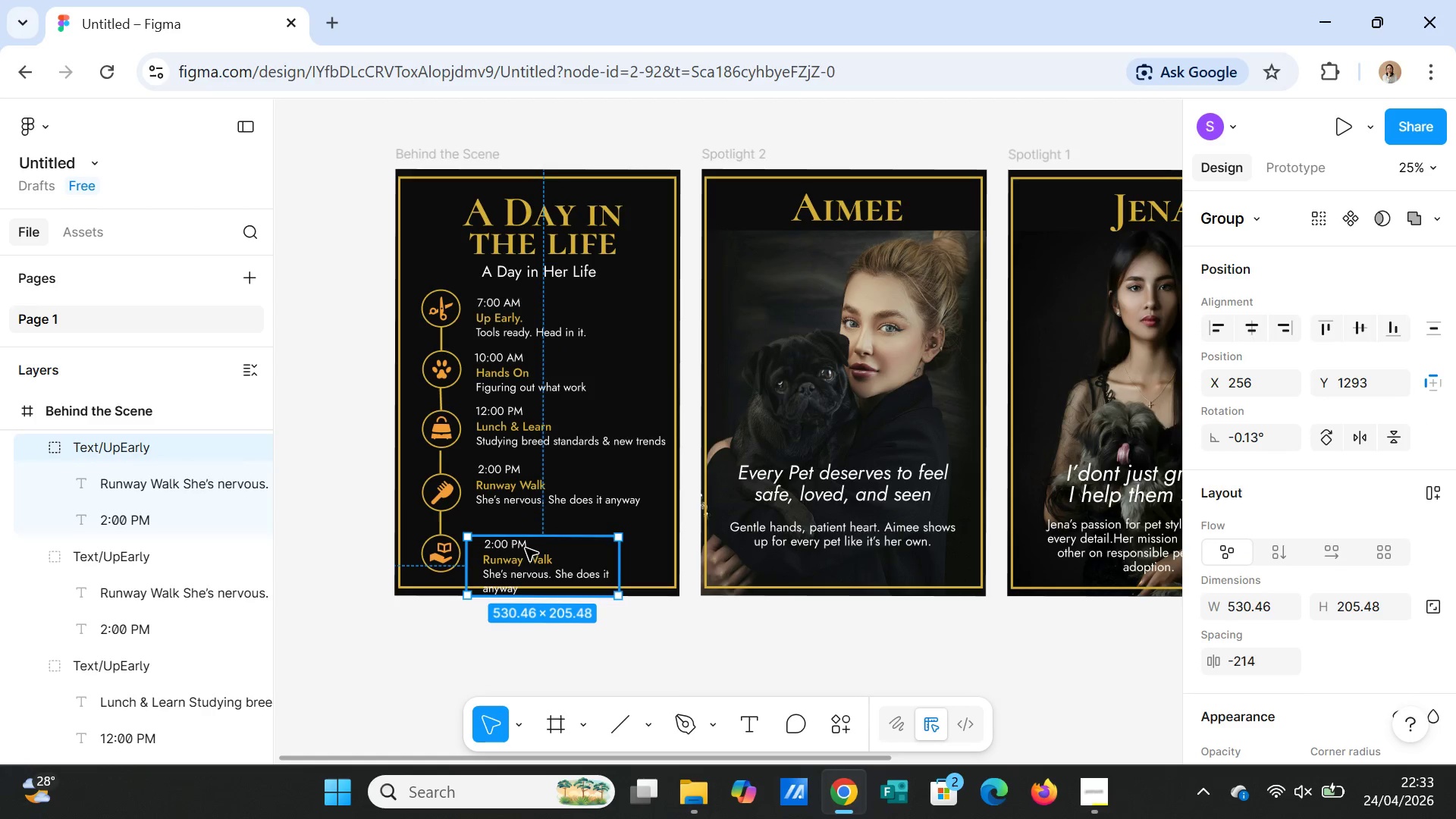 
left_click_drag(start_coordinate=[526, 548], to_coordinate=[517, 536])
 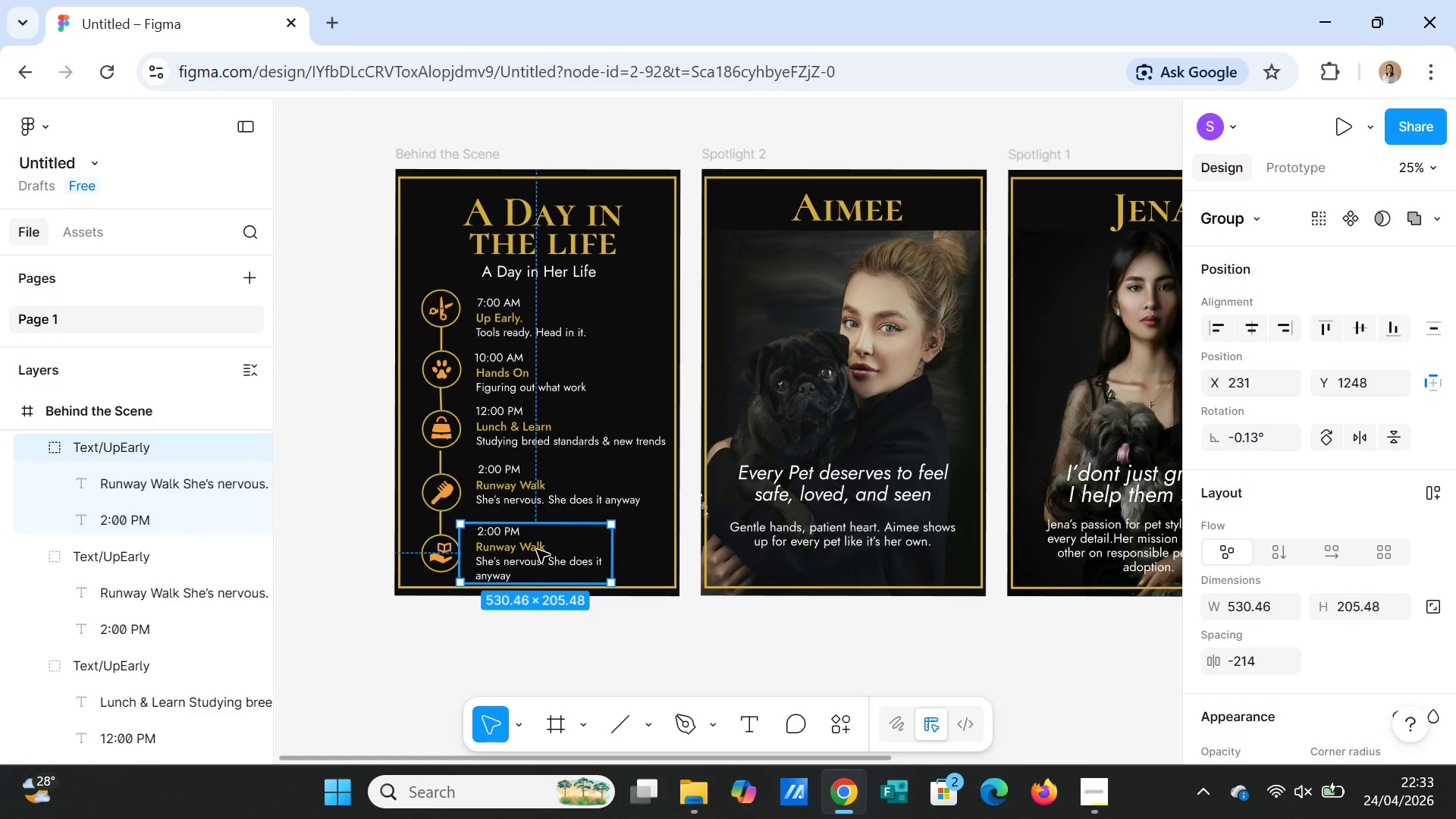 
double_click([537, 550])
 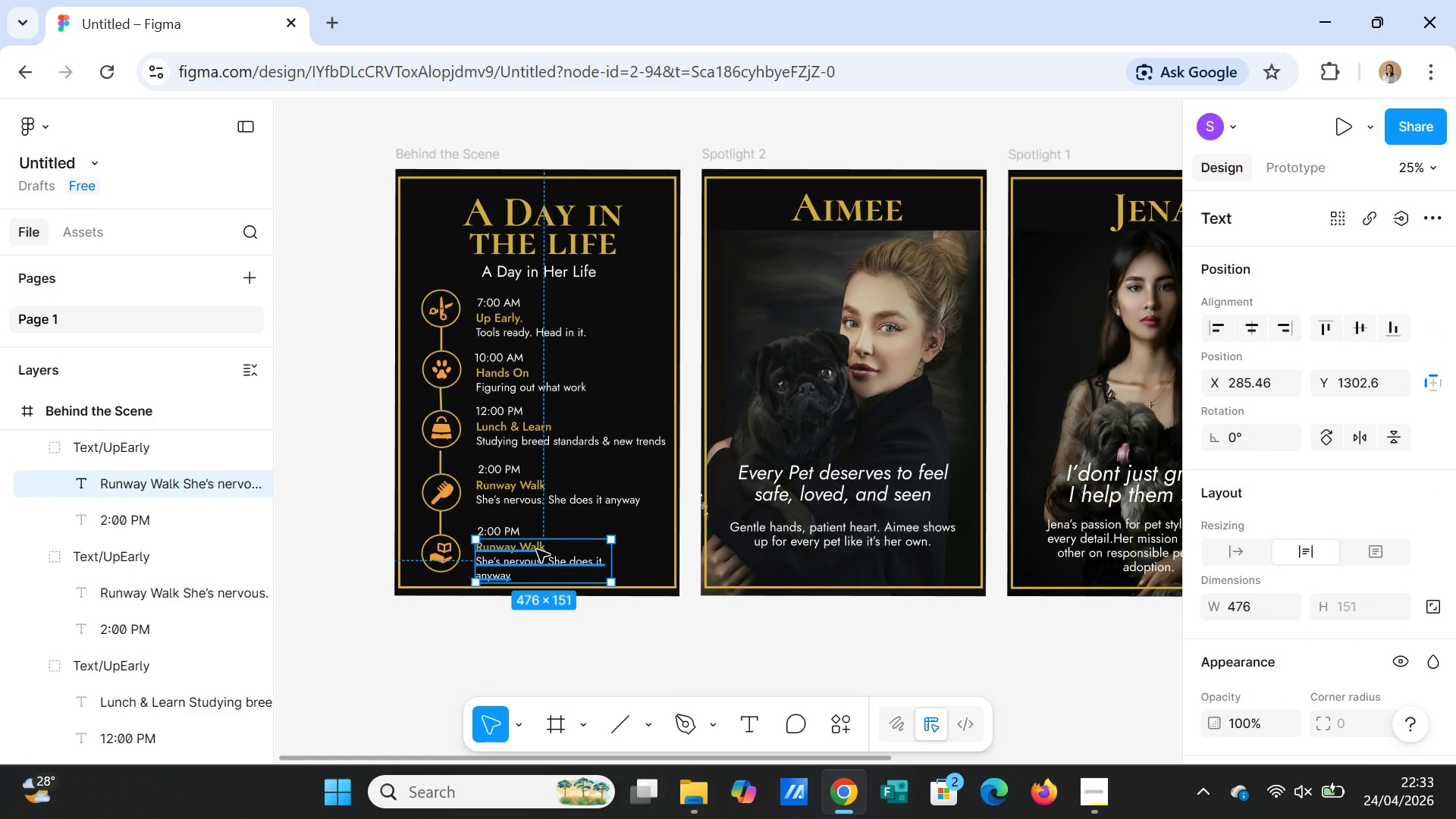 
double_click([537, 550])
 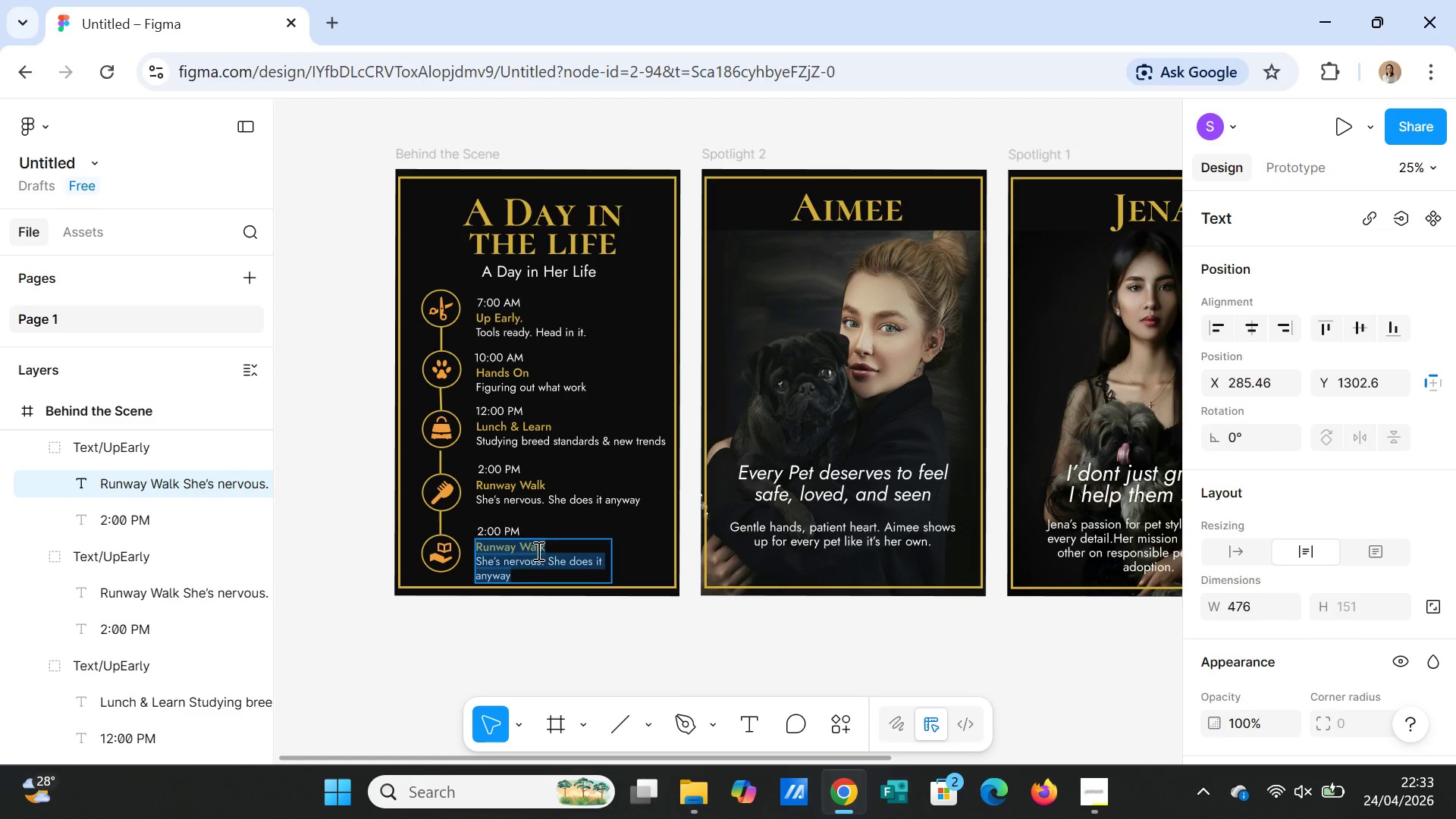 
left_click([491, 531])
 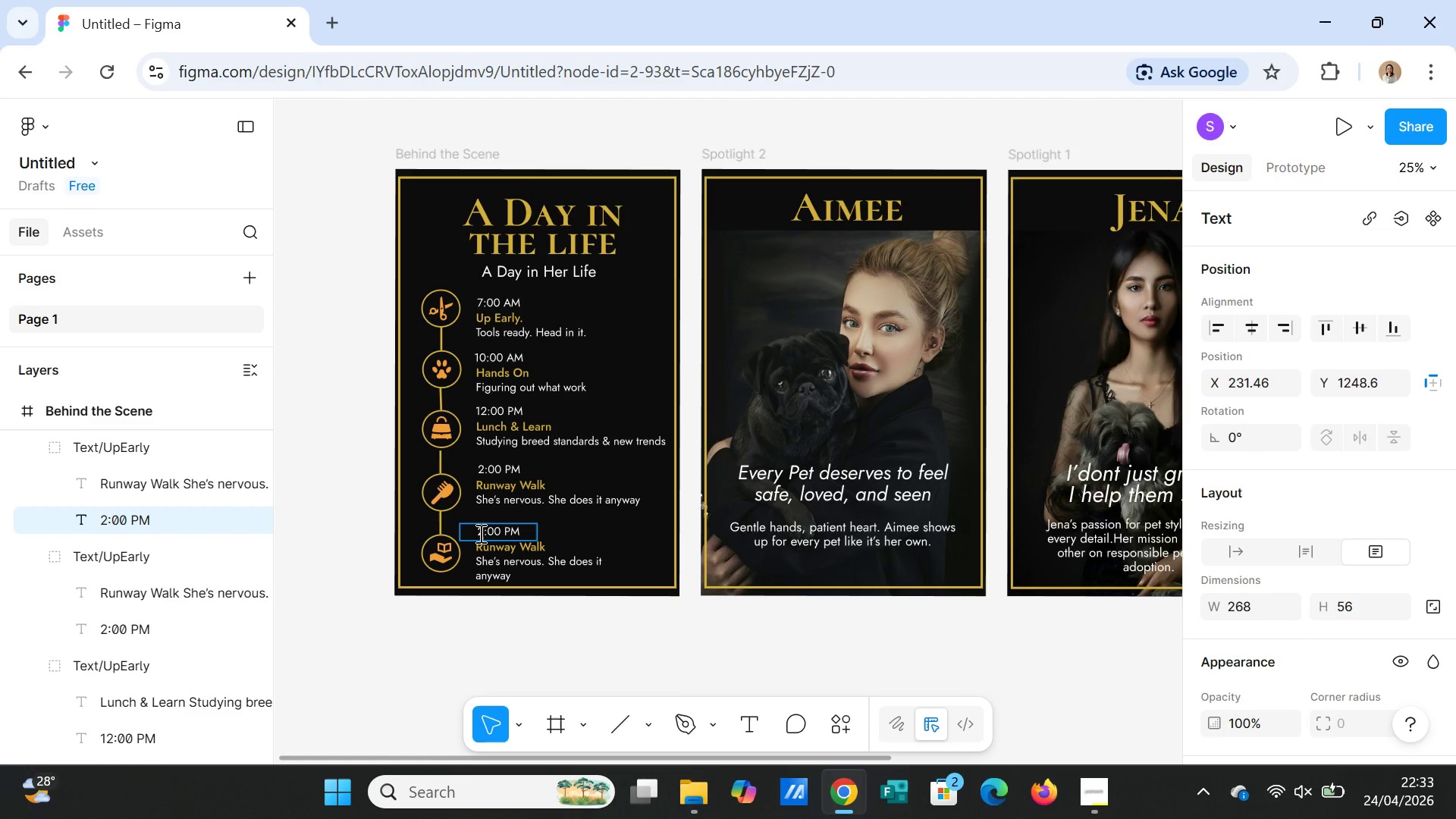 
left_click([479, 533])
 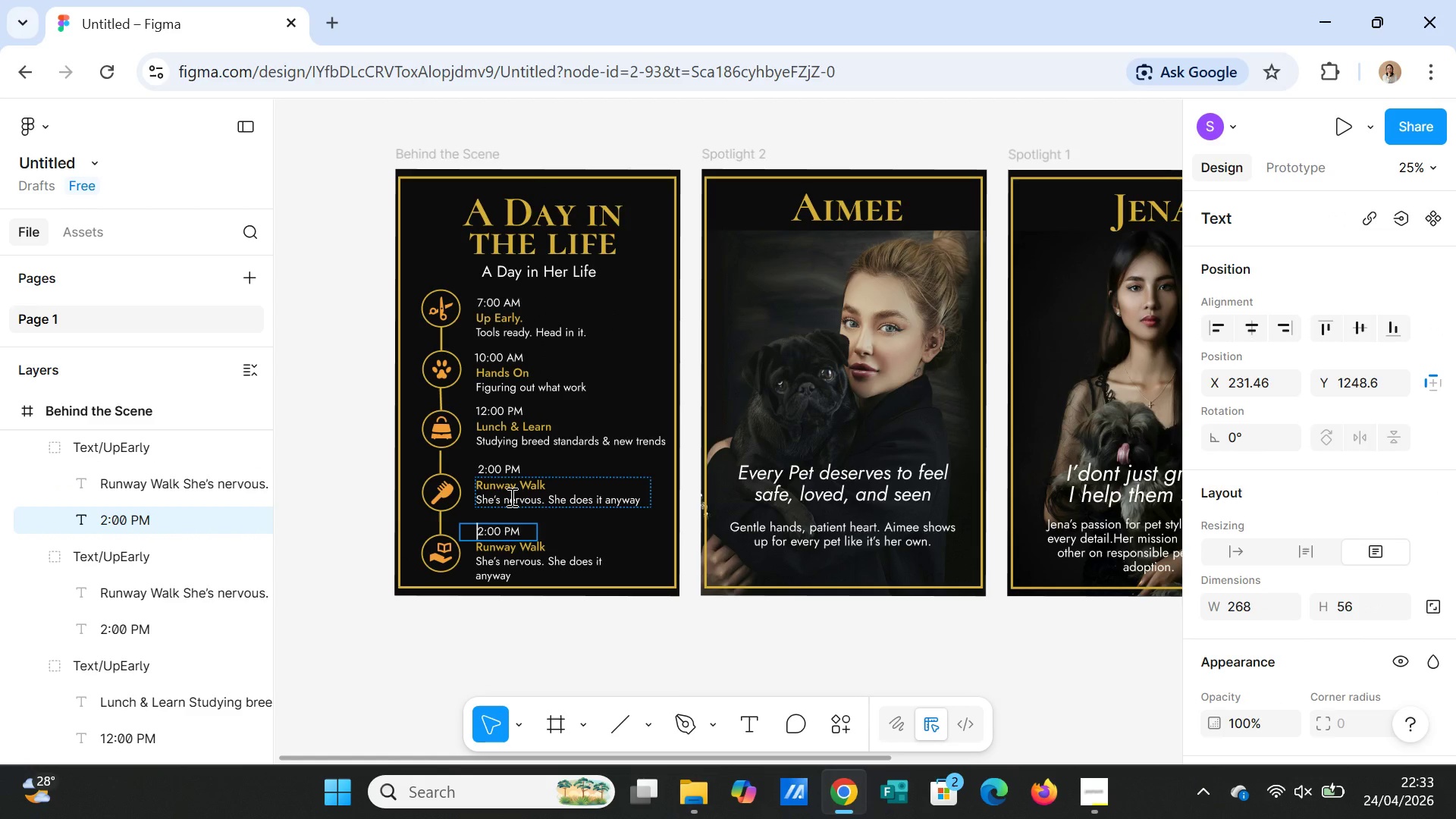 
key(ArrowRight)
 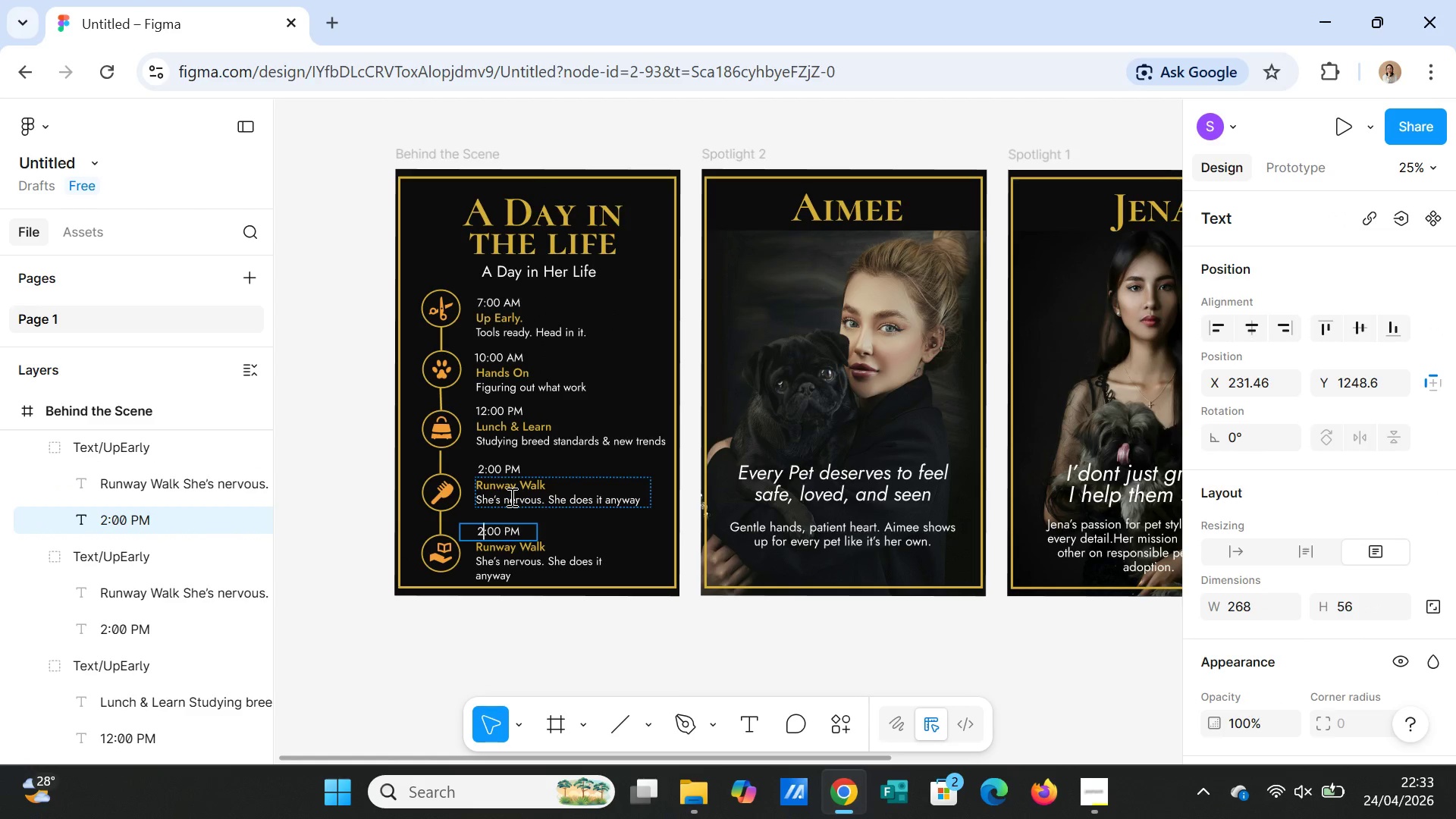 
key(Backspace)
 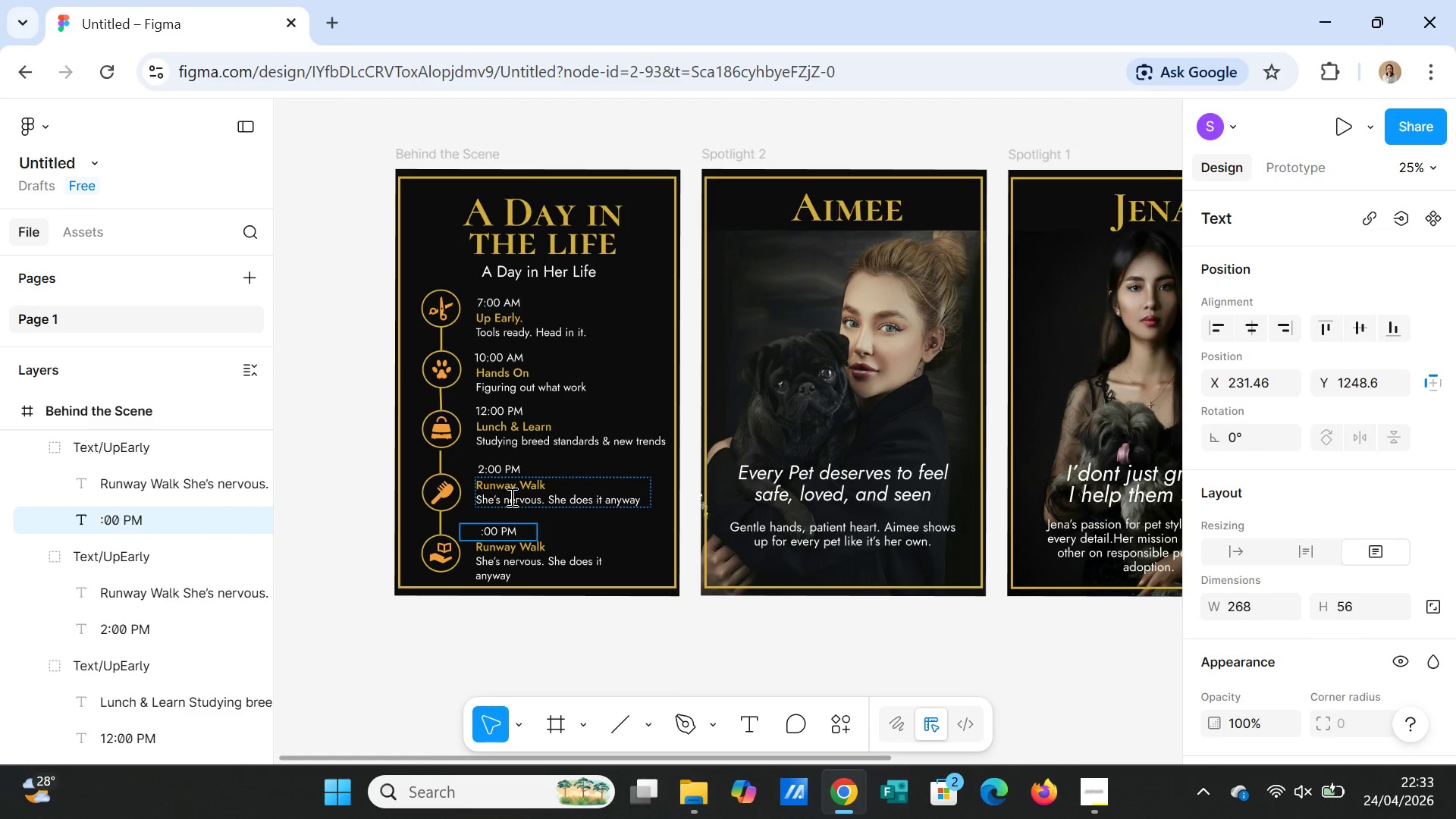 
key(5)
 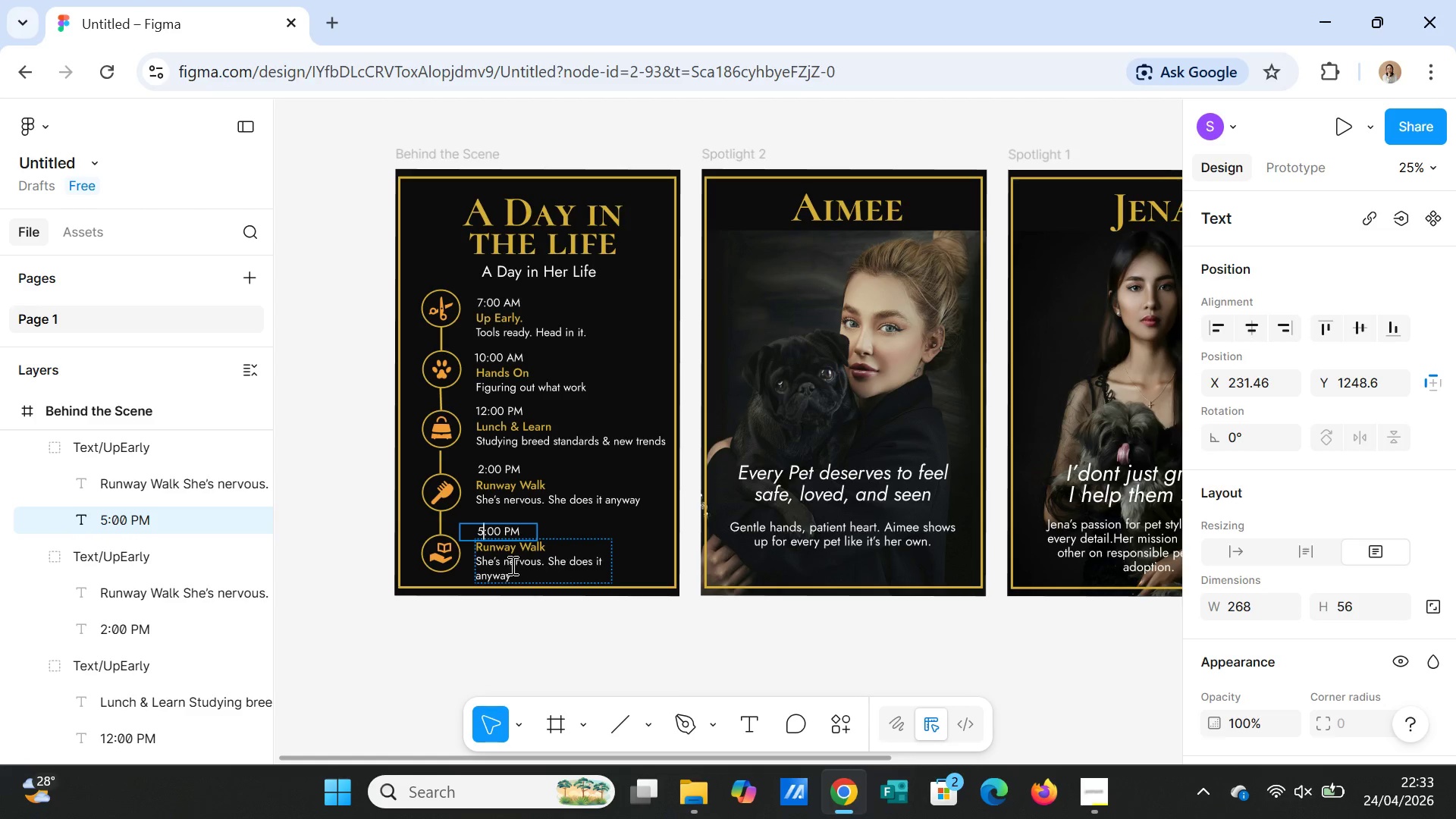 
double_click([514, 549])
 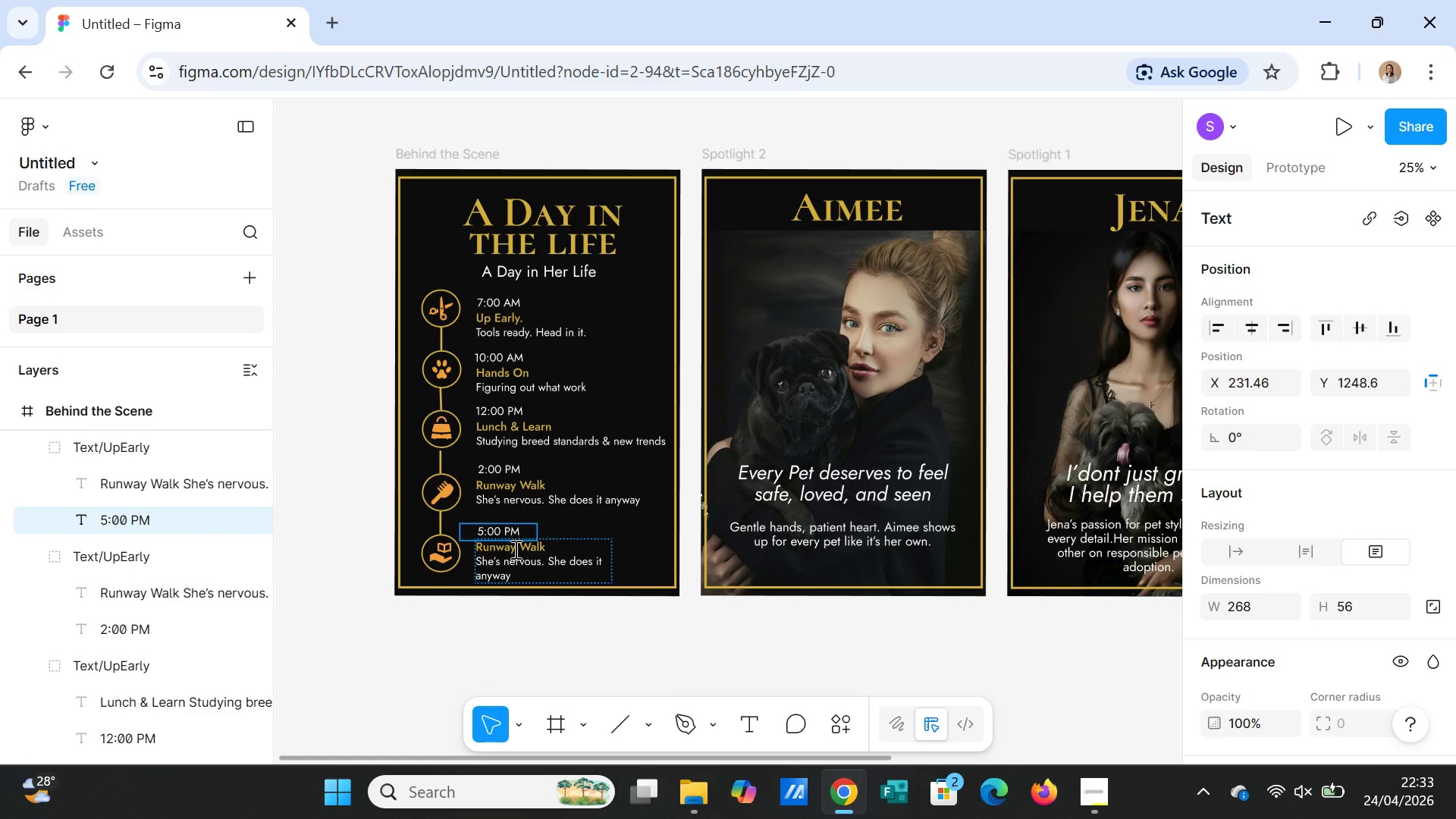 
triple_click([514, 549])
 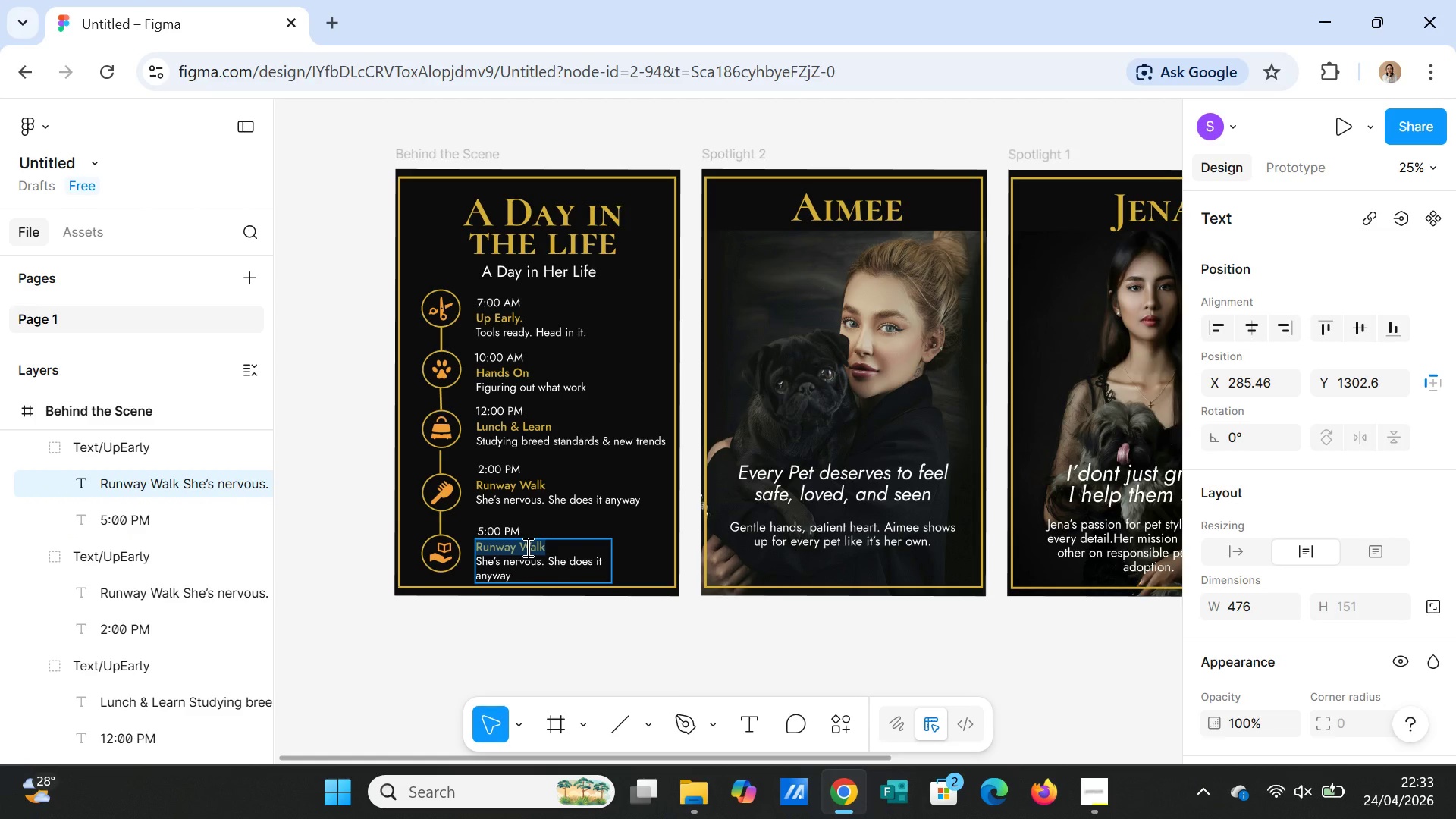 
type(Sits with )
 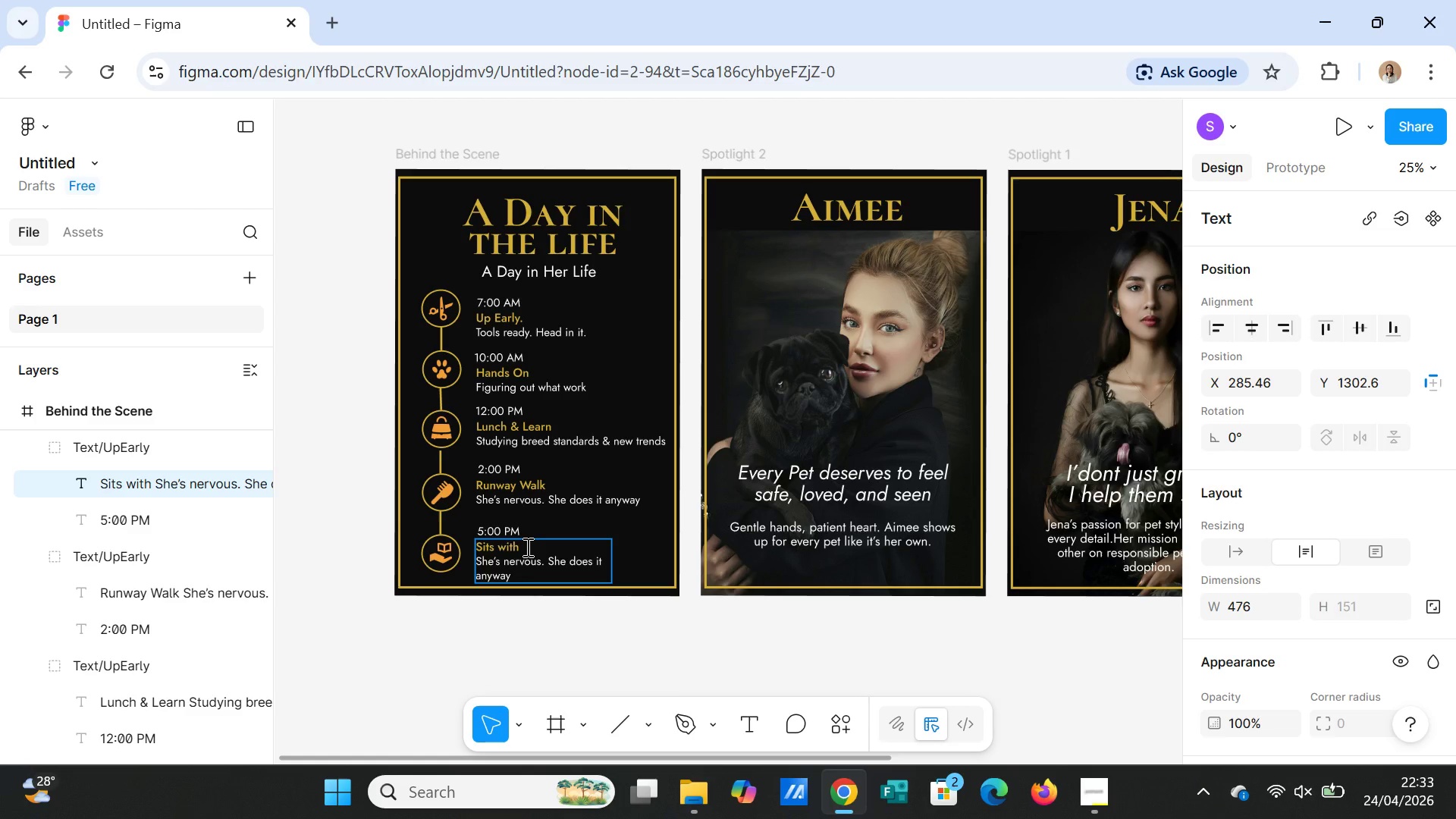 
type(what went)
 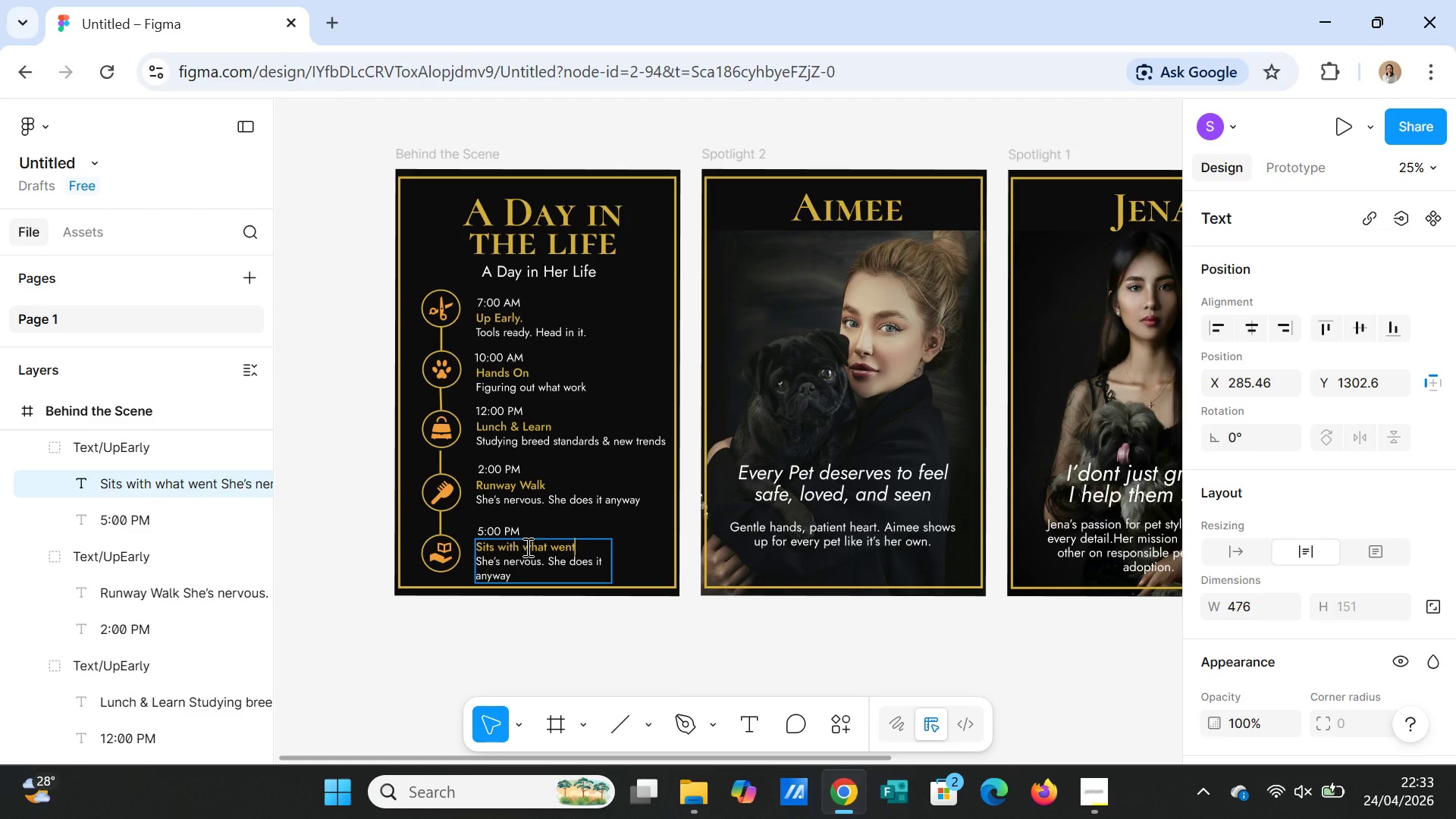 
type( well)
 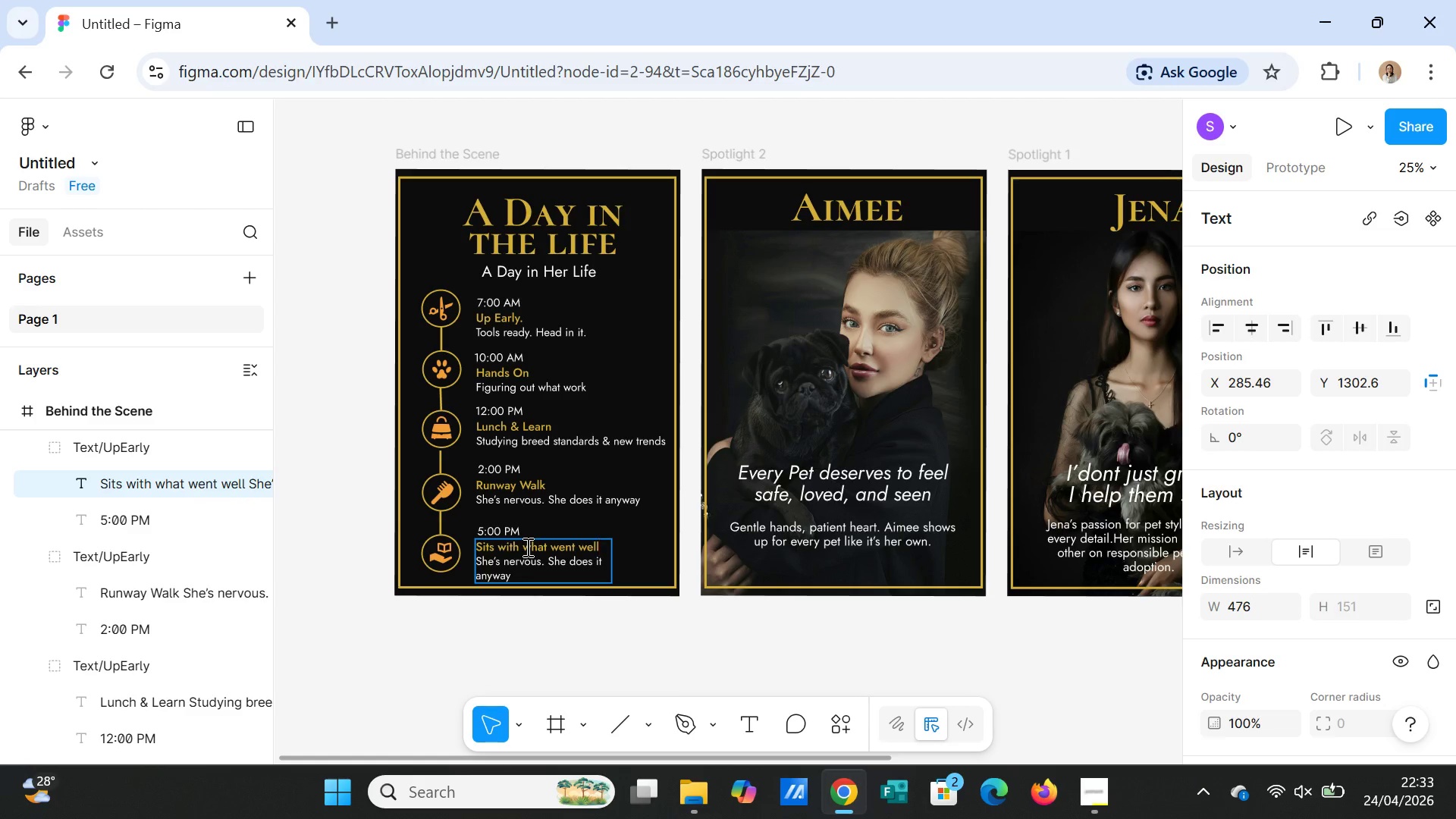 
key(Period)
 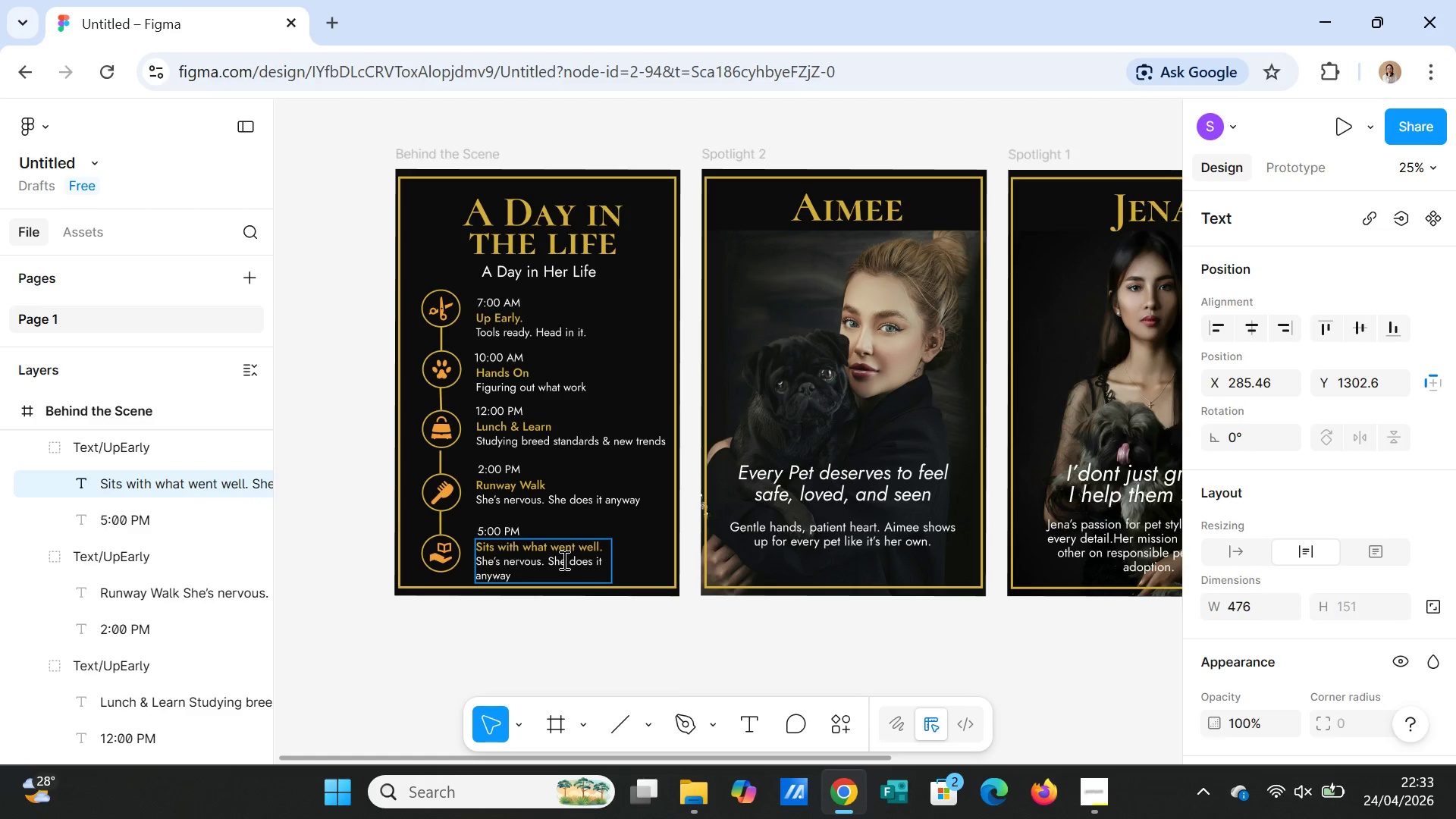 
key(Backspace)
 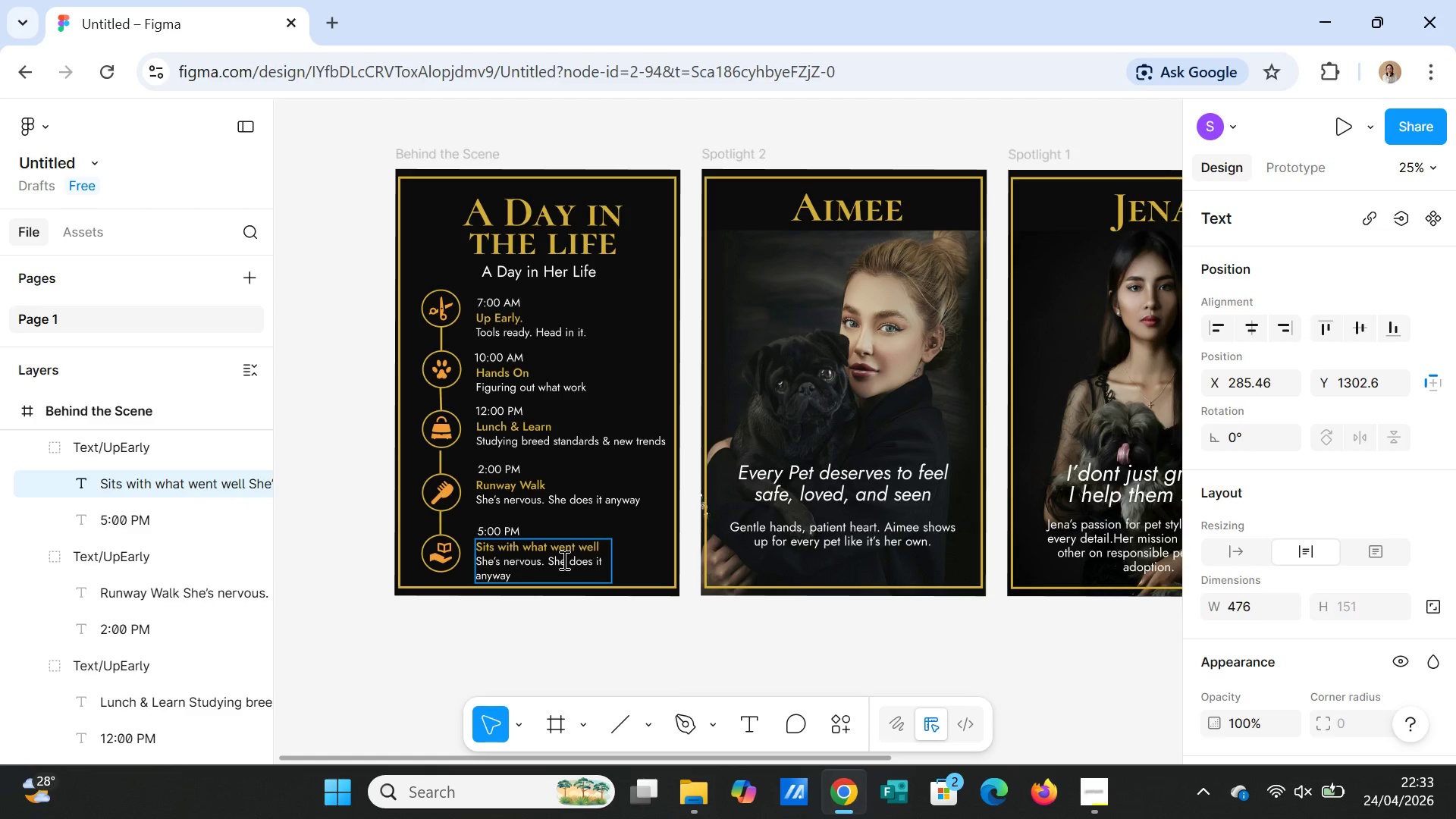 
wait(8.59)
 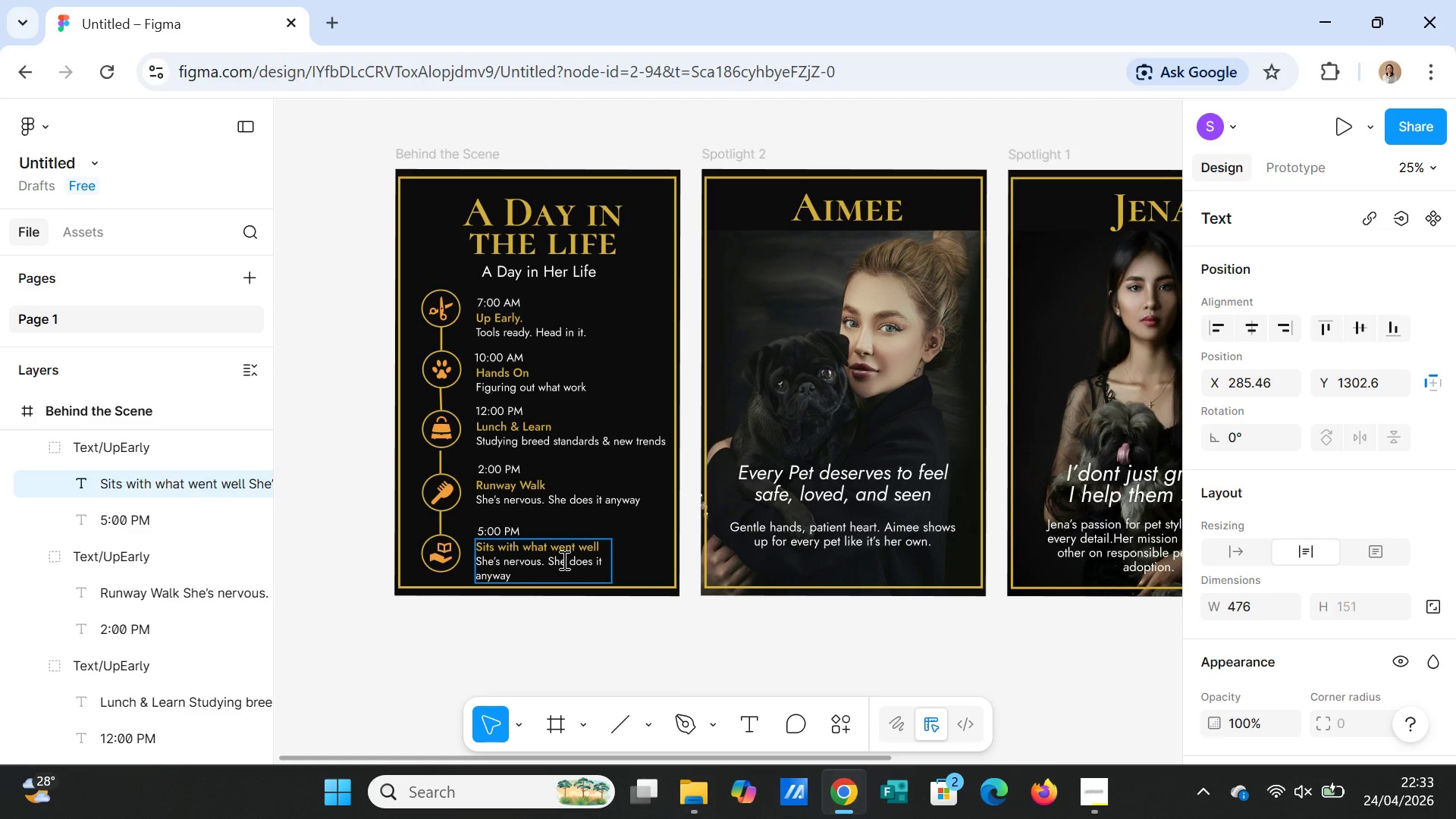 
double_click([571, 559])
 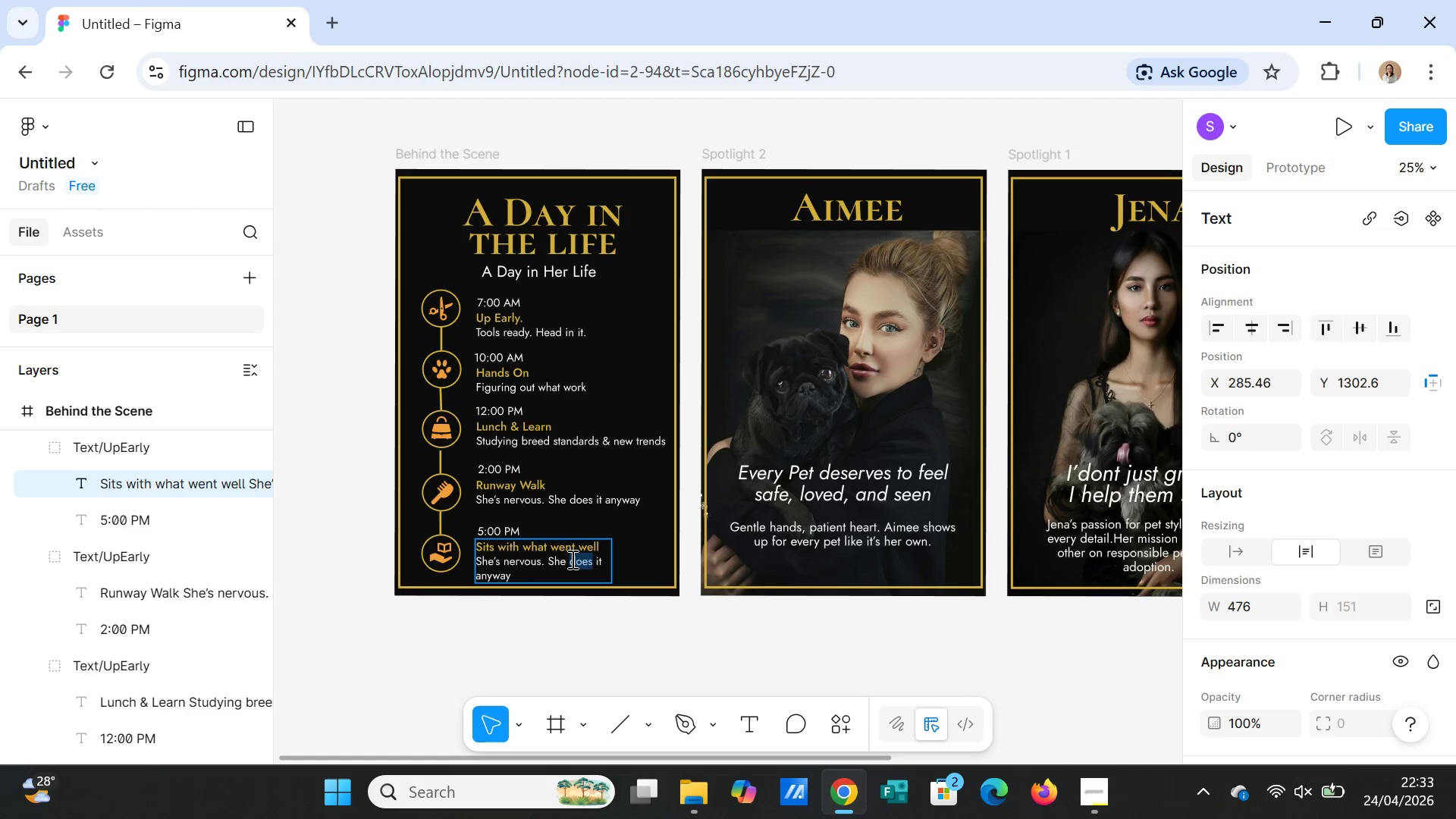 
triple_click([571, 559])
 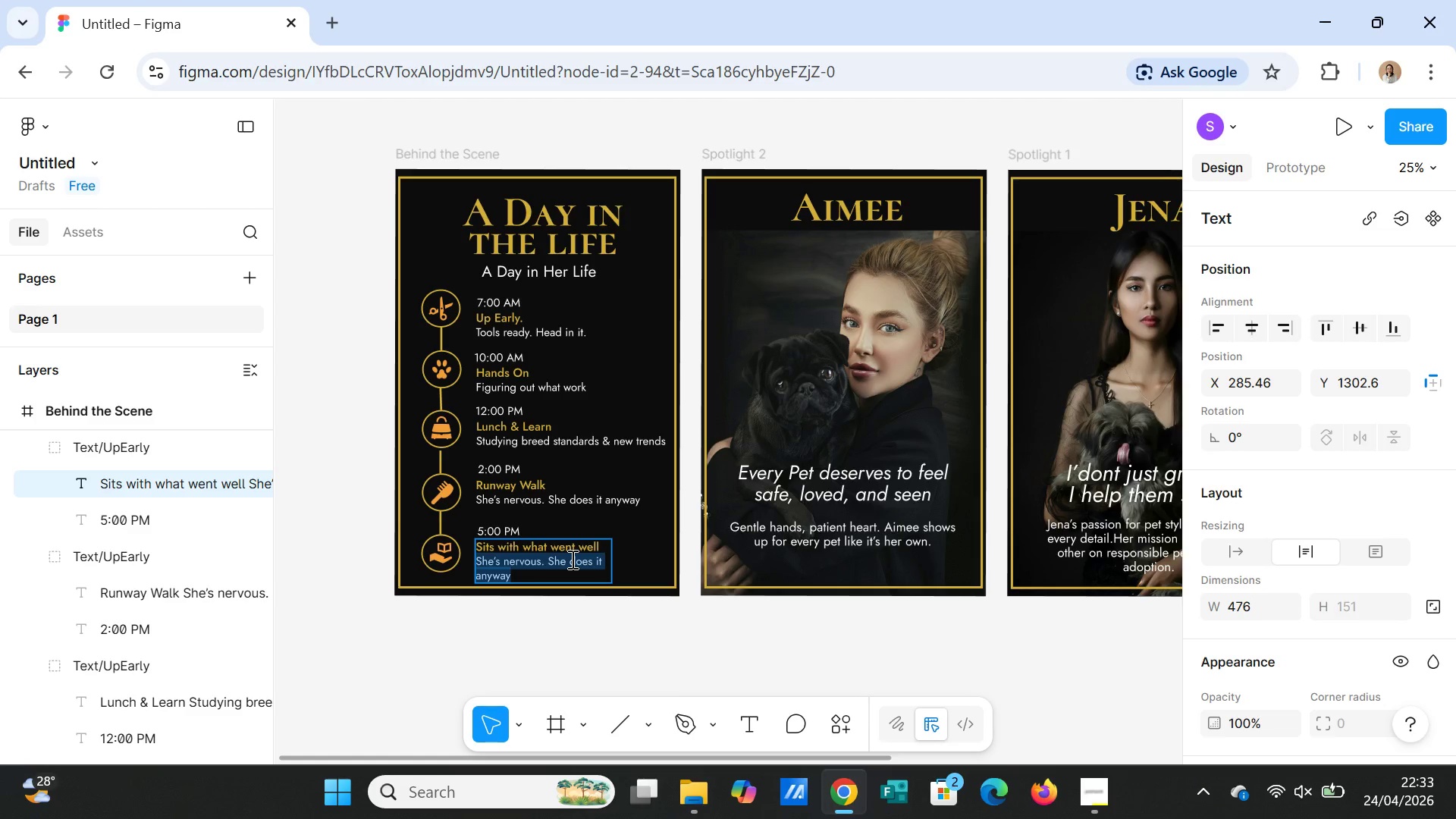 
type(Already thing)
key(Backspace)
 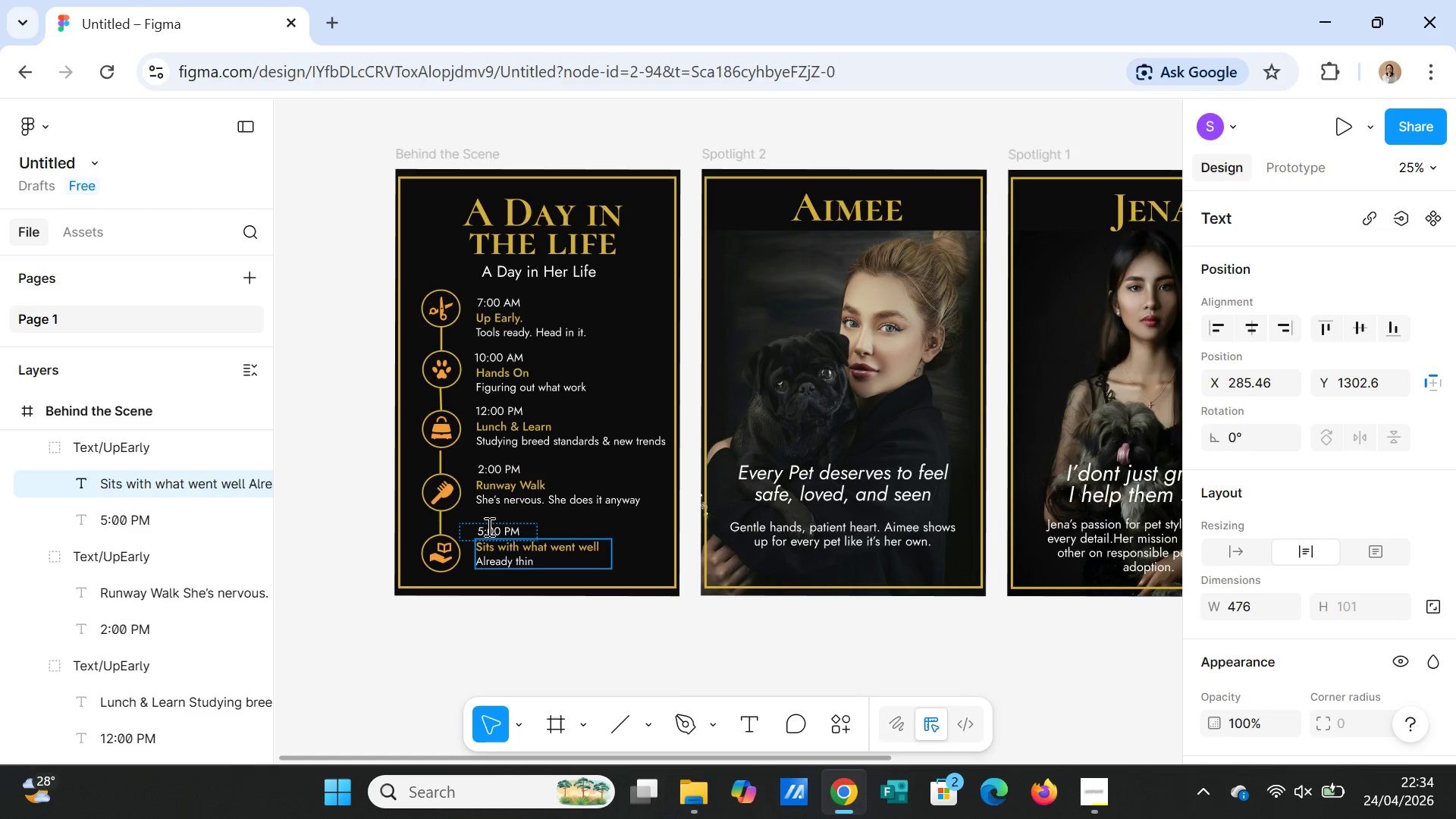 
type(king )
 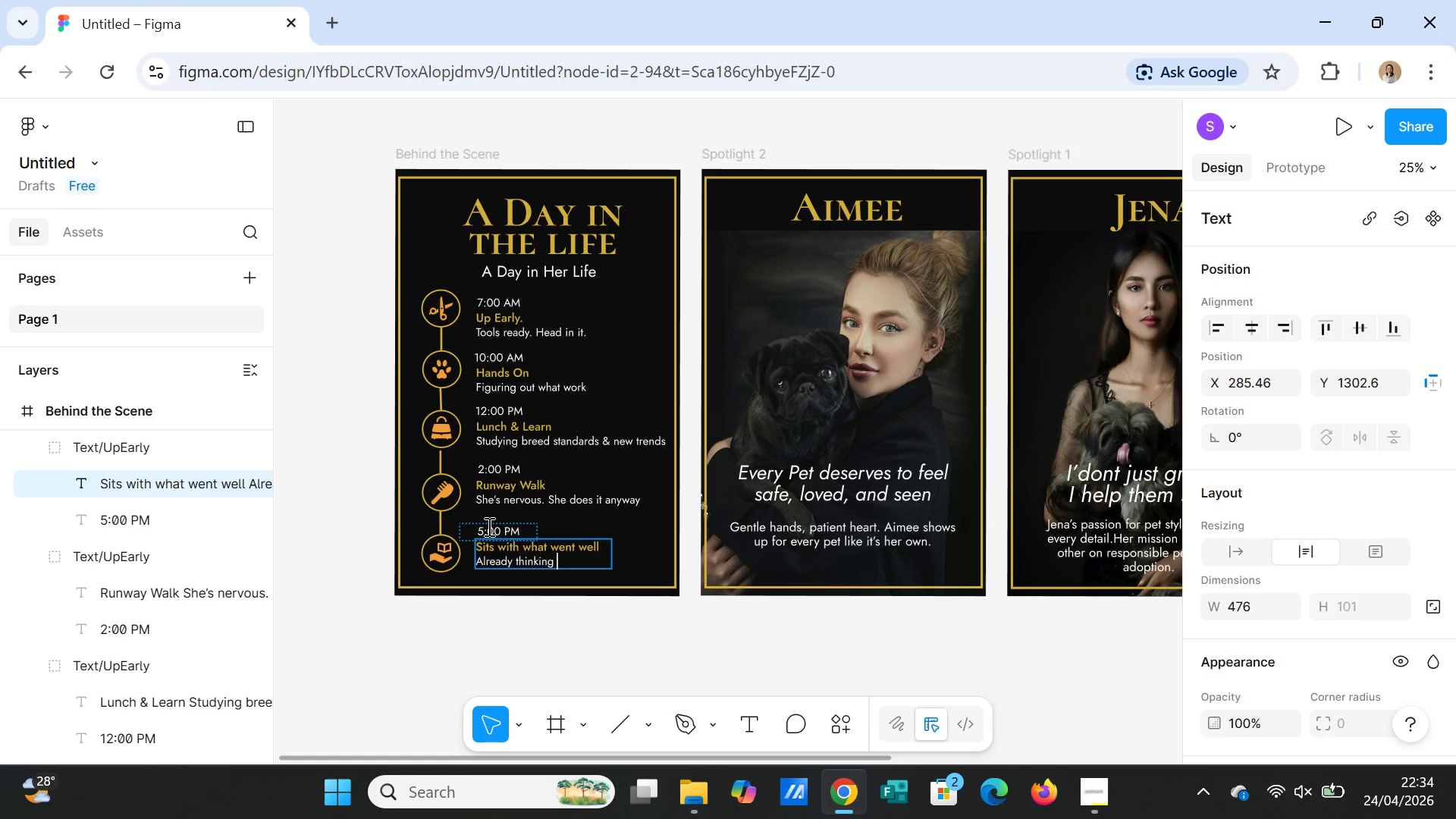 
type(abour)
key(Backspace)
type(t tomorrow)
 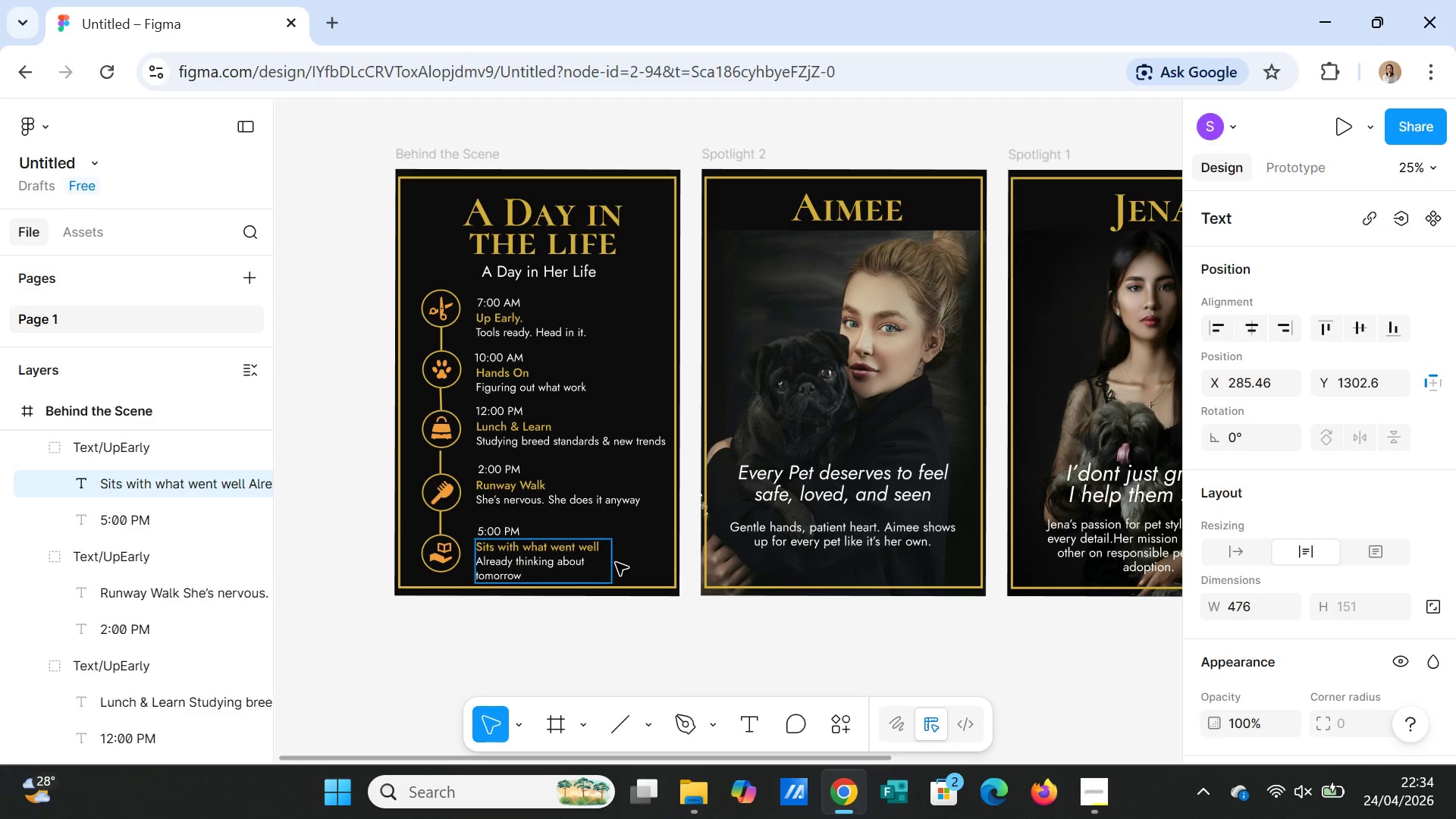 
left_click([650, 559])
 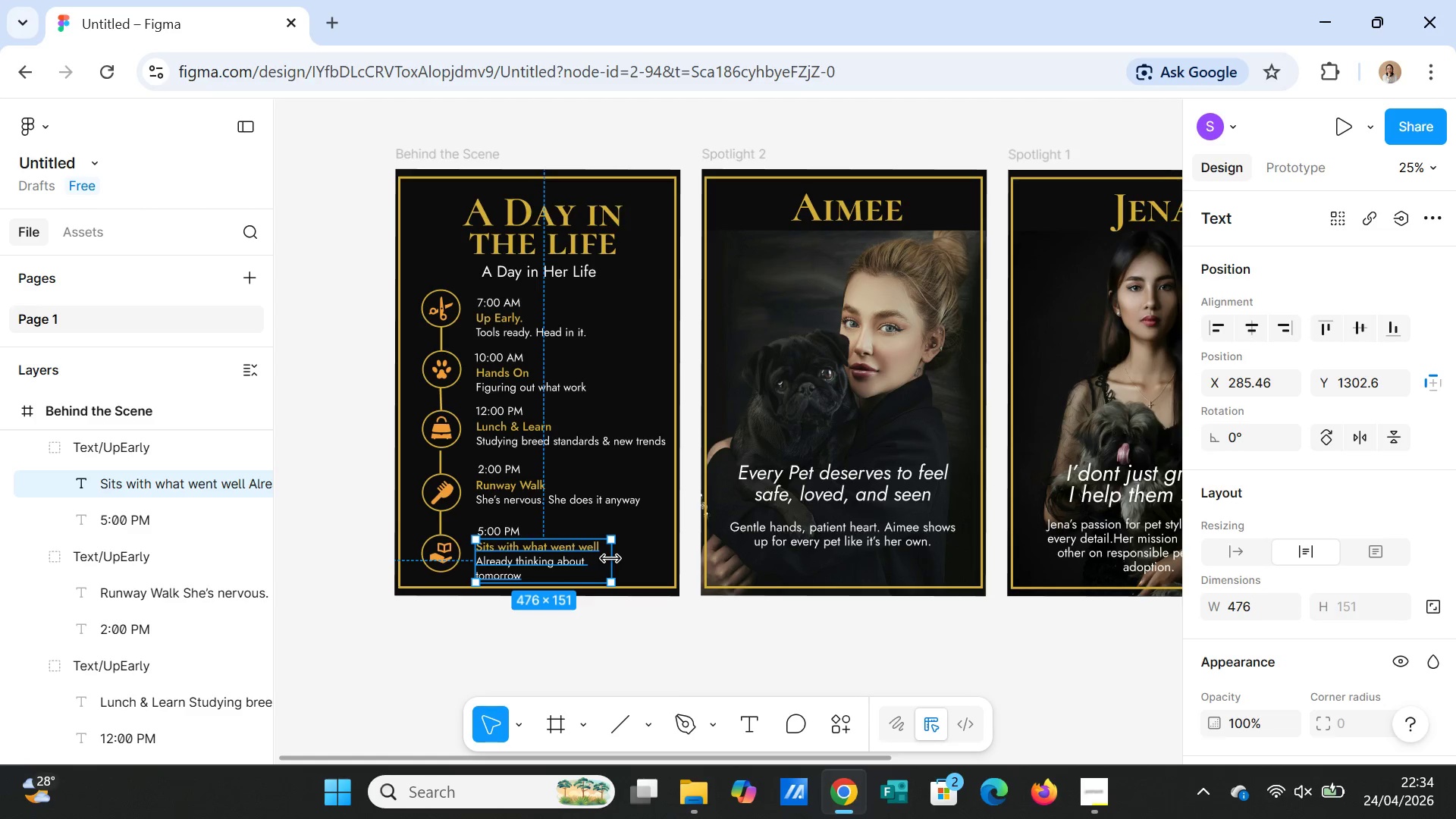 
left_click_drag(start_coordinate=[610, 559], to_coordinate=[651, 555])
 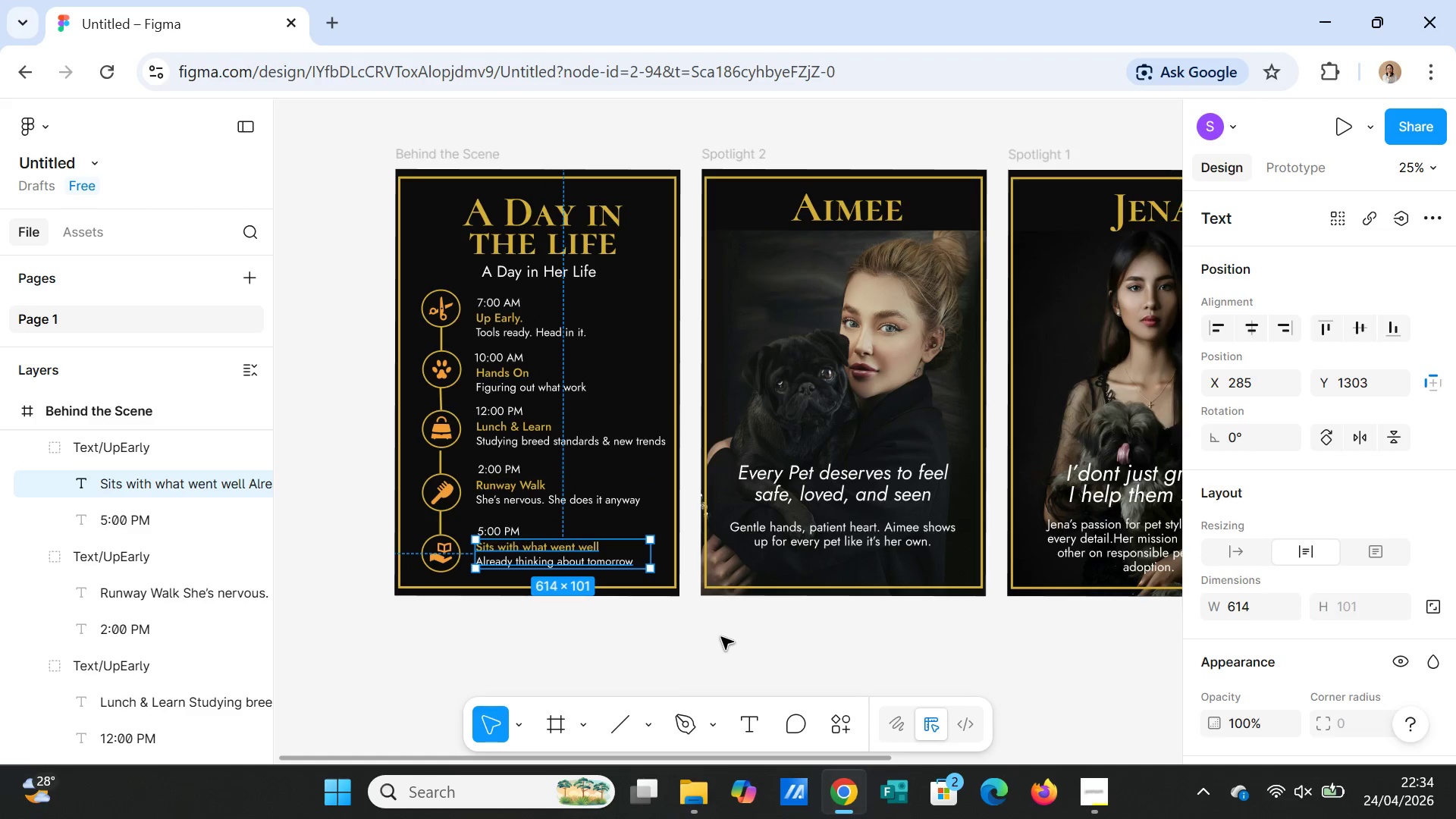 
left_click([721, 637])
 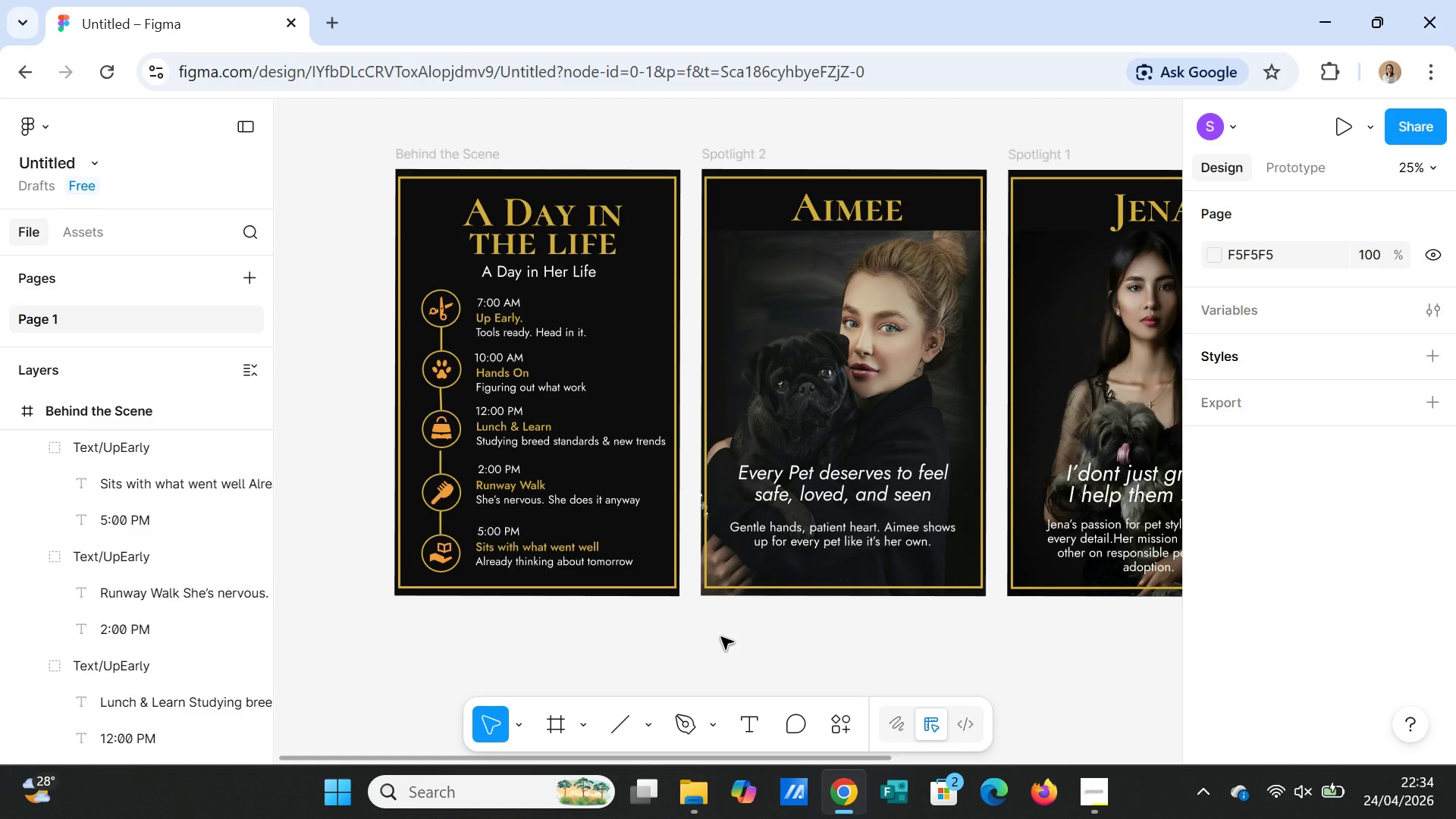 
wait(6.34)
 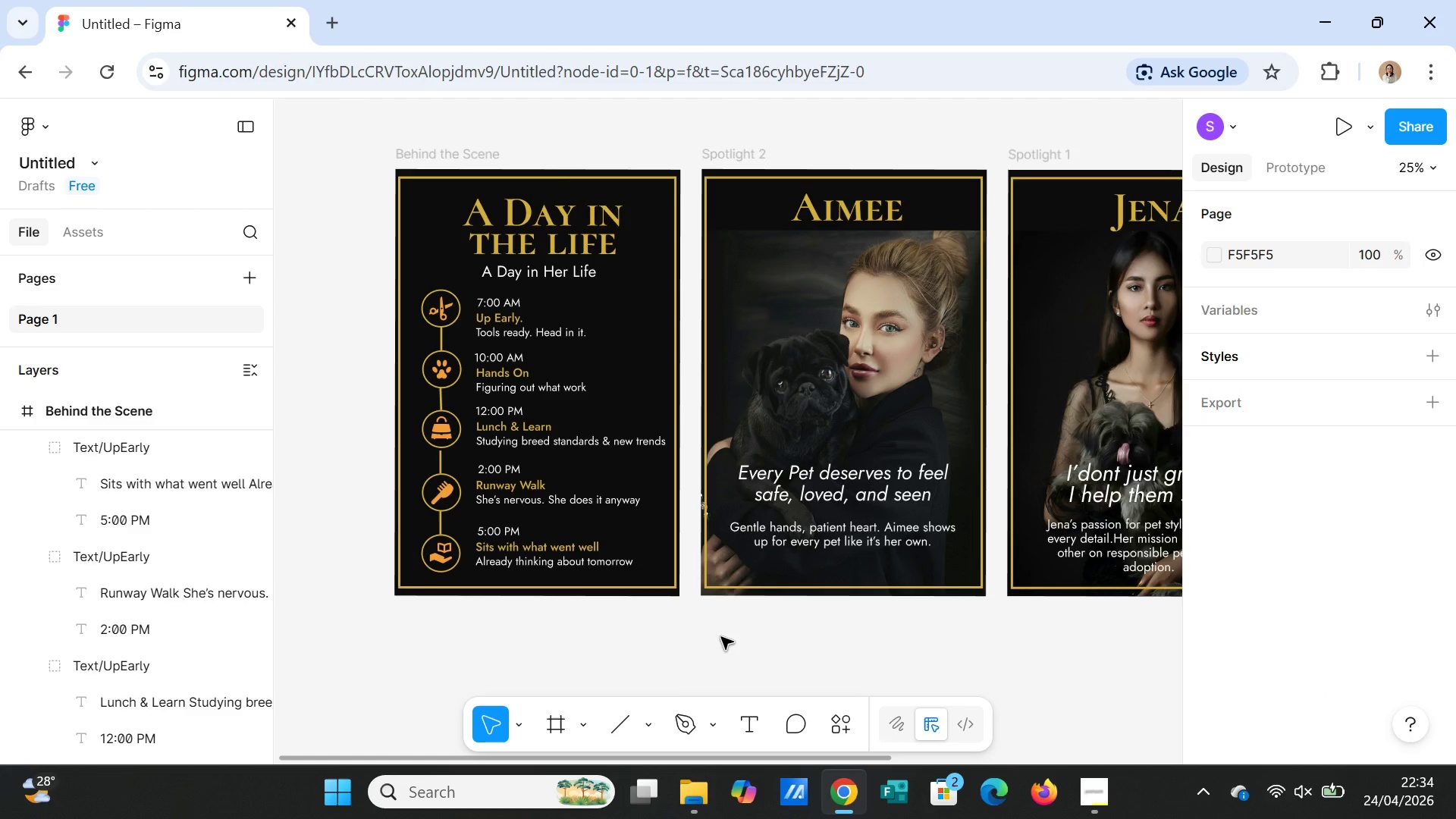 
left_click([530, 543])
 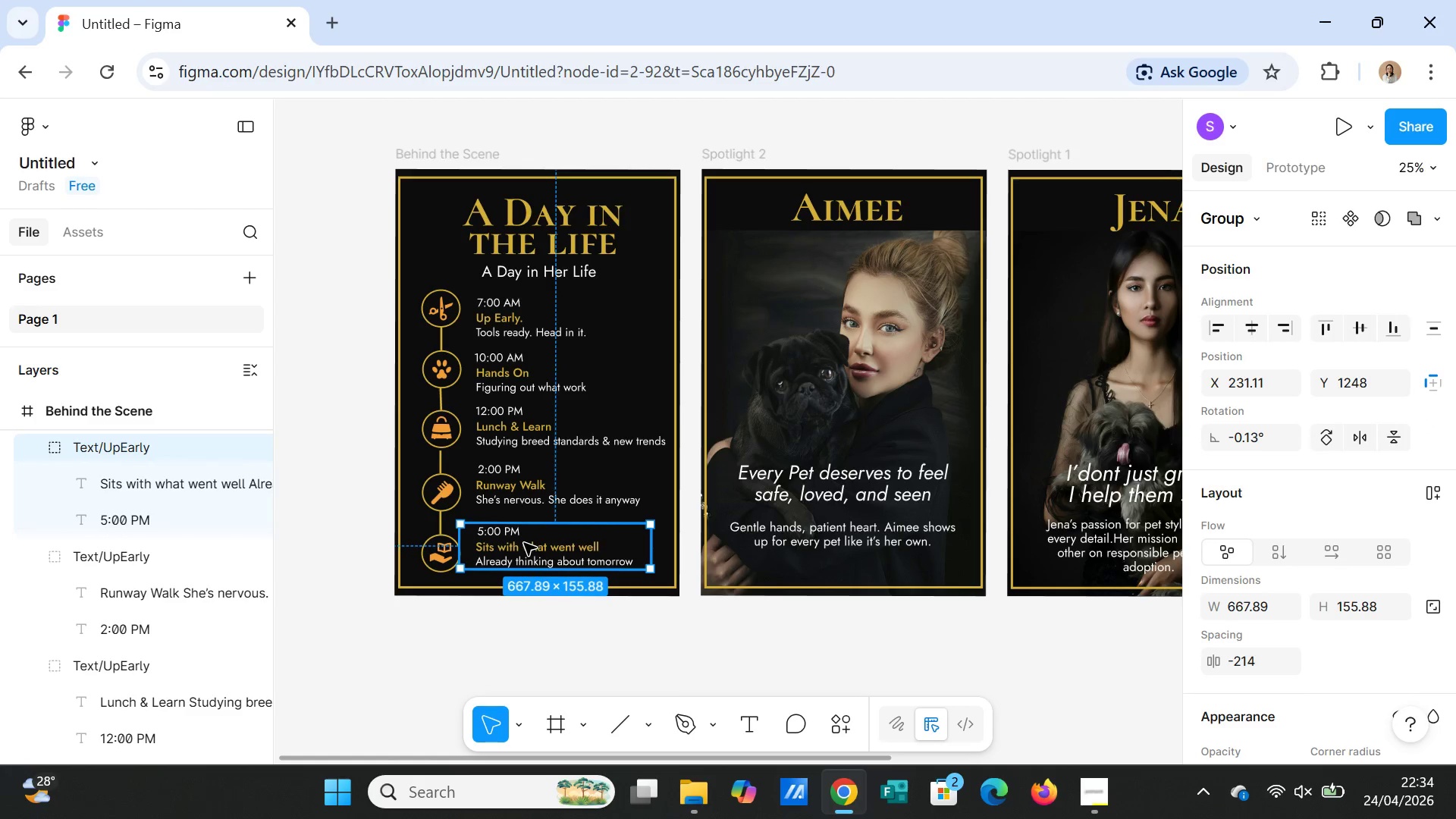 
left_click_drag(start_coordinate=[524, 543], to_coordinate=[521, 549])
 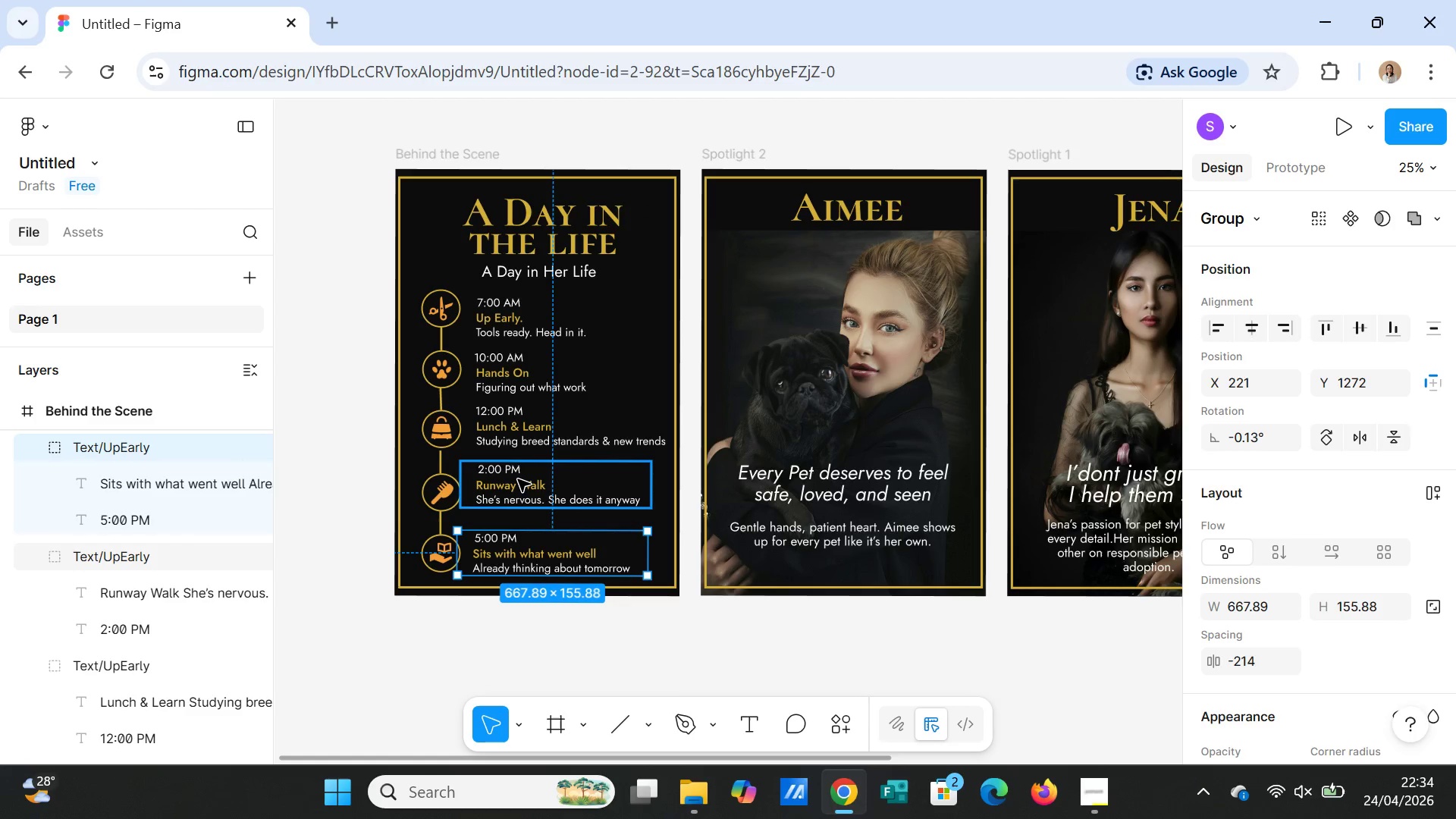 
left_click([518, 479])
 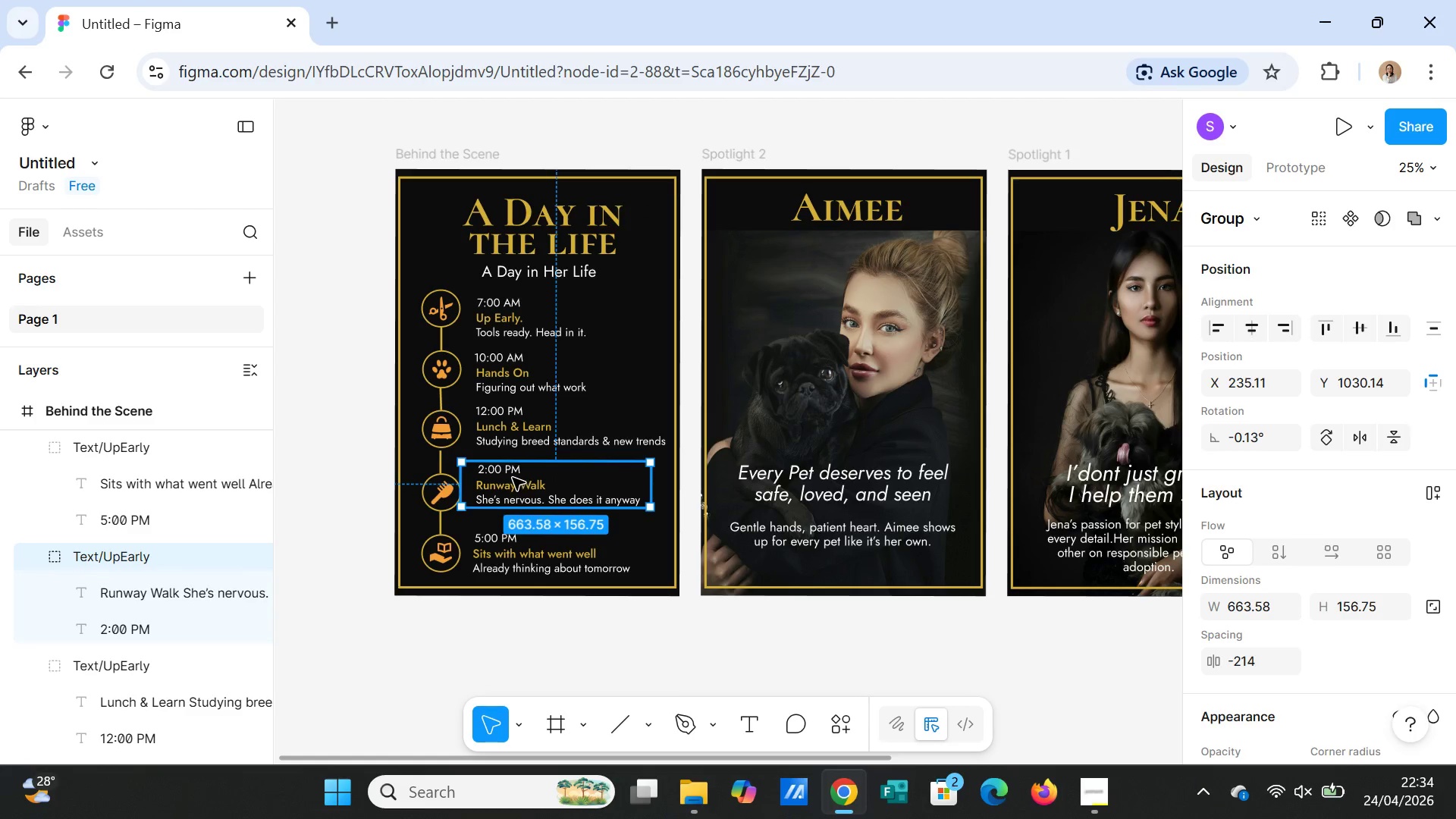 
left_click_drag(start_coordinate=[513, 478], to_coordinate=[513, 485])
 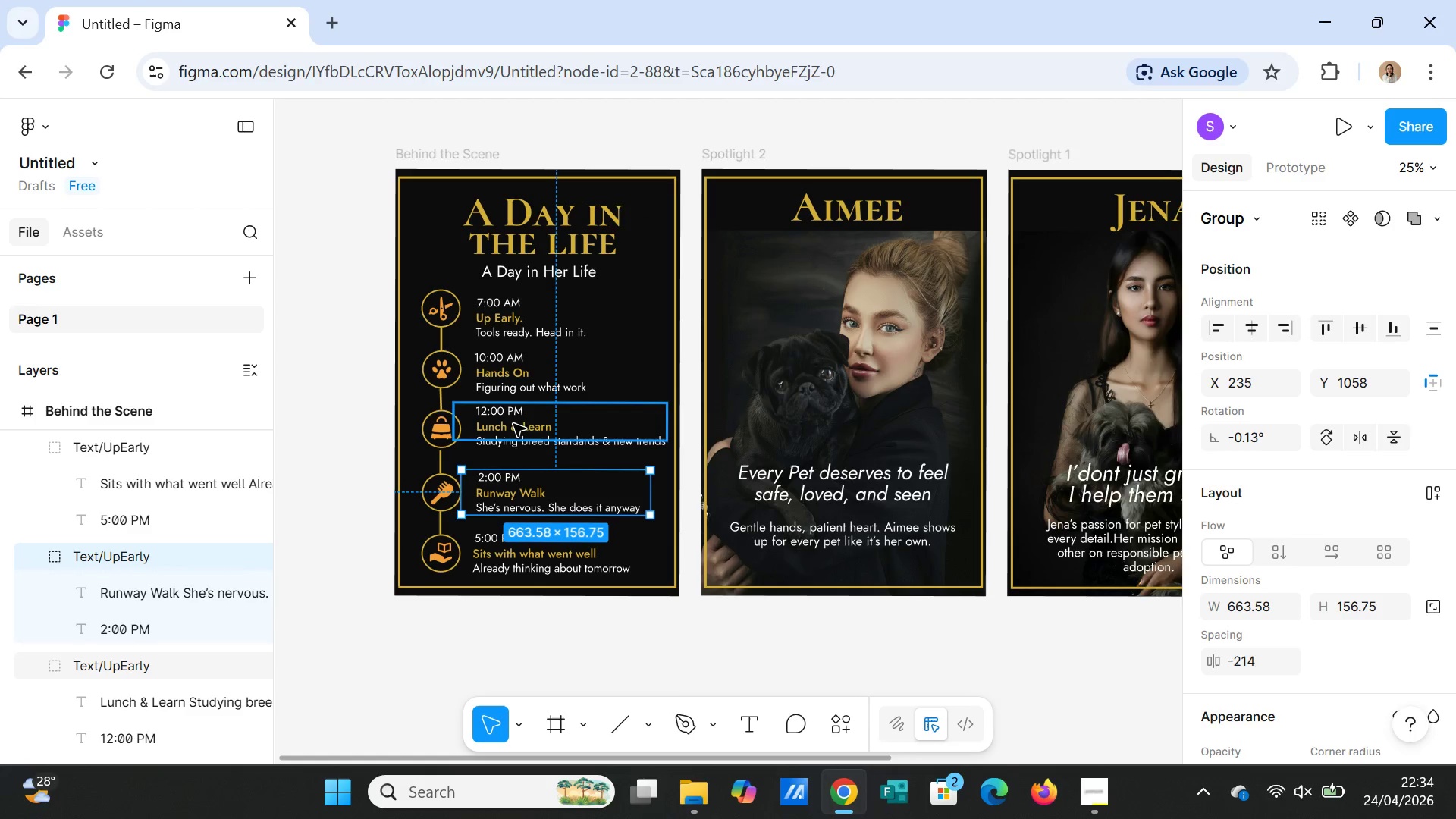 
left_click([513, 420])
 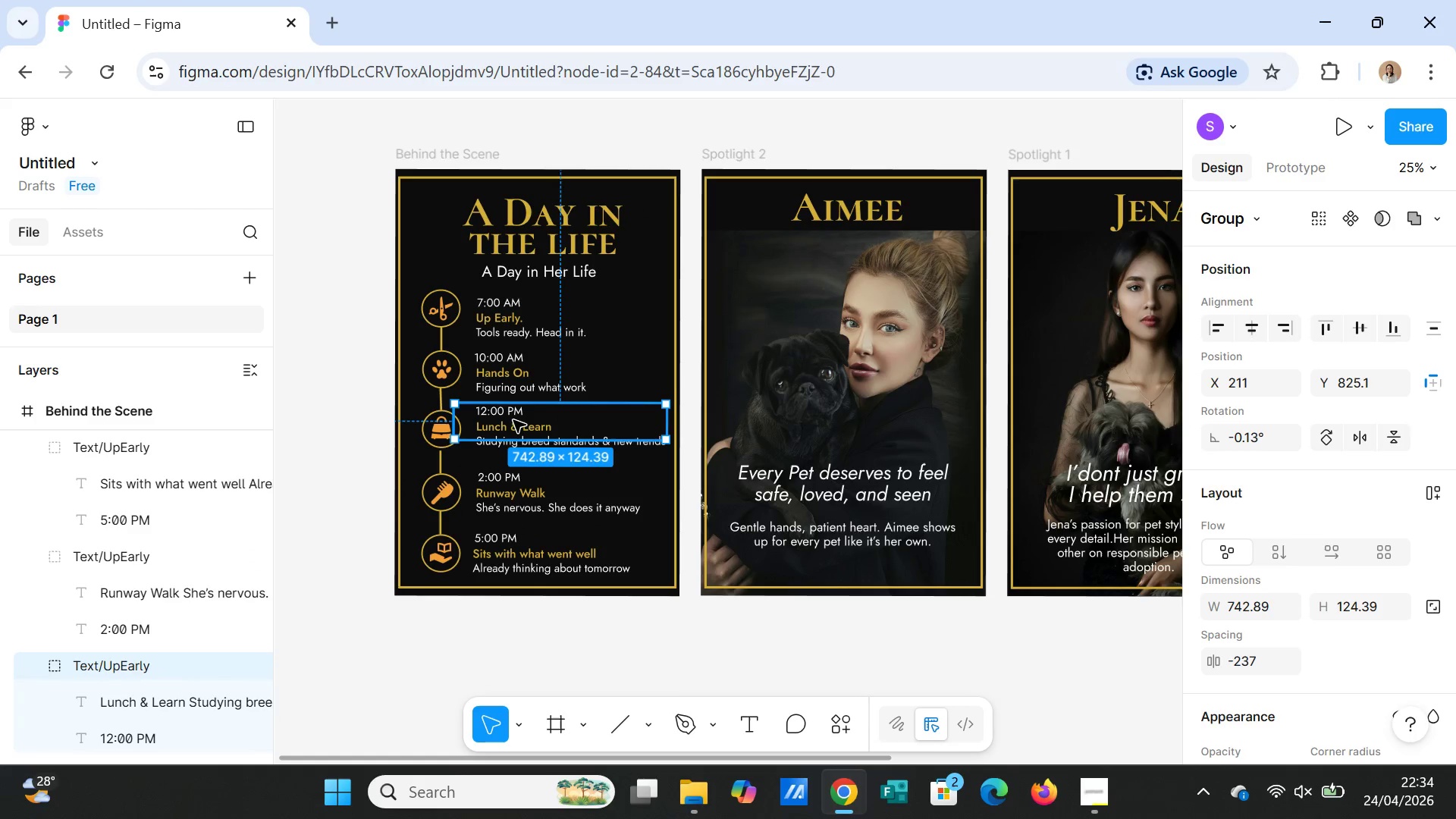 
left_click_drag(start_coordinate=[513, 420], to_coordinate=[512, 429])
 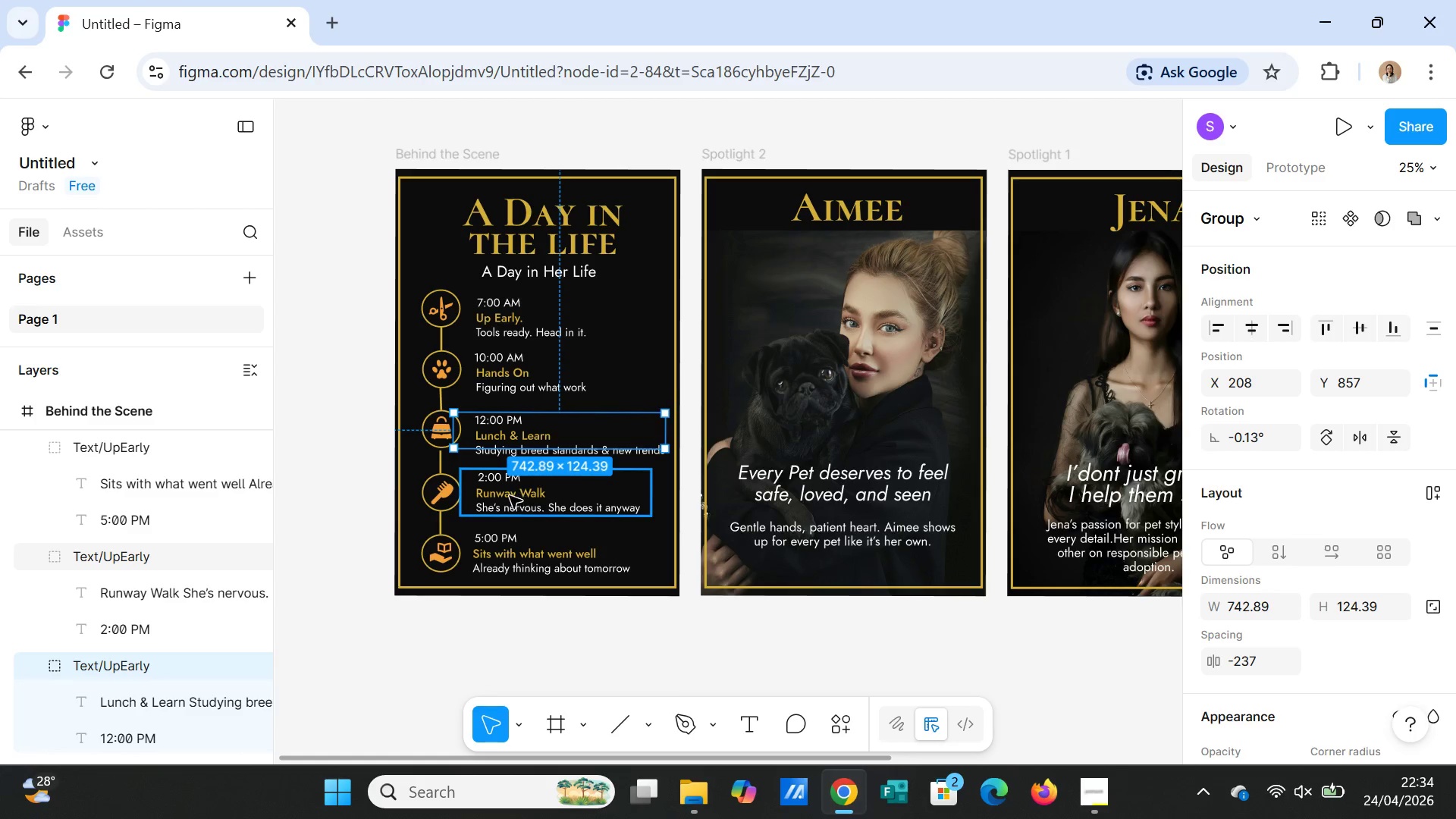 
left_click([508, 496])
 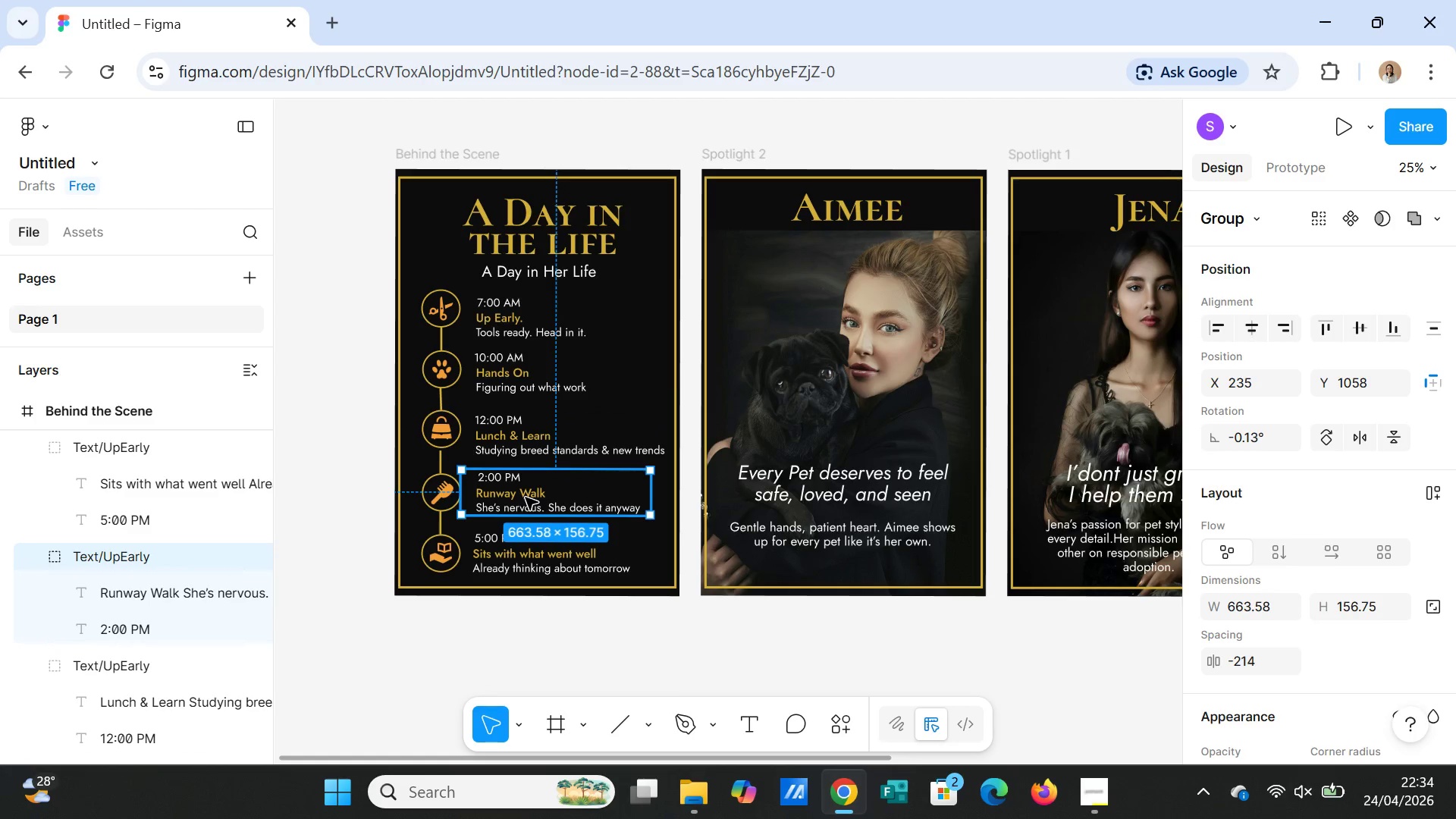 
left_click([516, 377])
 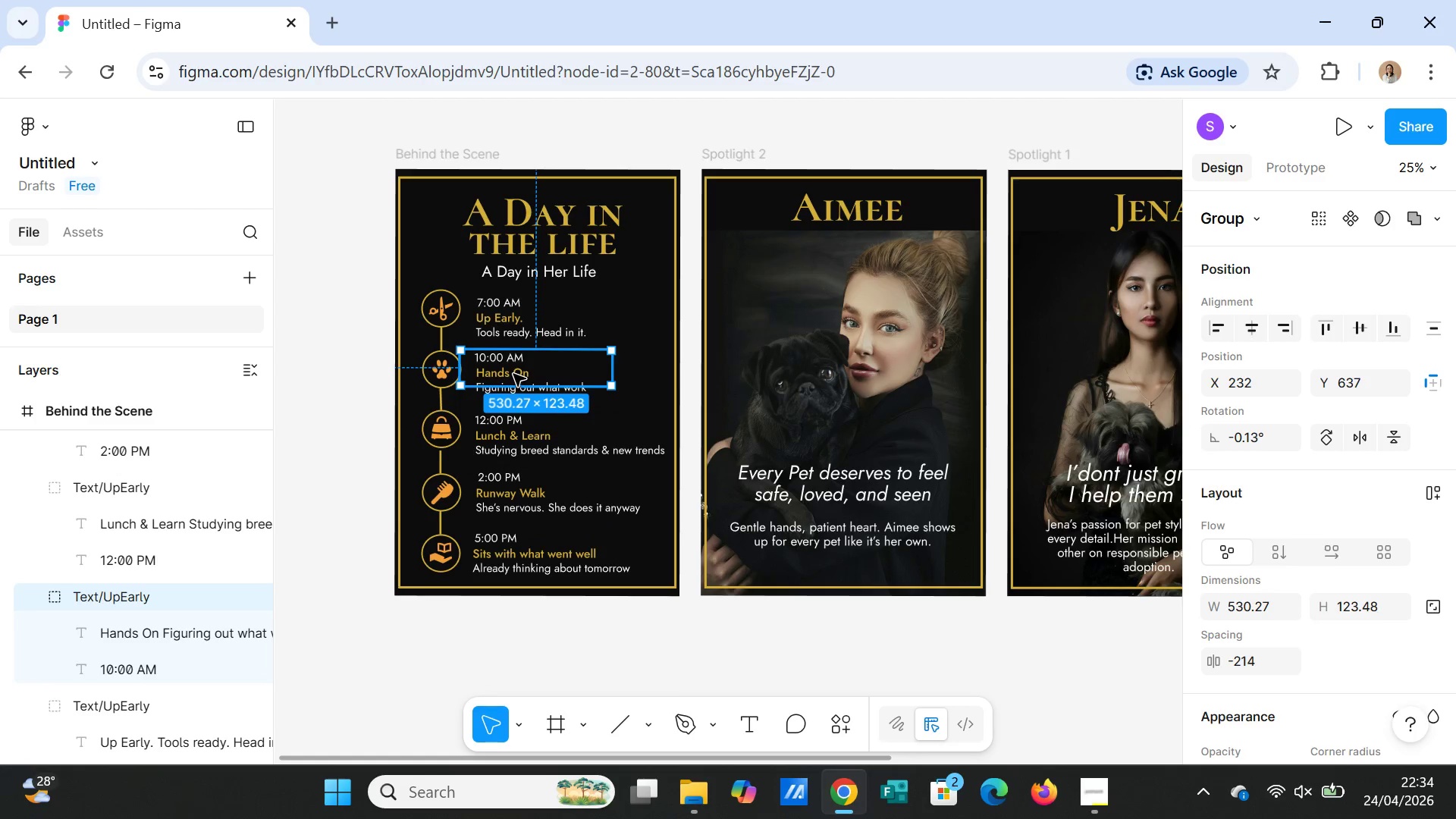 
left_click_drag(start_coordinate=[513, 374], to_coordinate=[513, 378])
 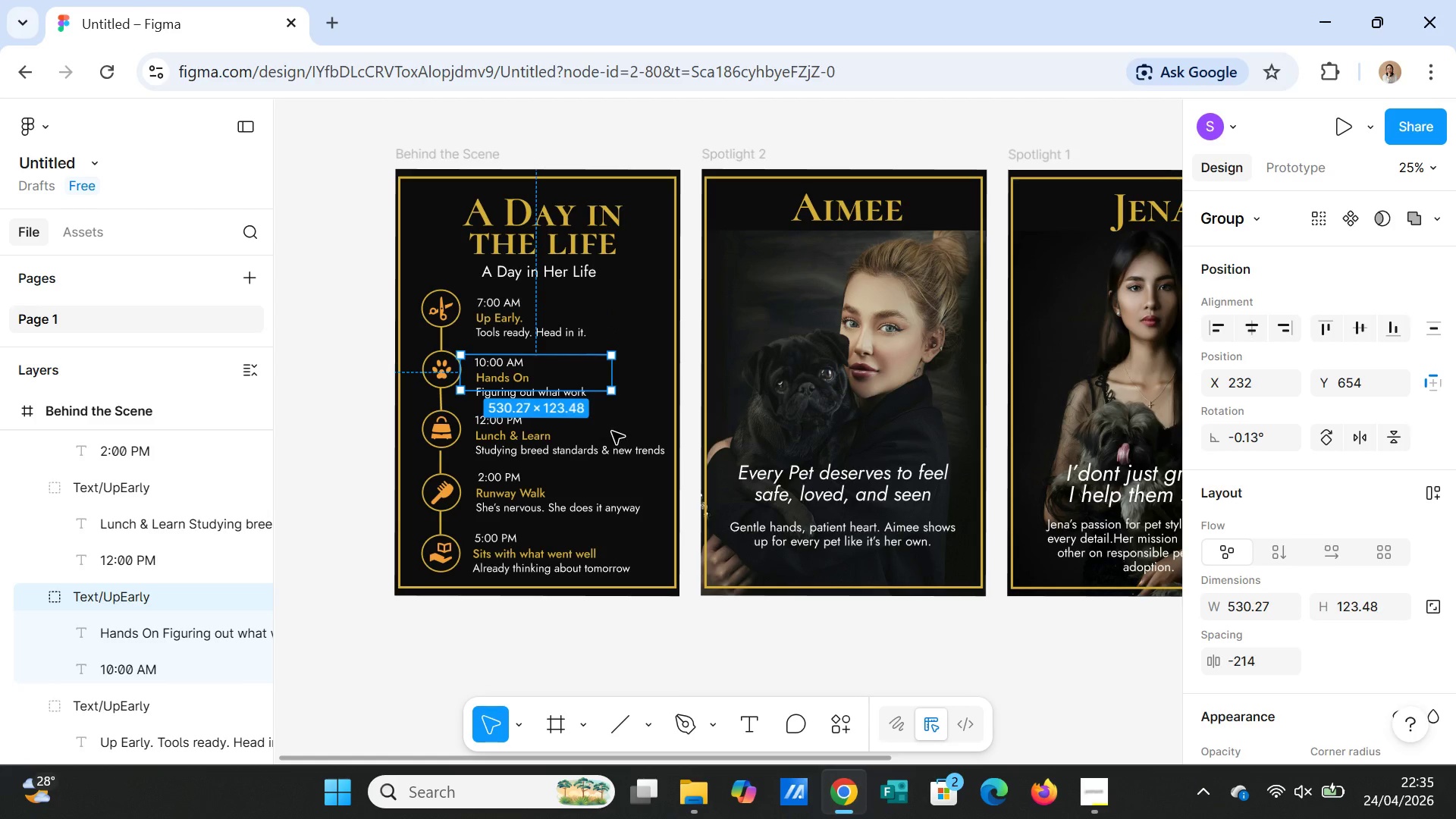 
left_click([612, 431])
 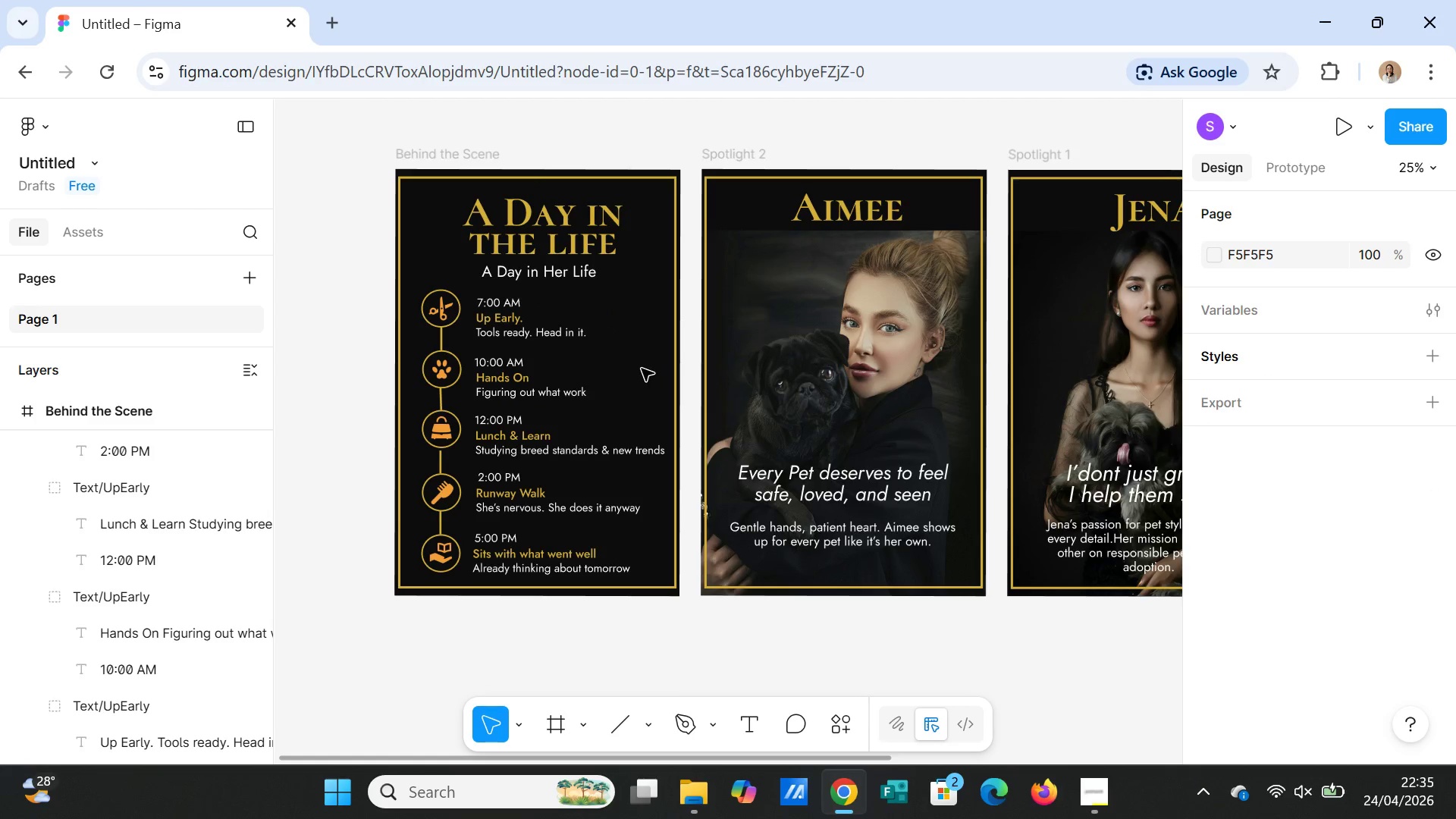 
left_click([524, 310])
 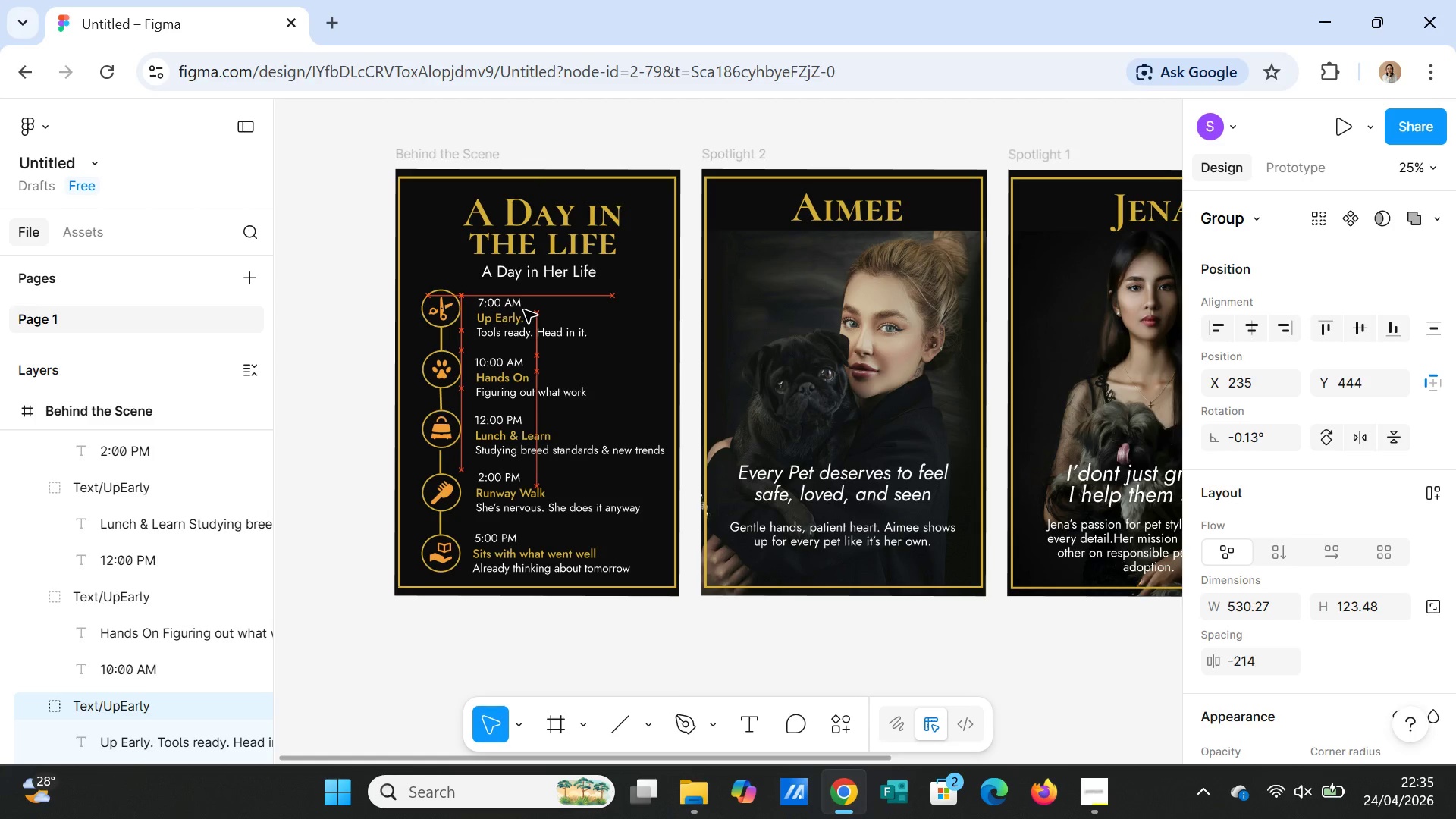 
wait(8.05)
 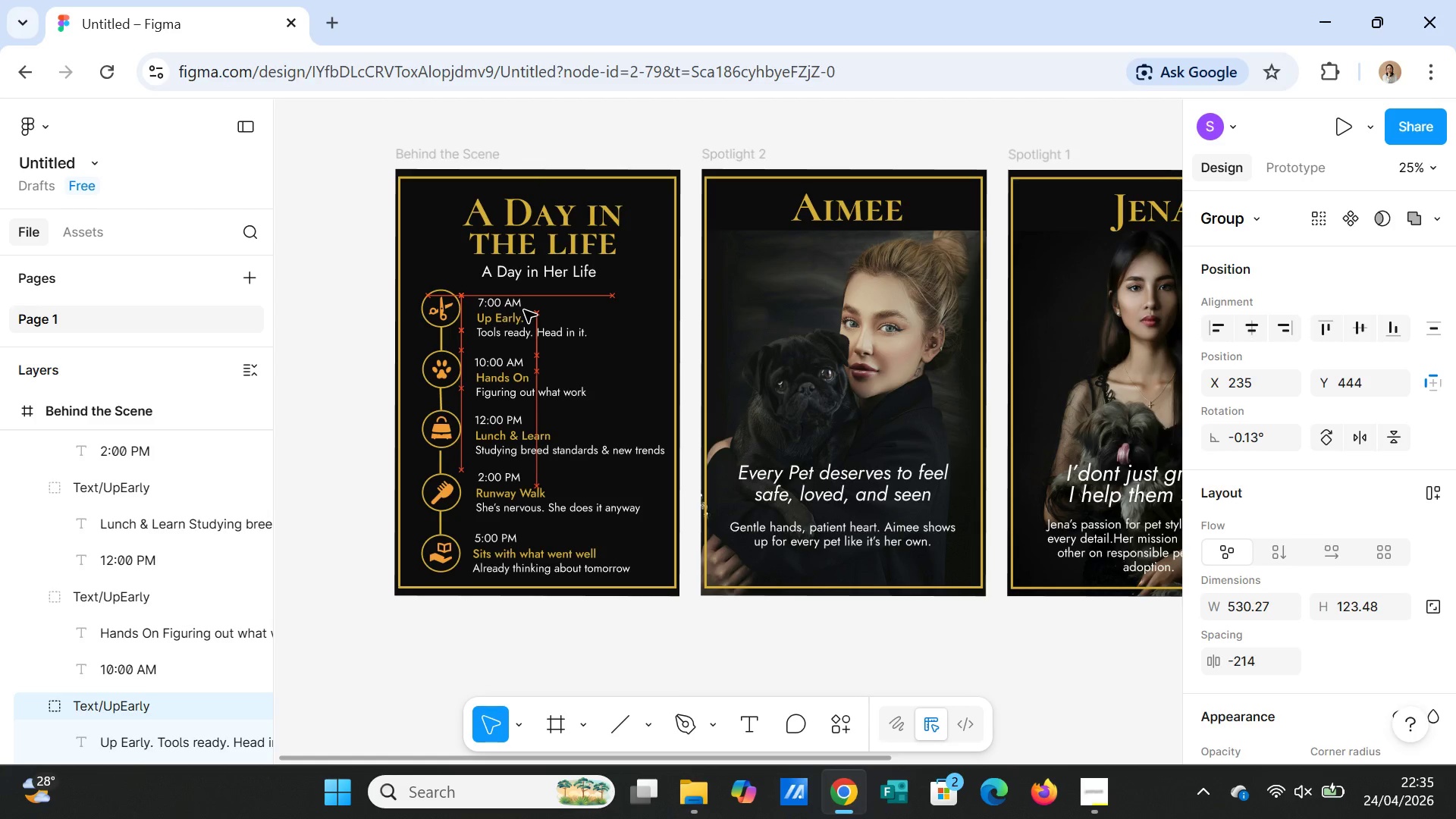 
left_click([635, 355])
 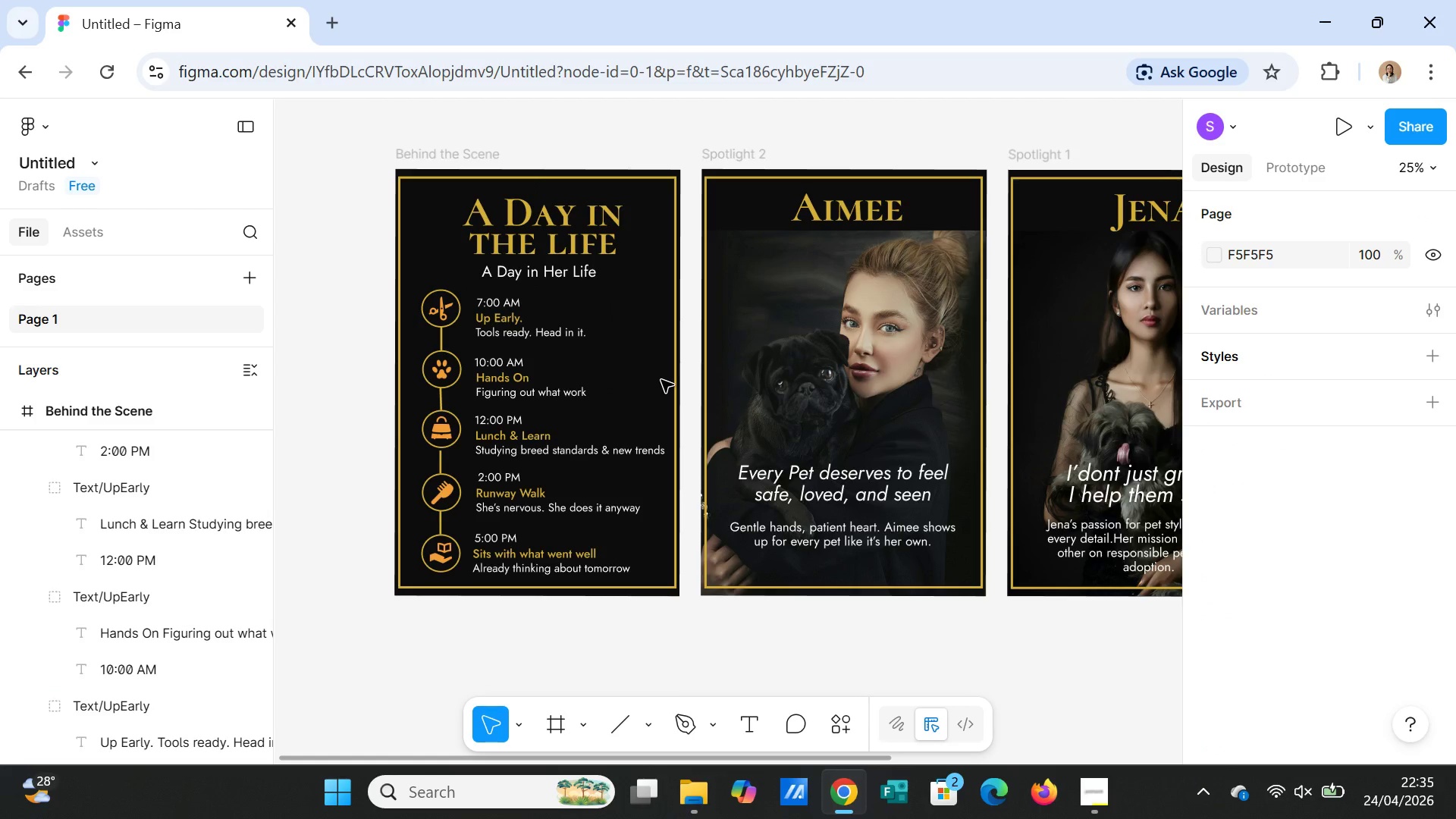 
wait(6.77)
 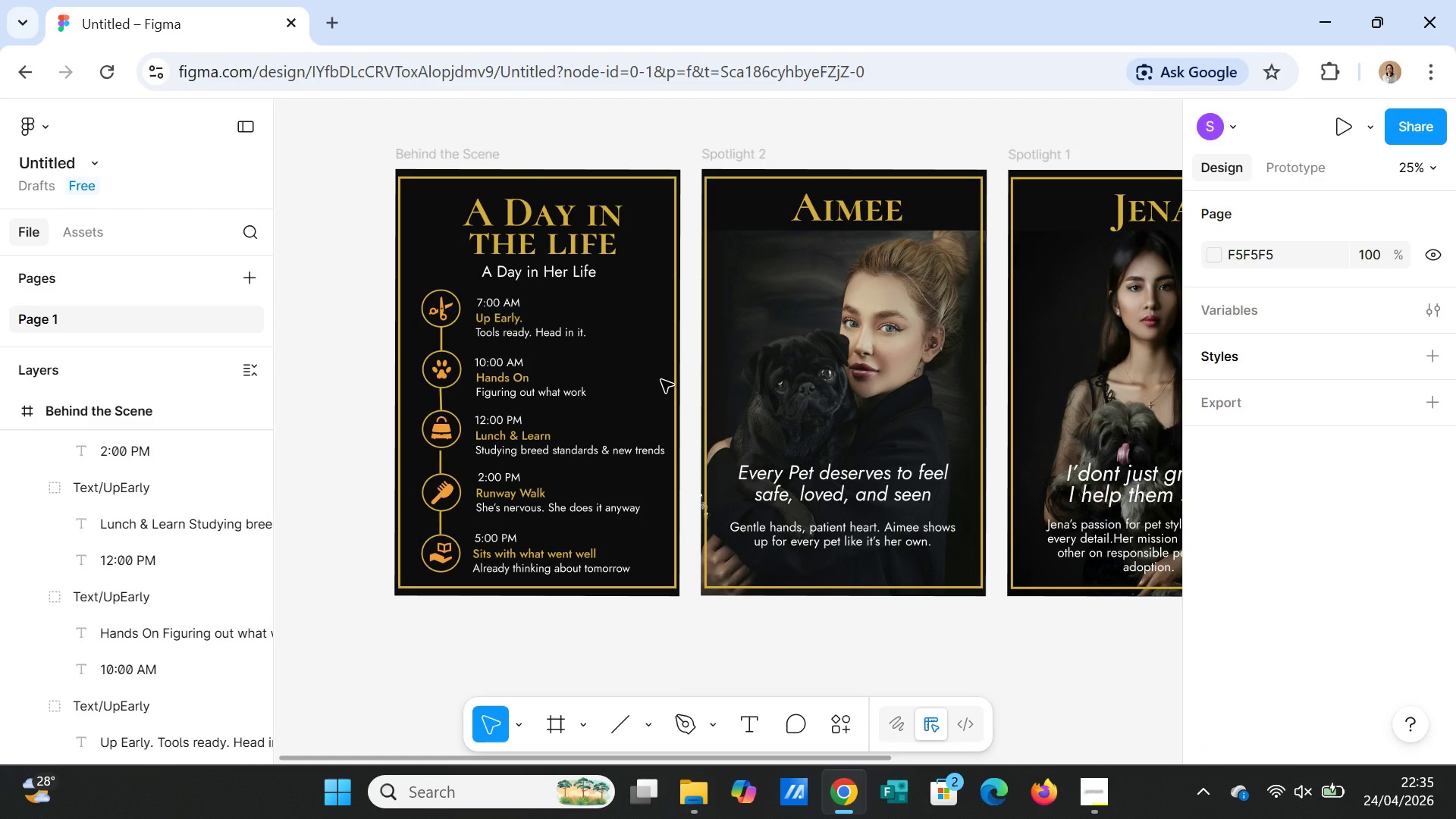 
left_click([565, 274])
 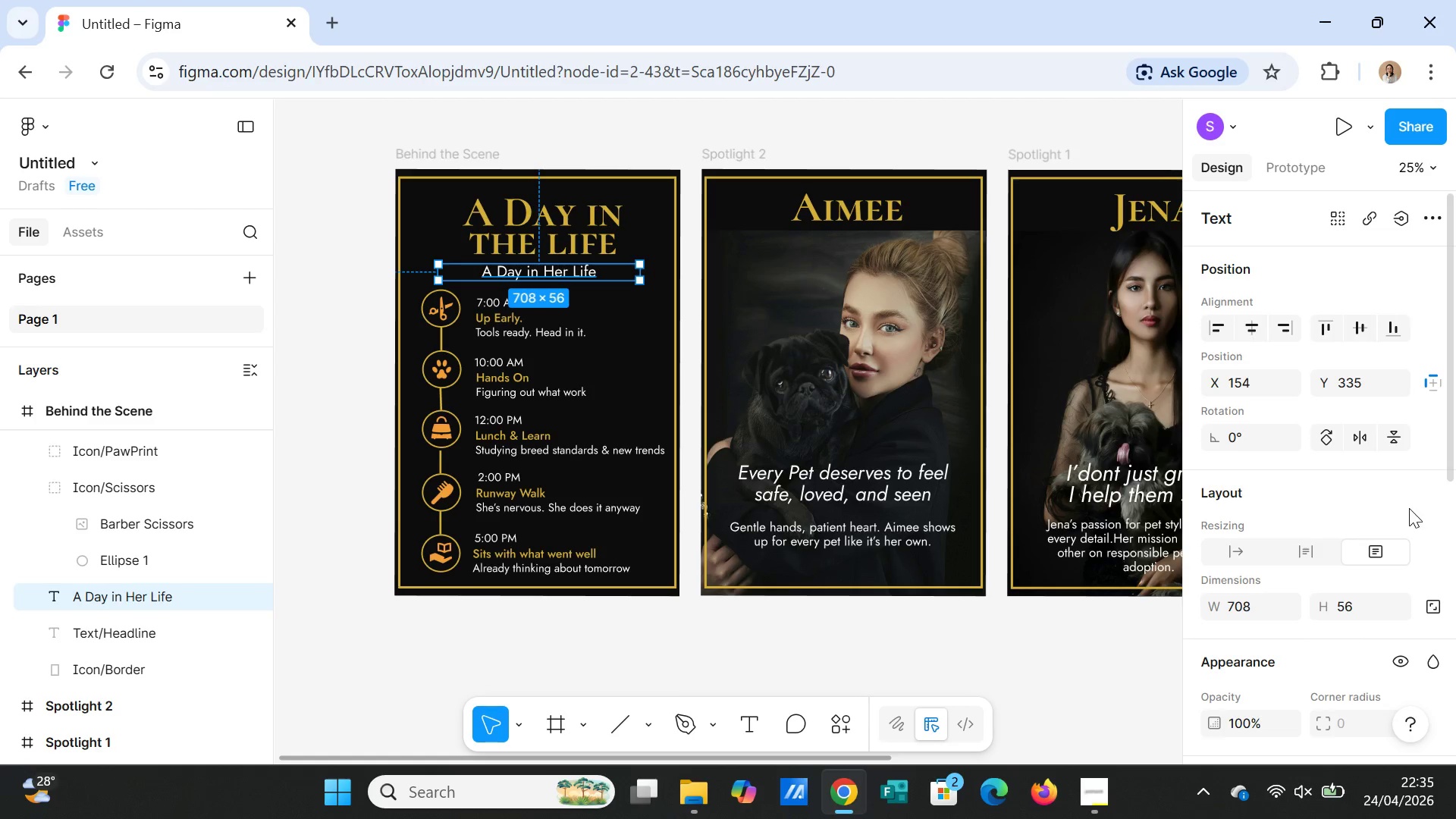 
scroll: coordinate [1410, 546], scroll_direction: down, amount: 2.0
 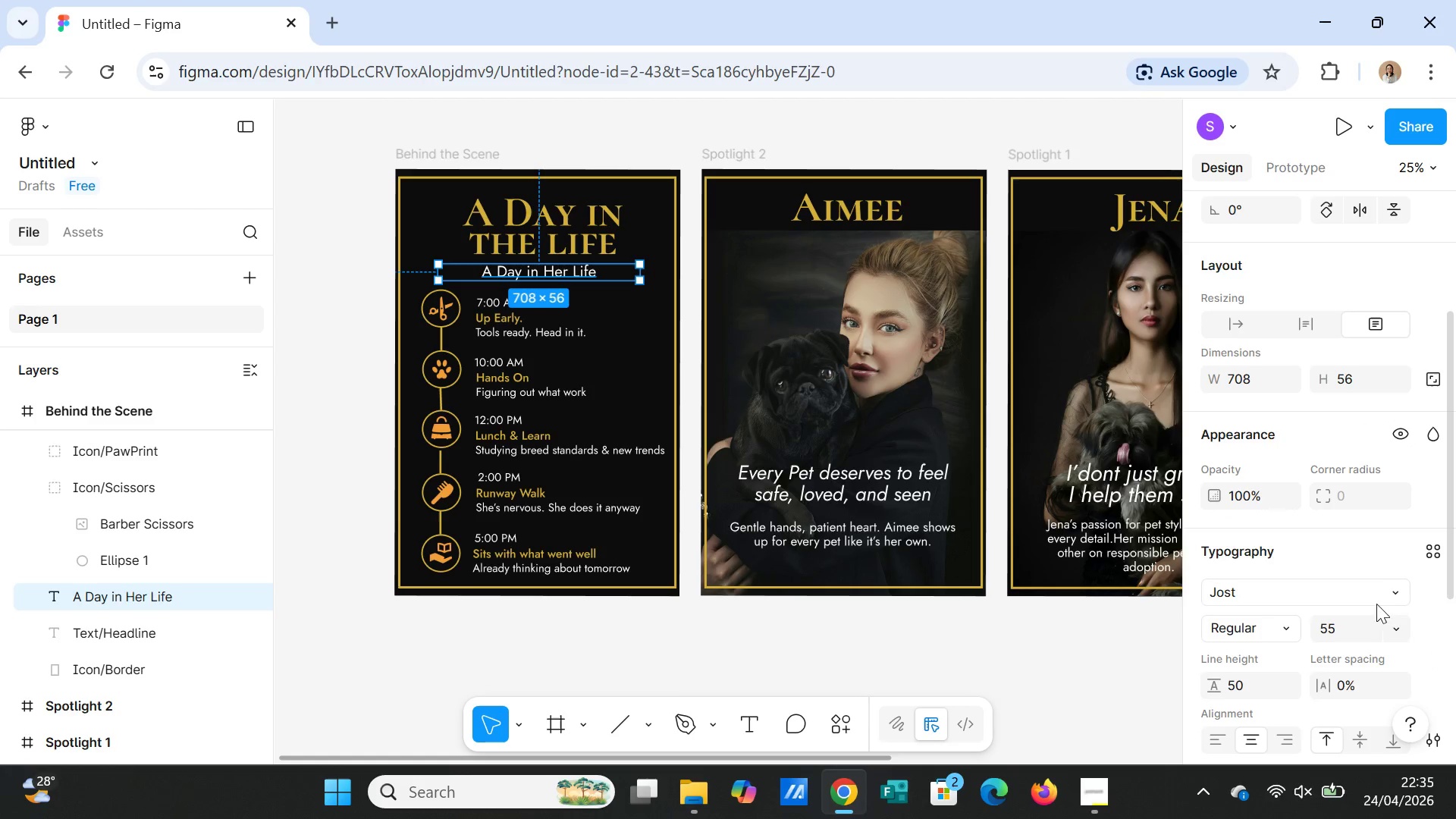 
left_click([1338, 635])
 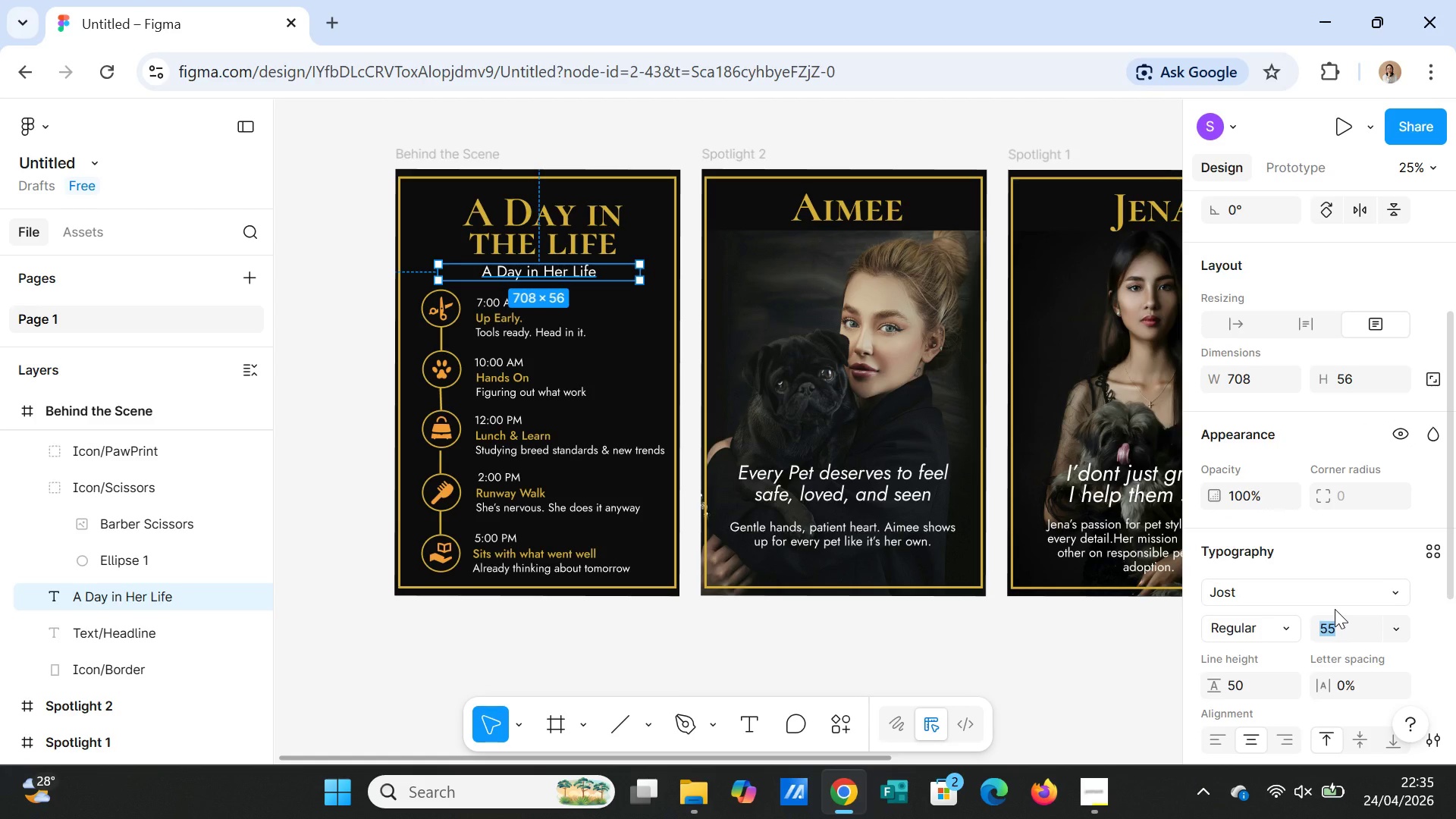 
type(53)
 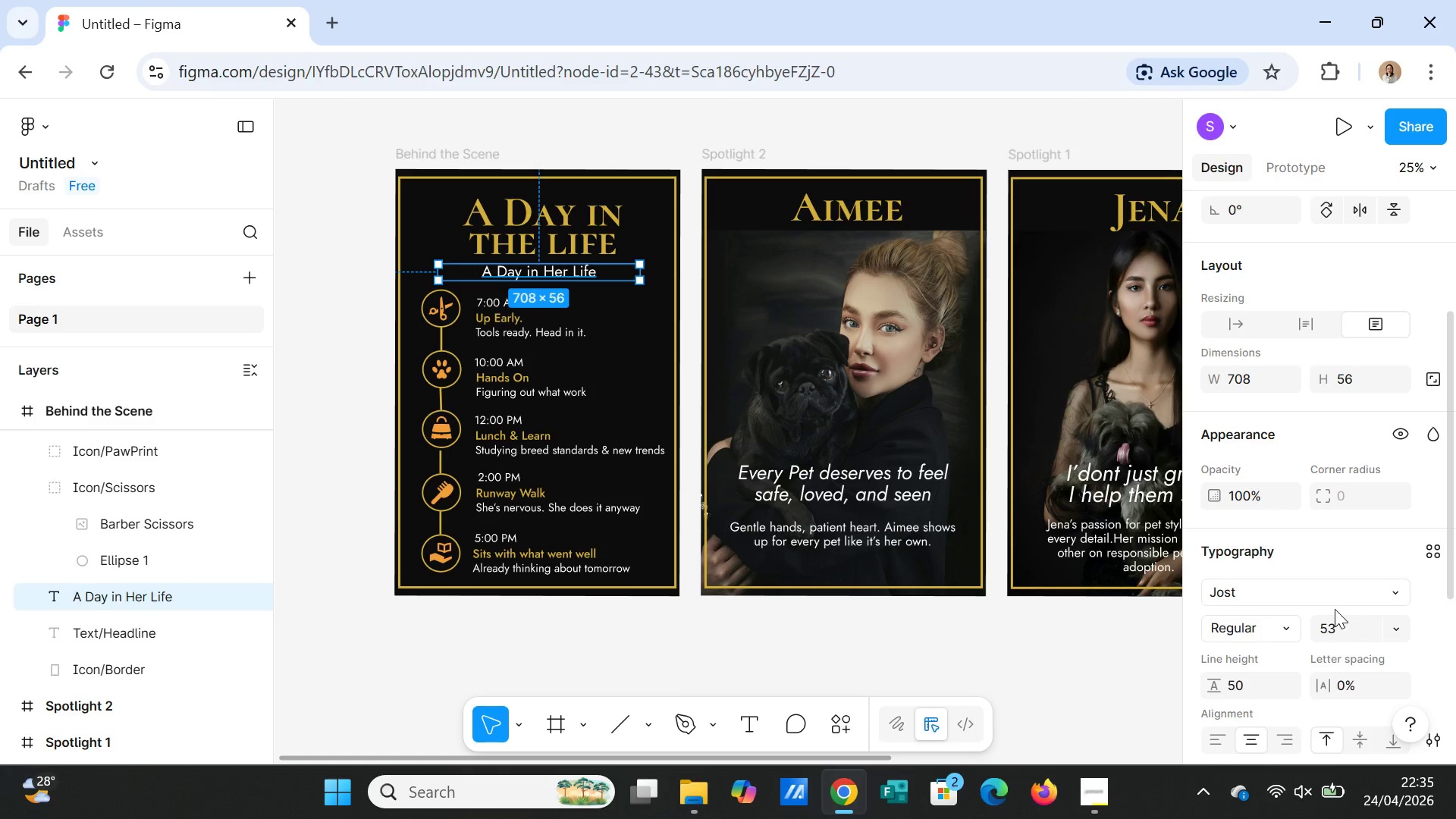 
key(Enter)
 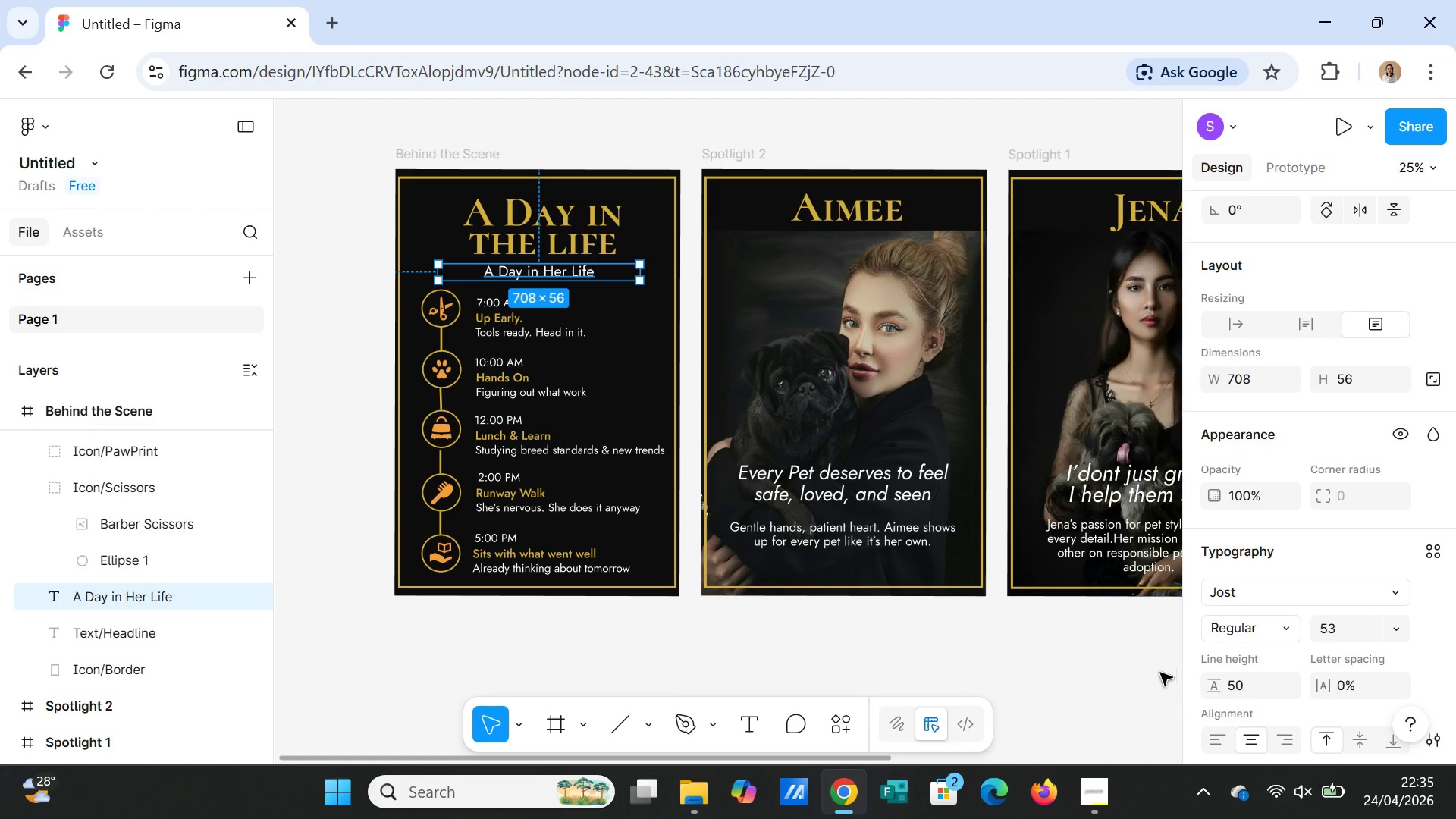 
left_click([1087, 648])
 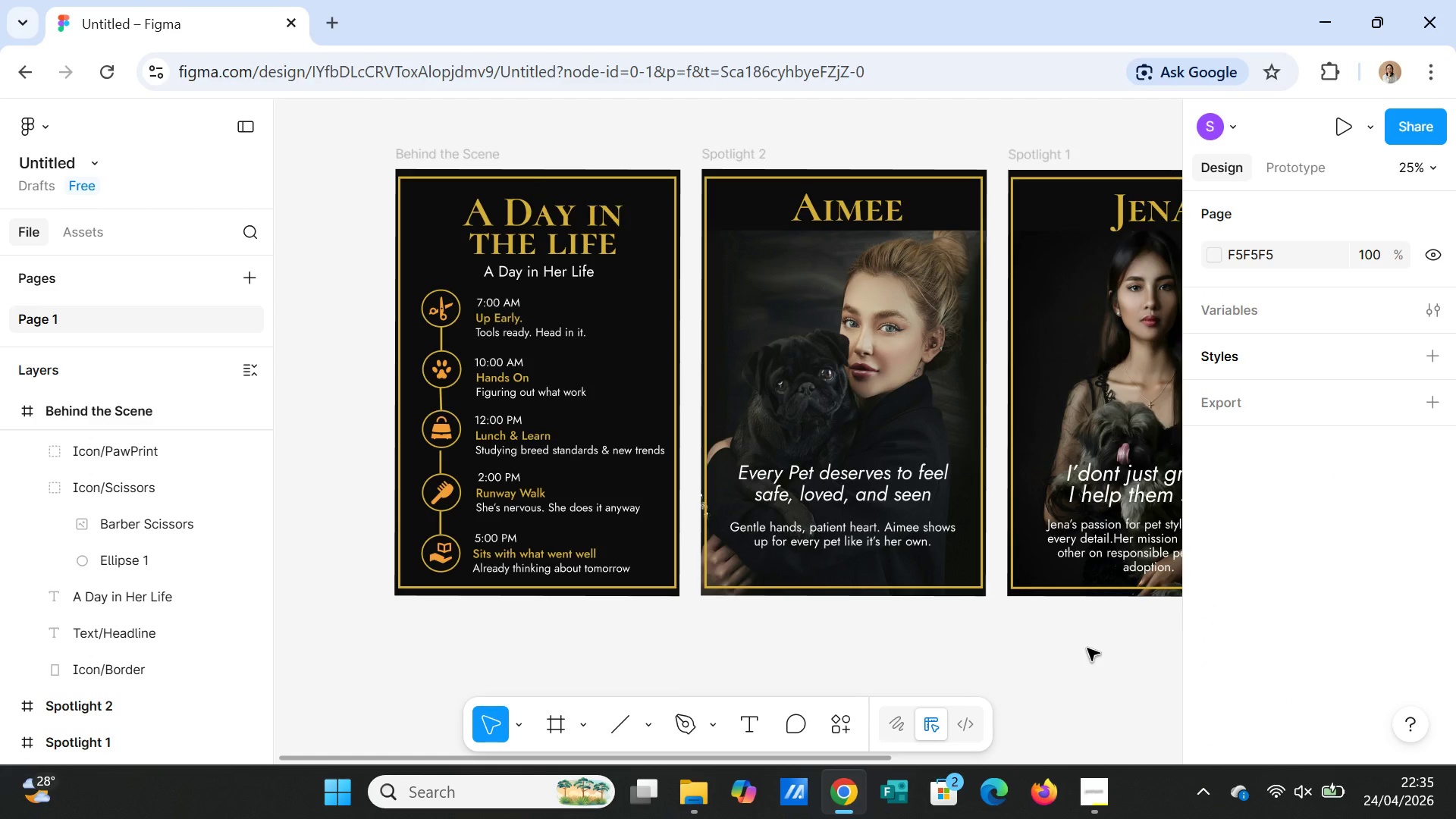 
wait(14.61)
 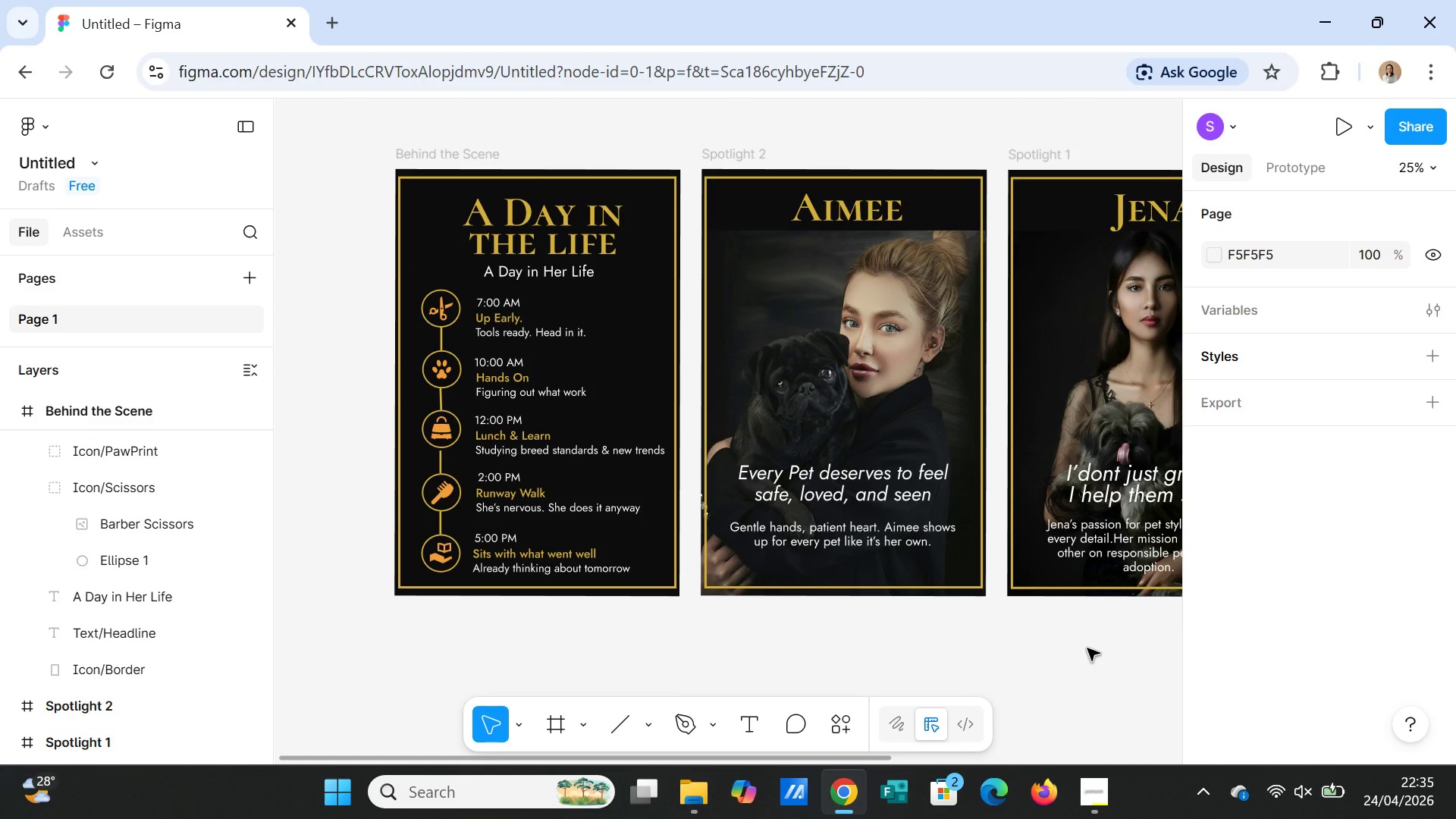 
scroll: coordinate [130, 513], scroll_direction: up, amount: 12.0
 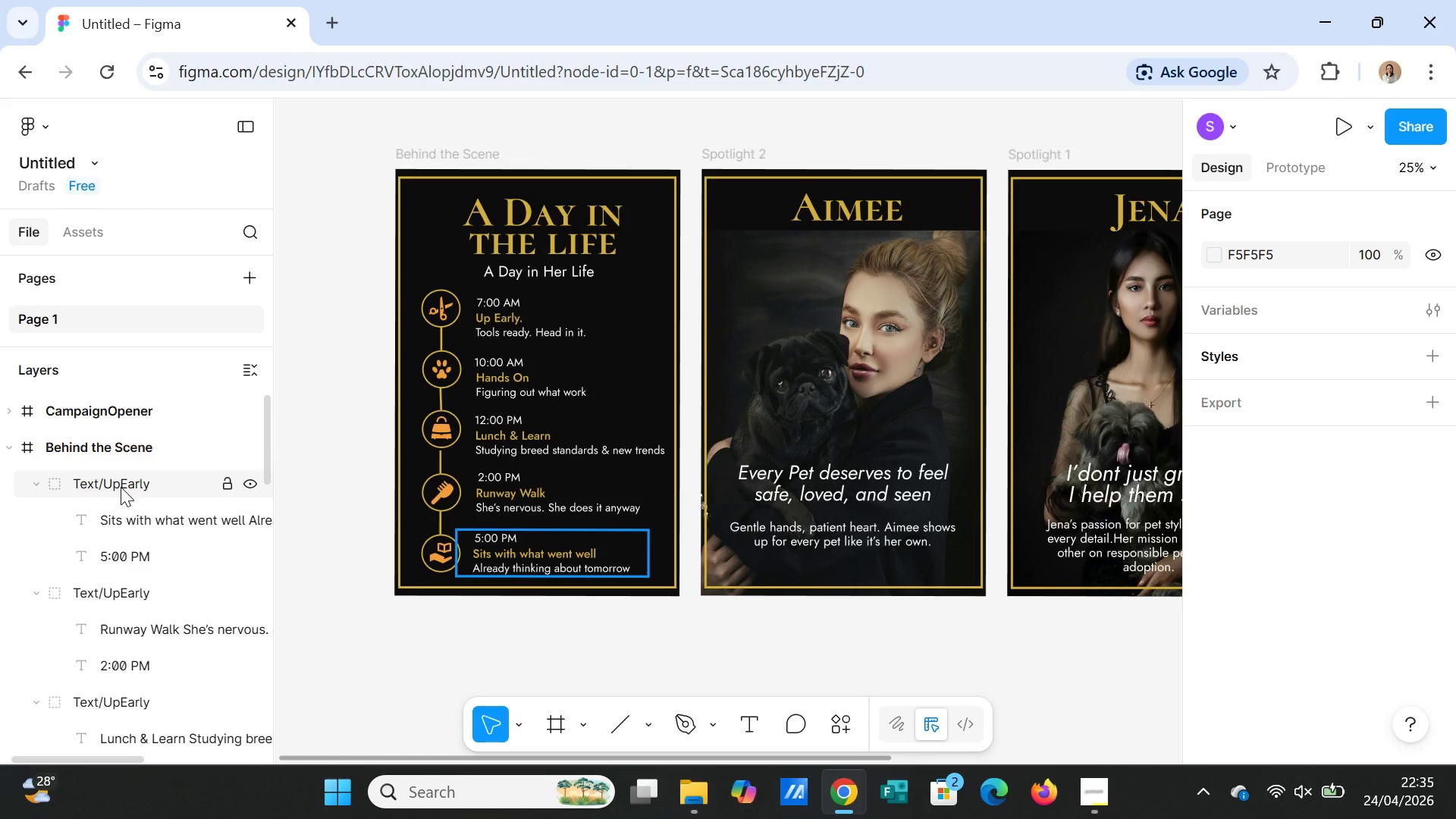 
left_click([142, 481])
 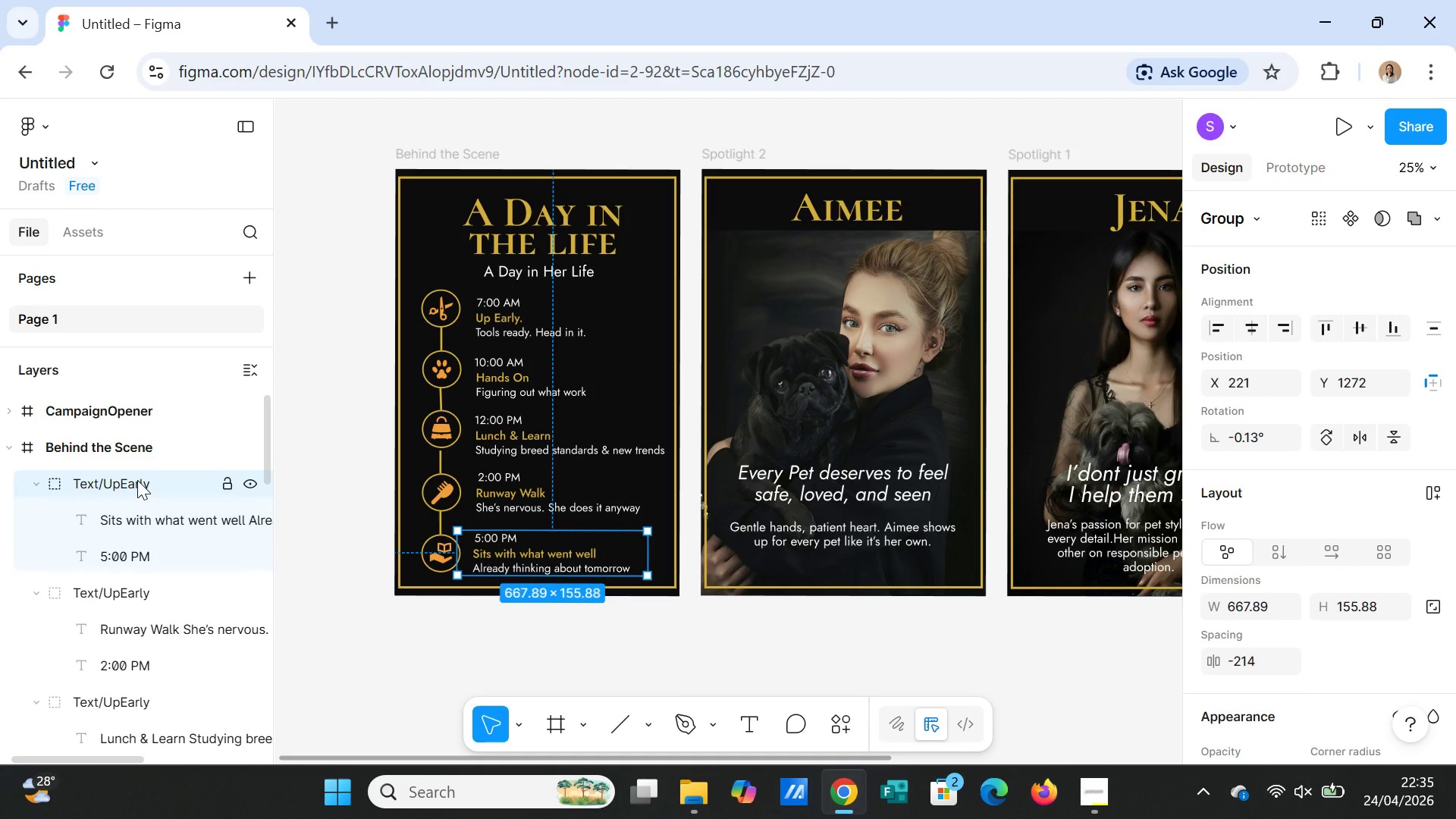 
double_click([137, 480])
 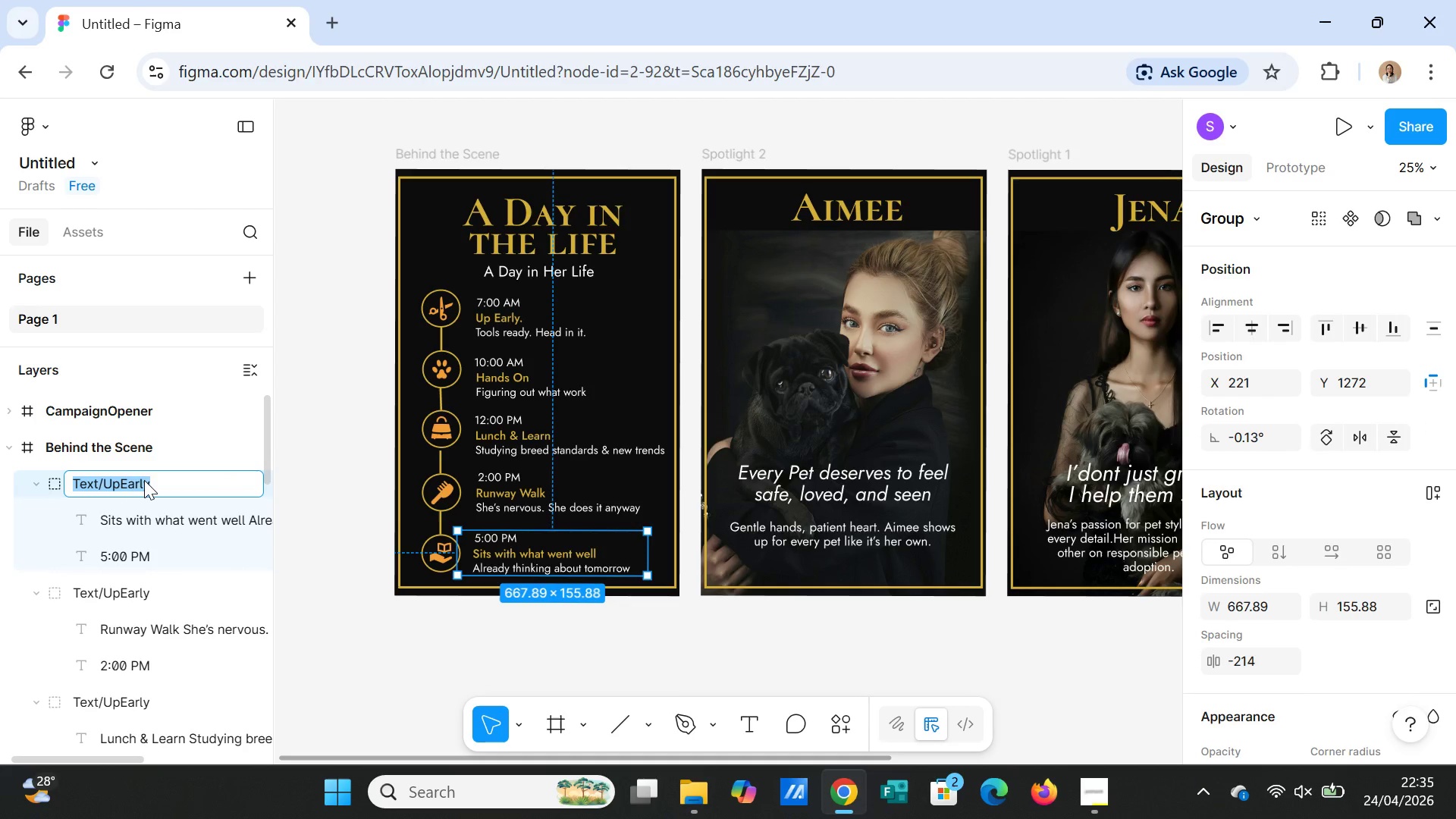 
left_click([145, 480])
 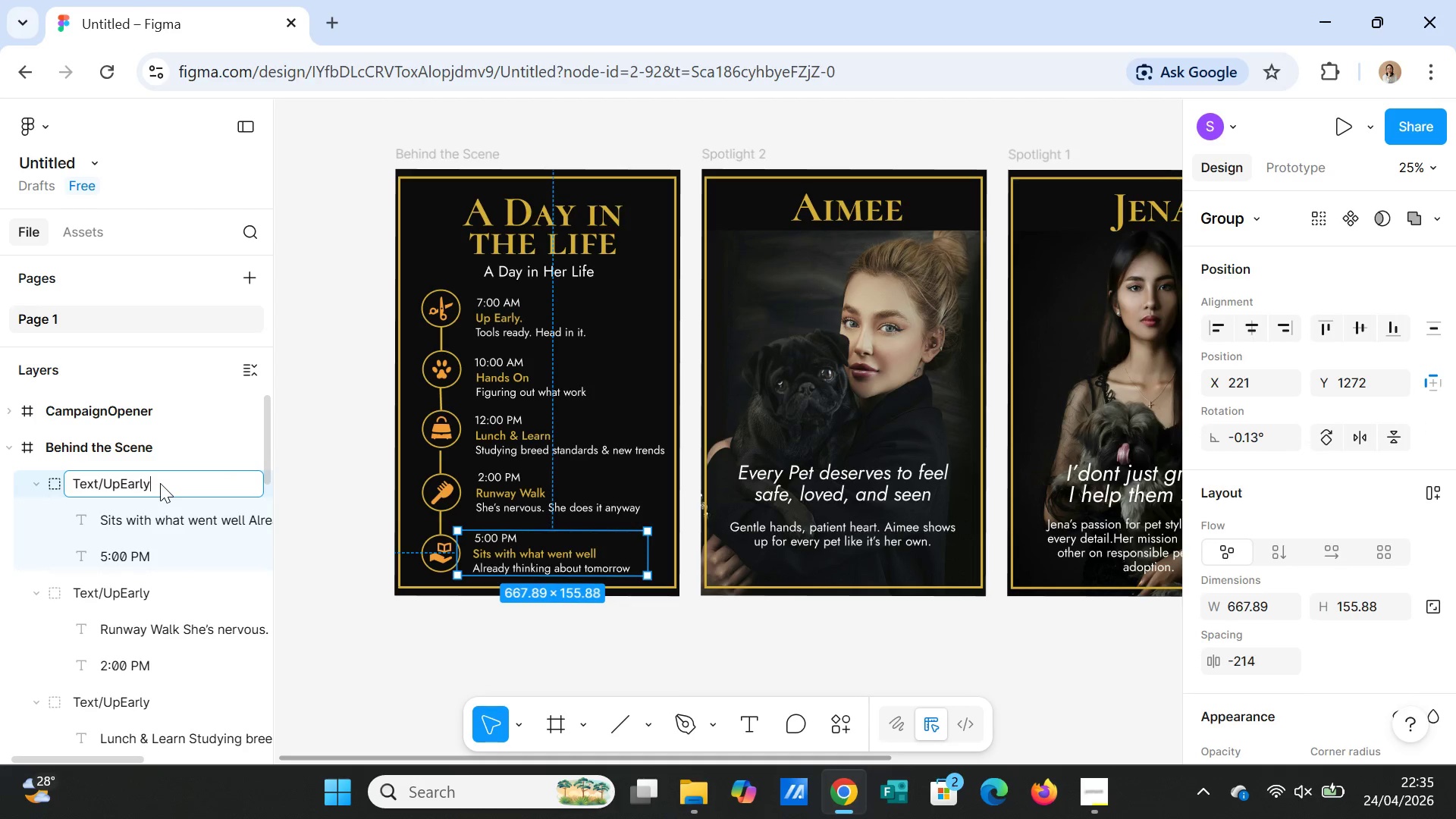 
double_click([160, 483])
 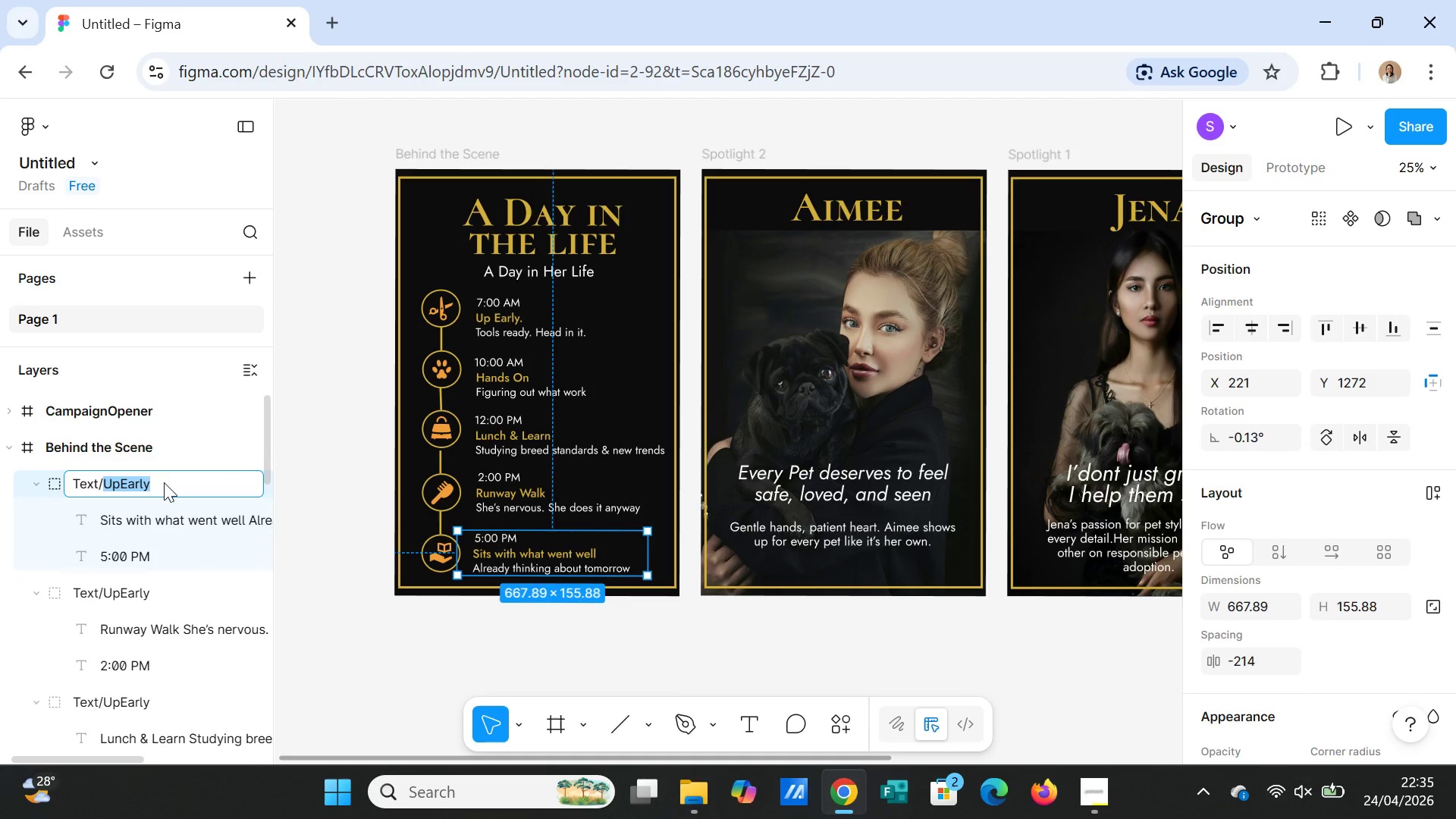 
type(Sitws)
key(Backspace)
key(Backspace)
key(Backspace)
key(Backspace)
key(Backspace)
 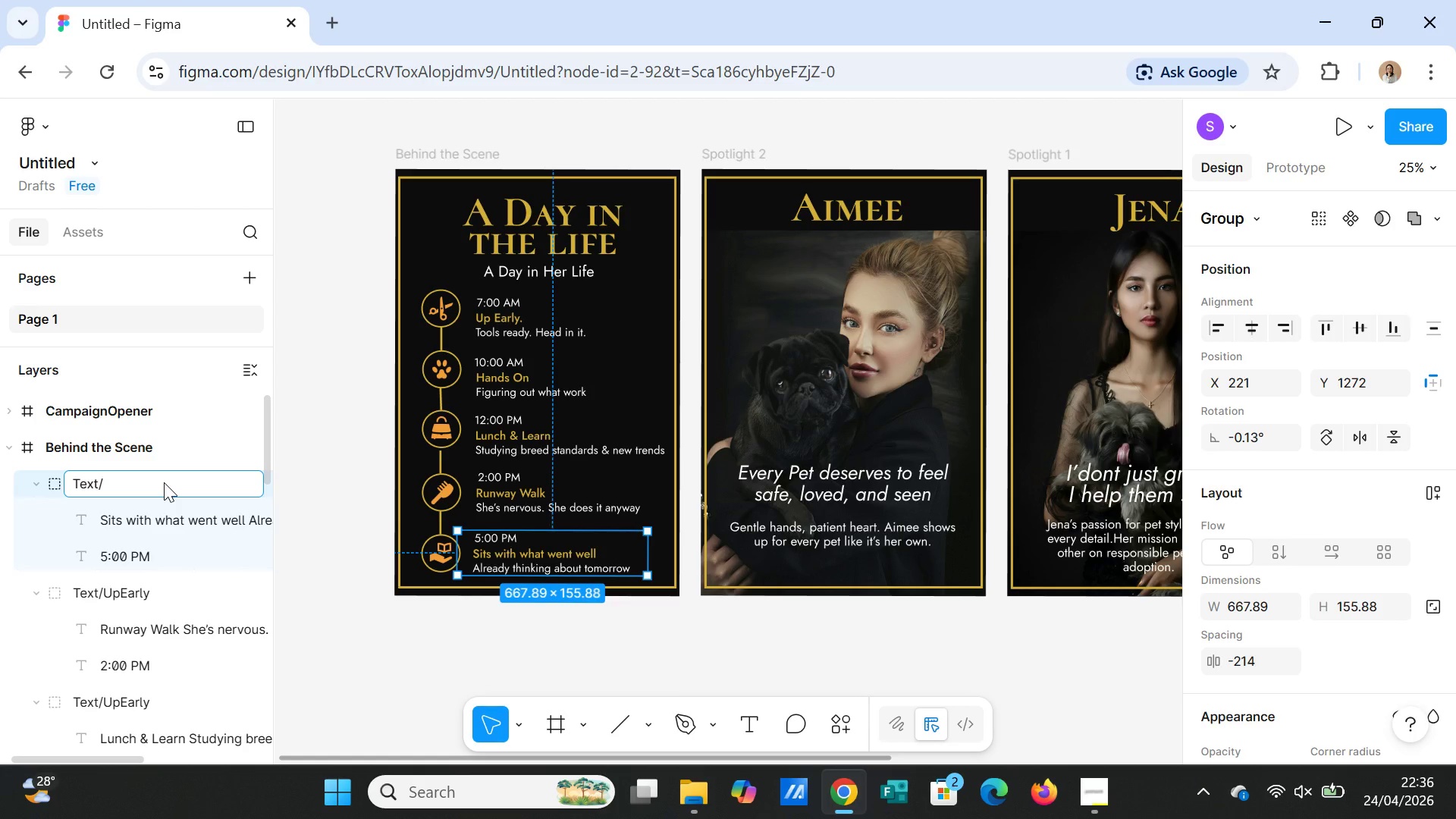 
wait(9.95)
 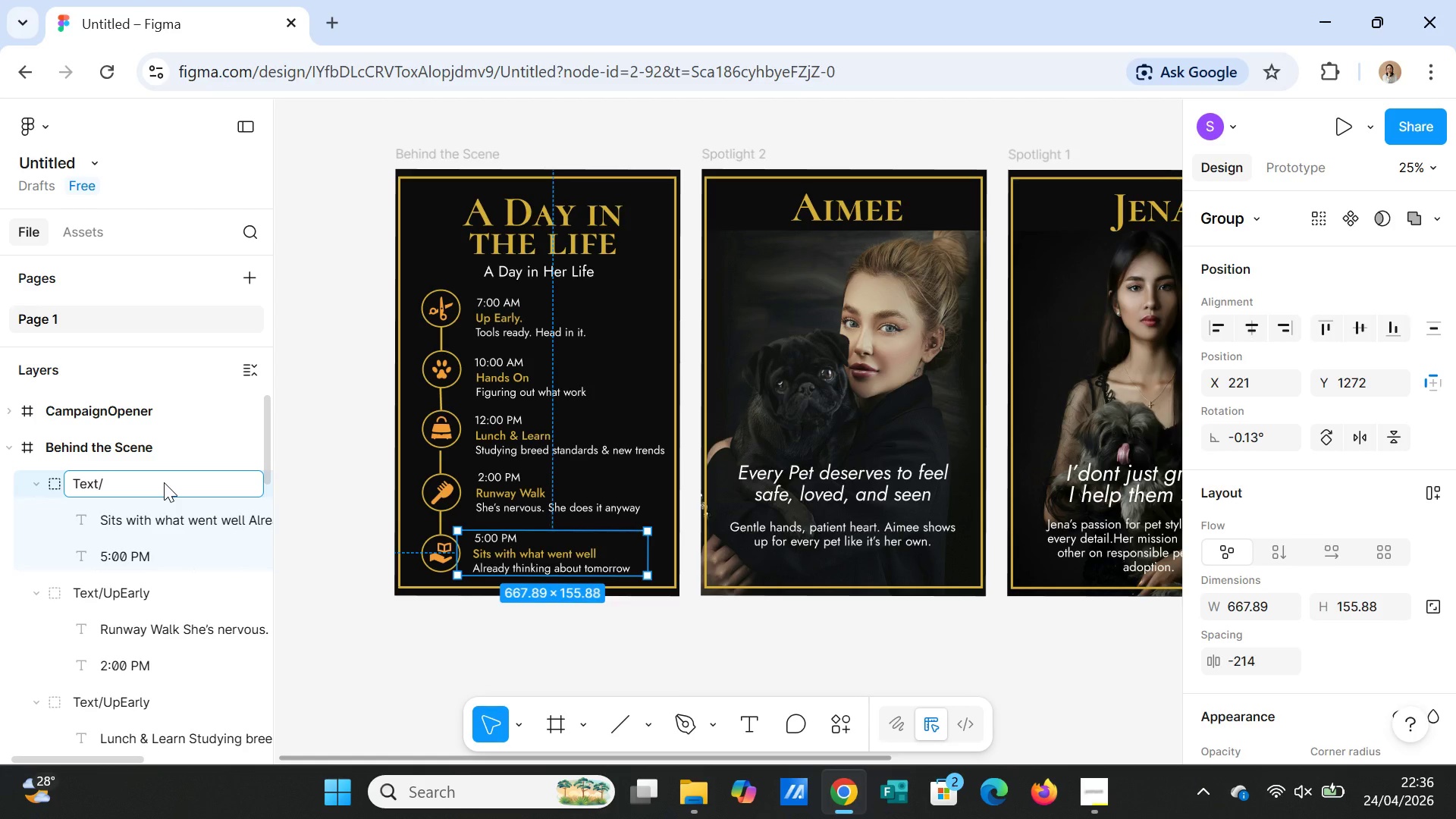 
type(Time)
 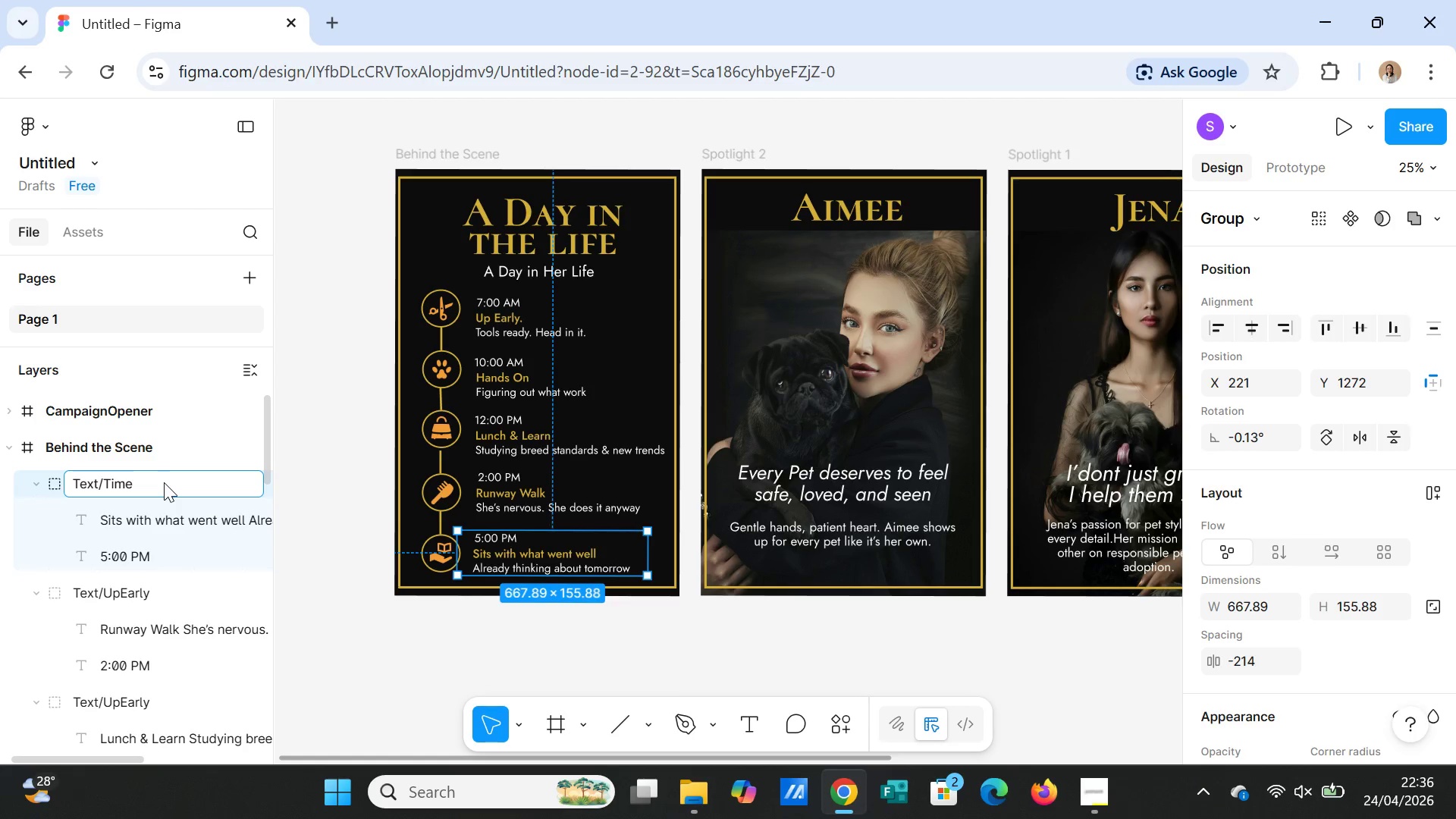 
key(Backspace)
key(Backspace)
key(Backspace)
key(Backspace)
type(Sit)
 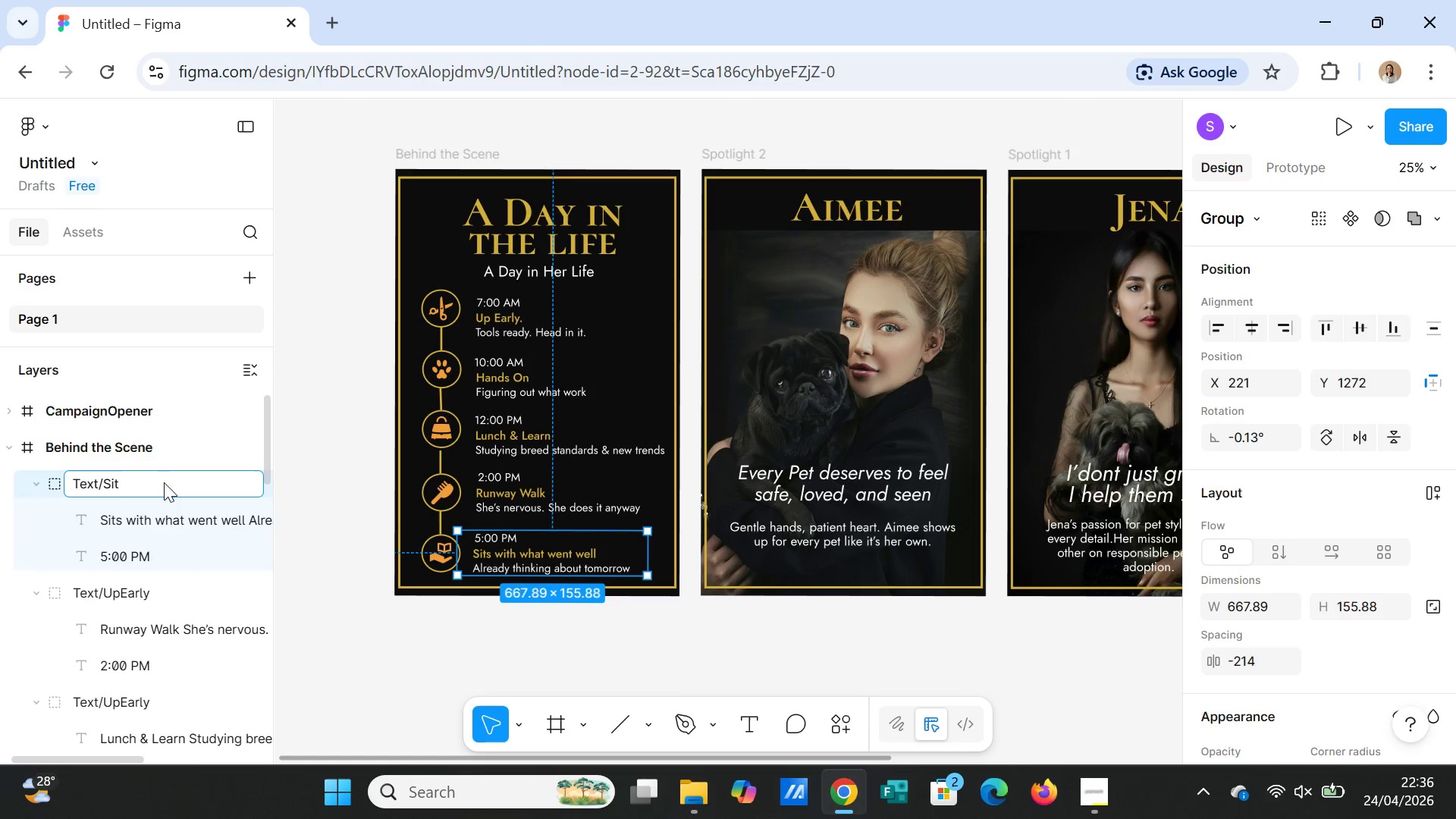 
key(Backspace)
key(Backspace)
key(Backspace)
type(Time with text)
 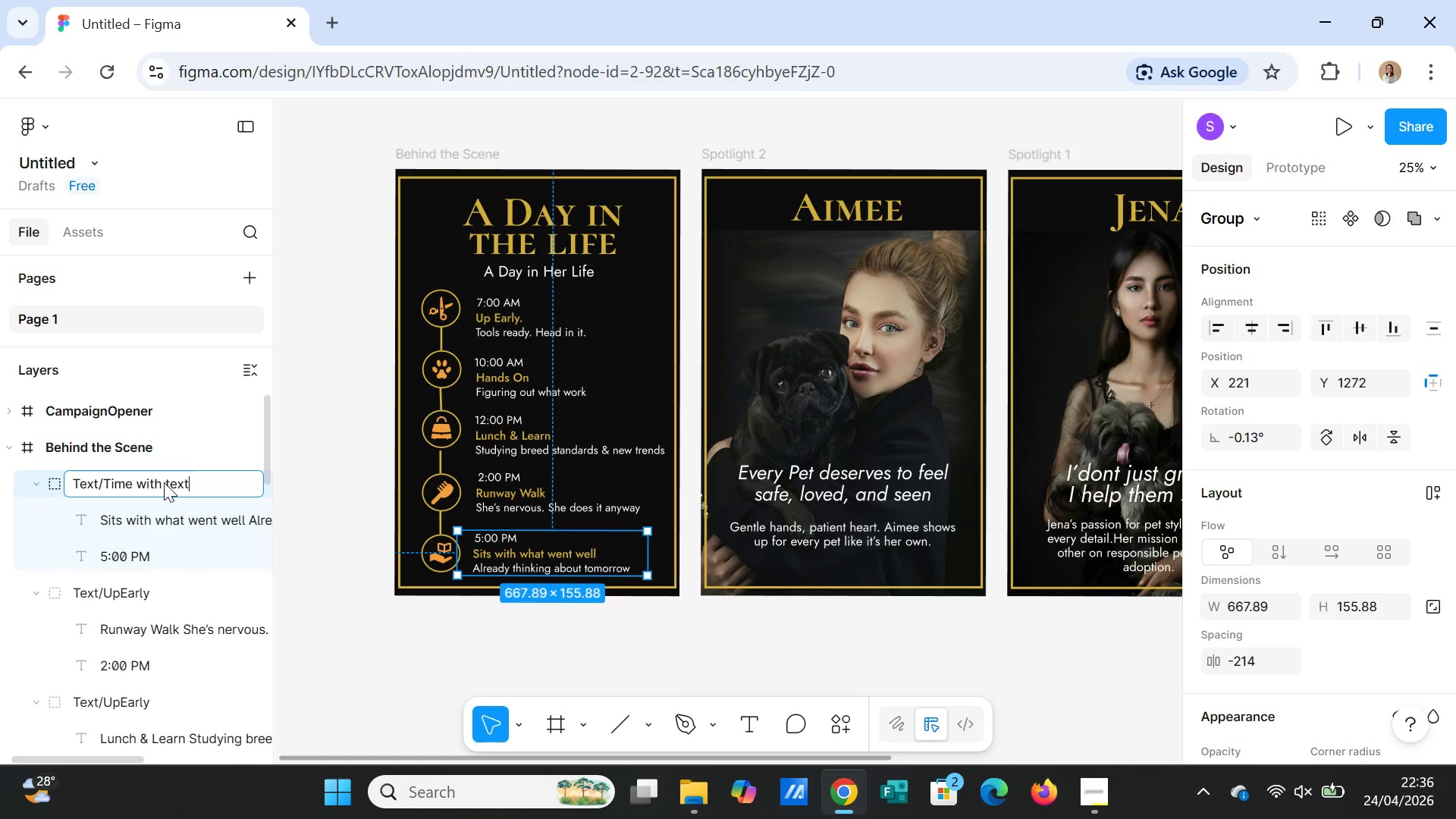 
type(_Sitswith)
 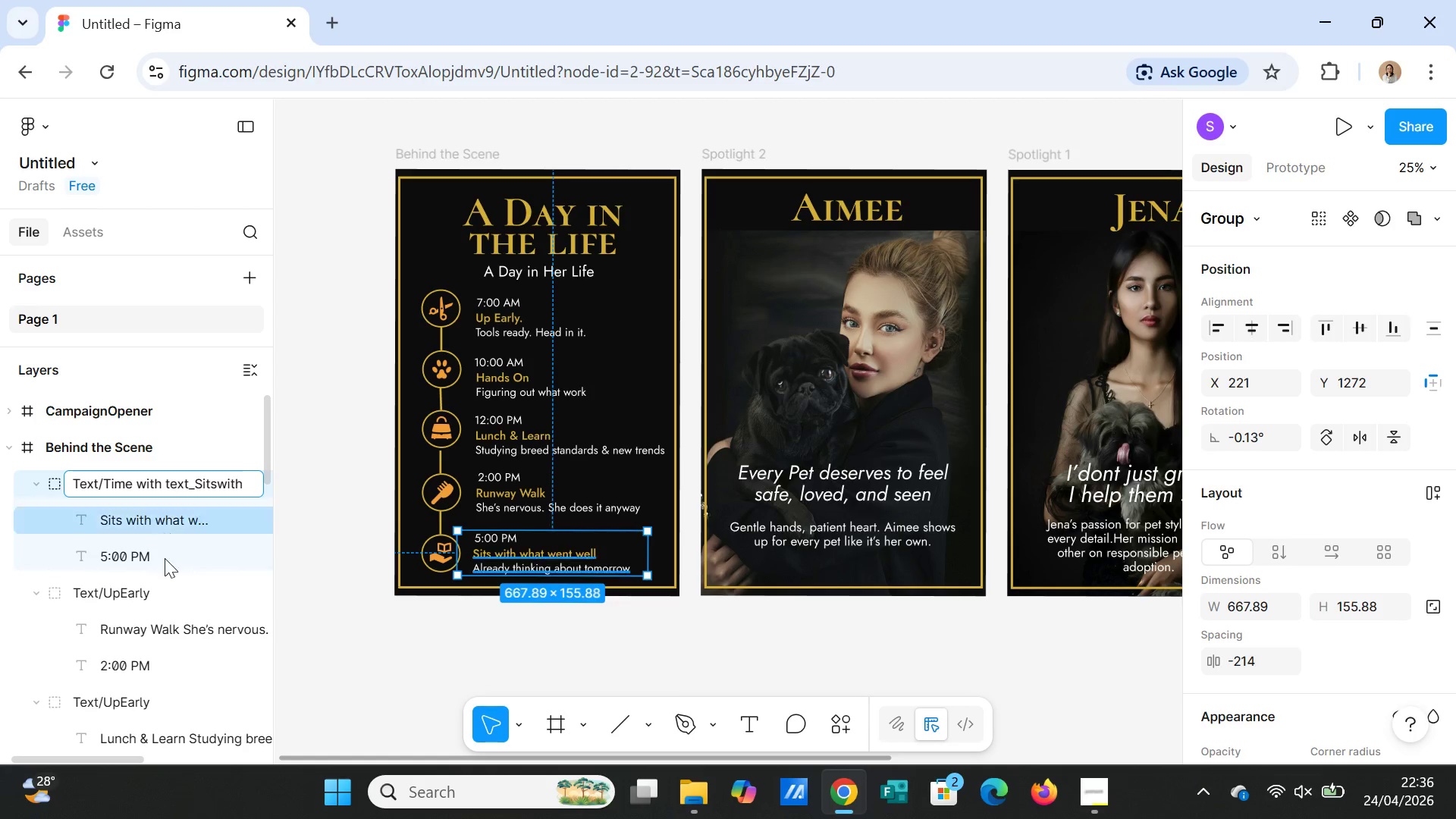 
left_click([127, 591])
 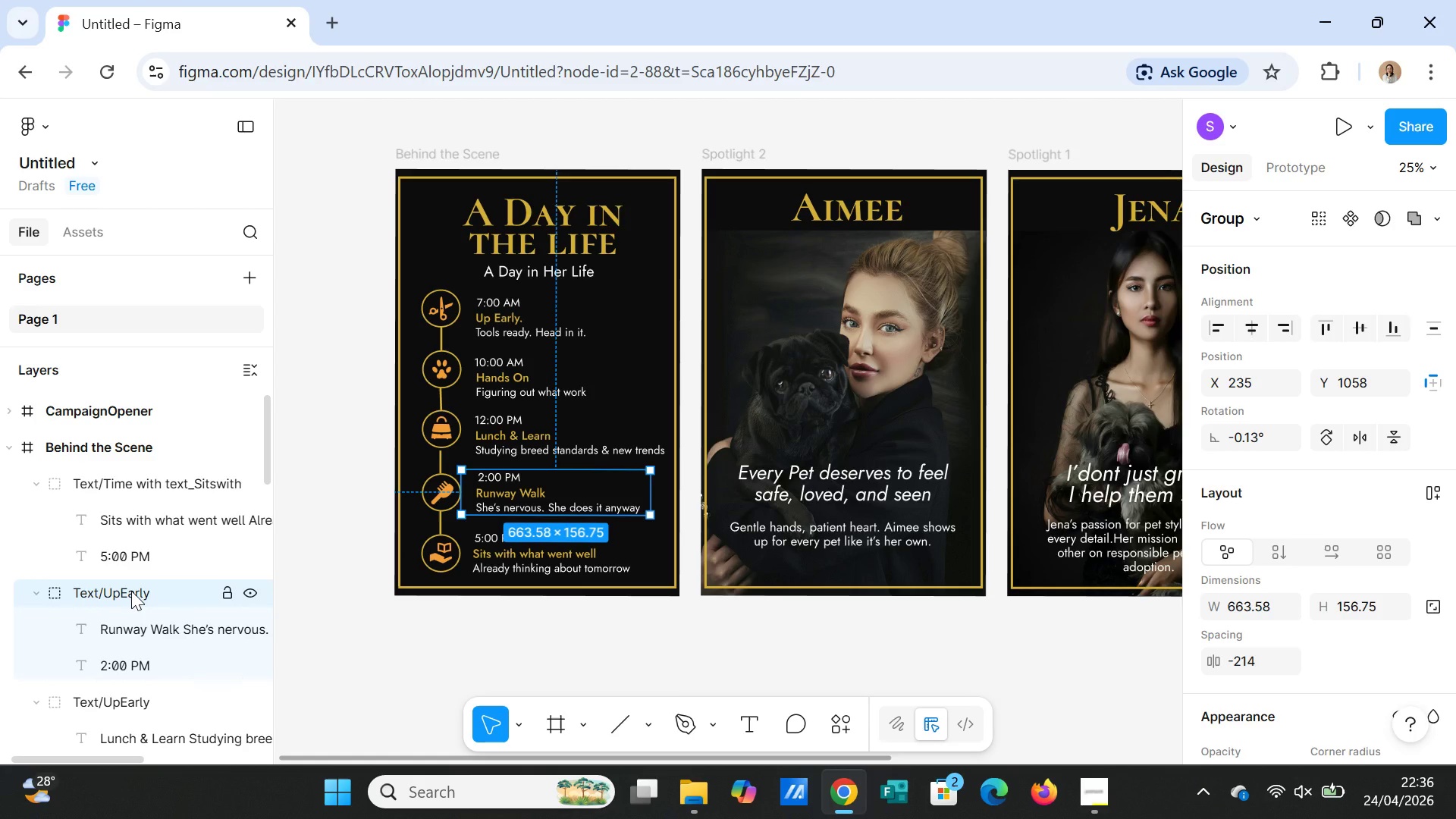 
double_click([131, 591])
 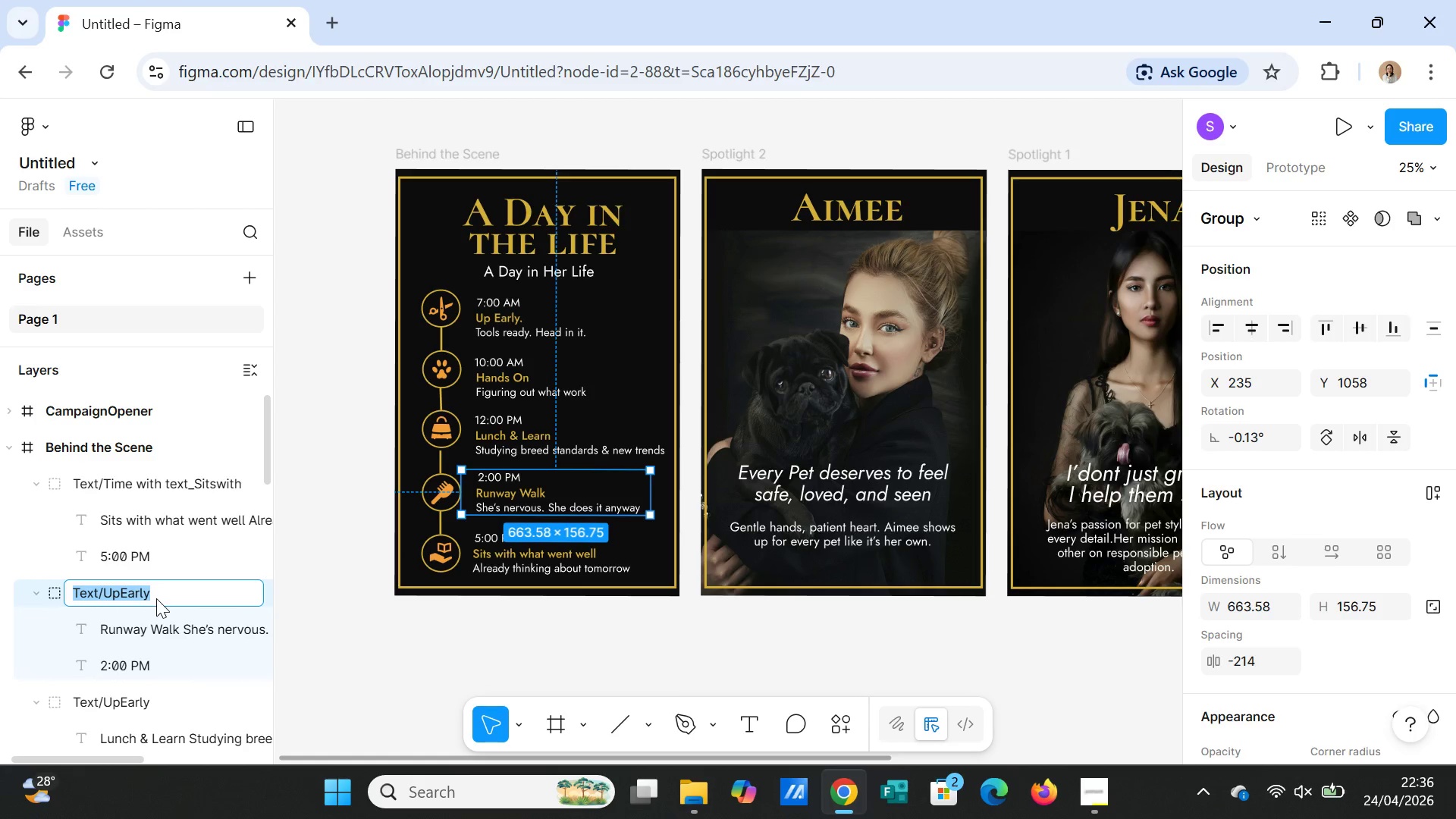 
left_click([156, 598])
 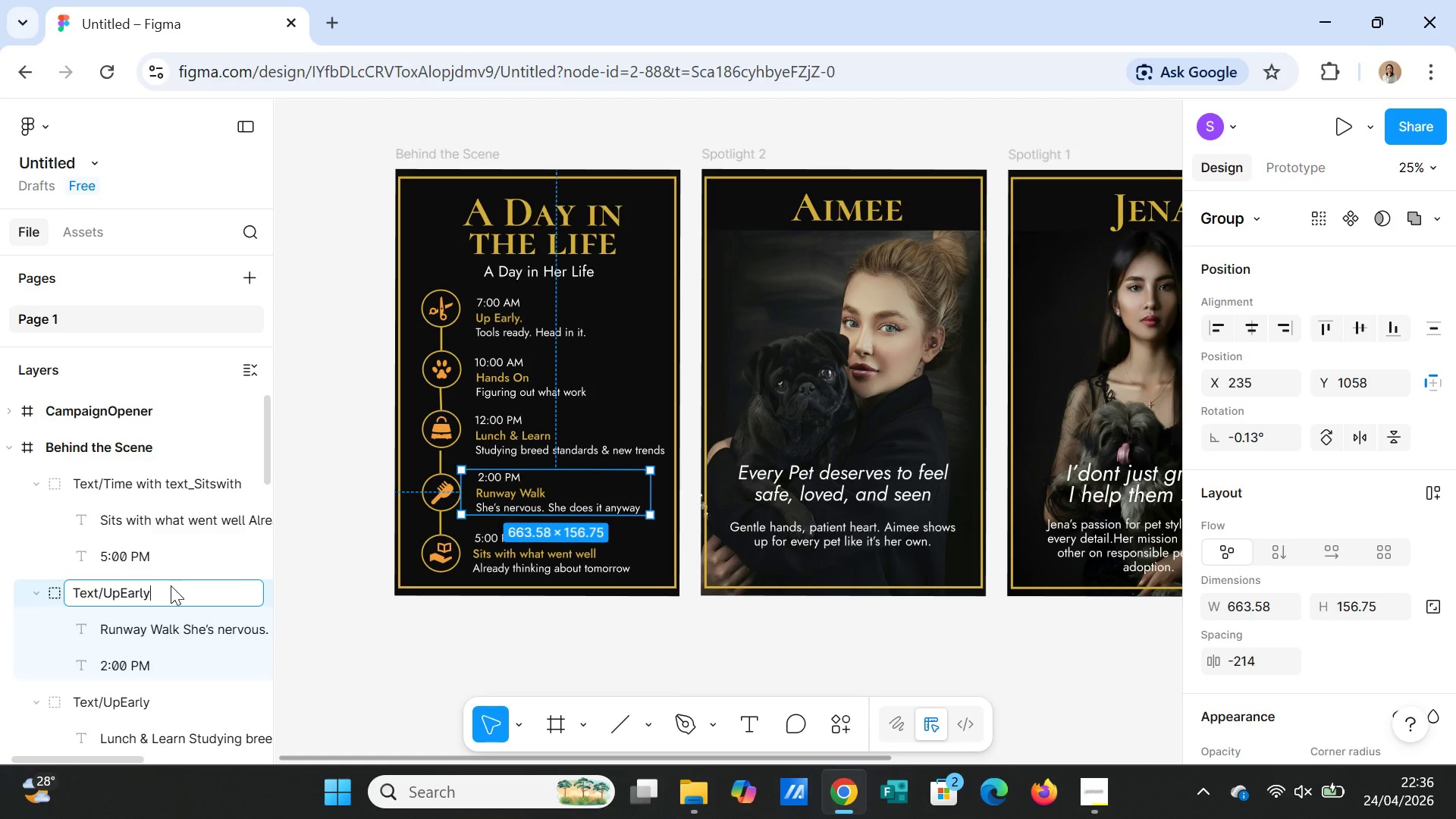 
key(Backspace)
key(Backspace)
key(Backspace)
key(Backspace)
key(Backspace)
key(Backspace)
key(Backspace)
type(Time)
 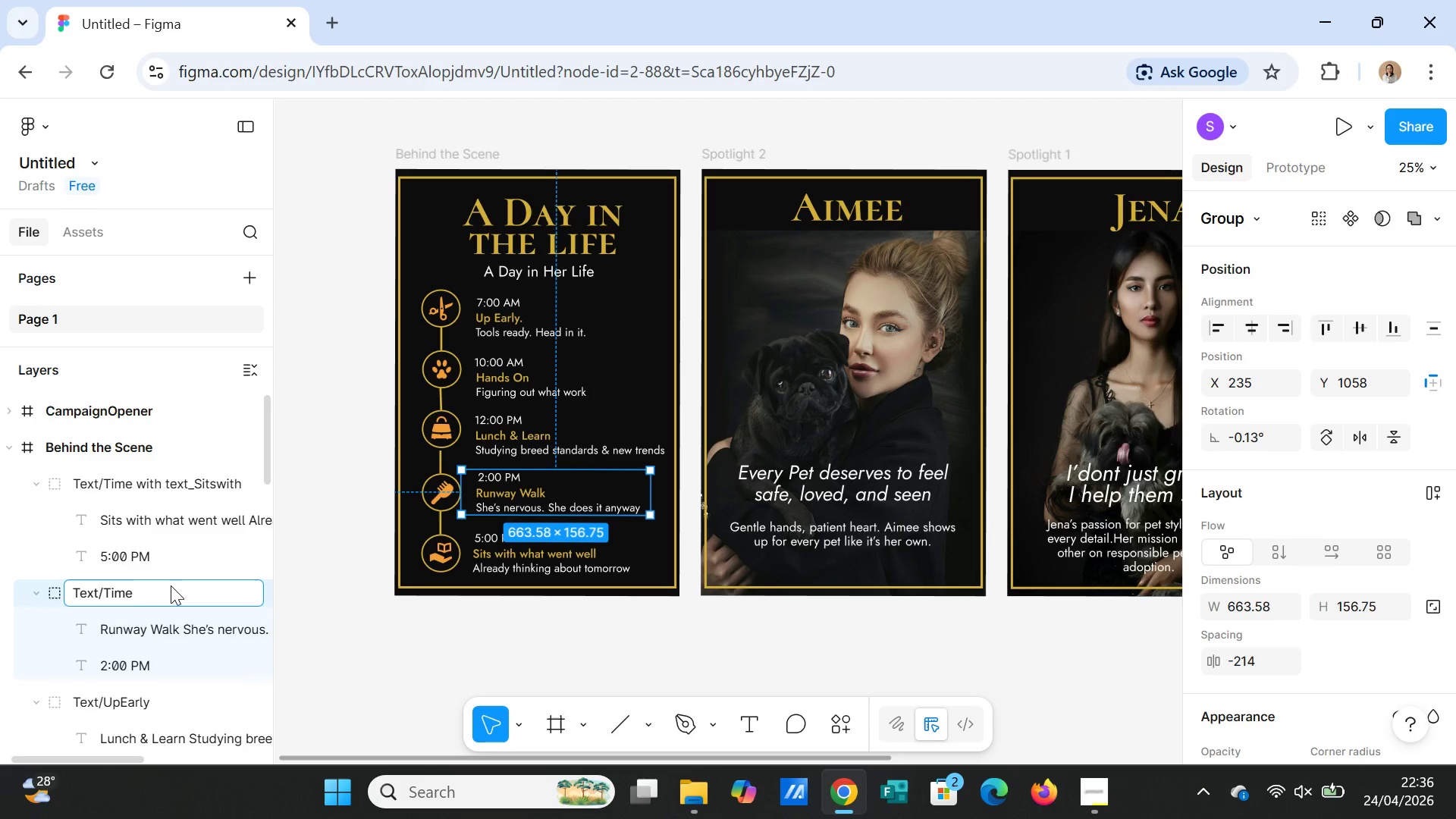 
wait(5.36)
 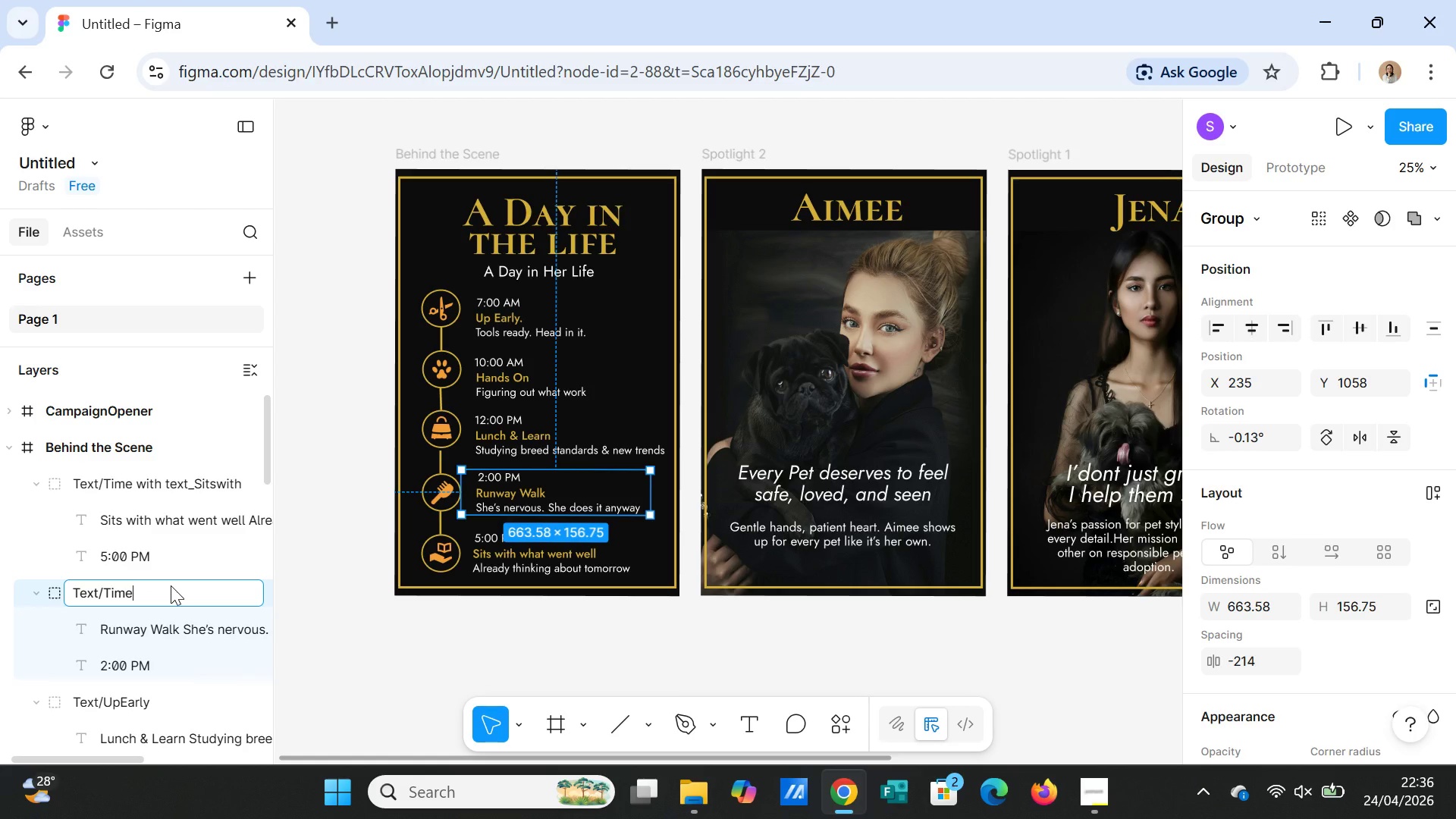 
type(with text_RunwayWalk)
 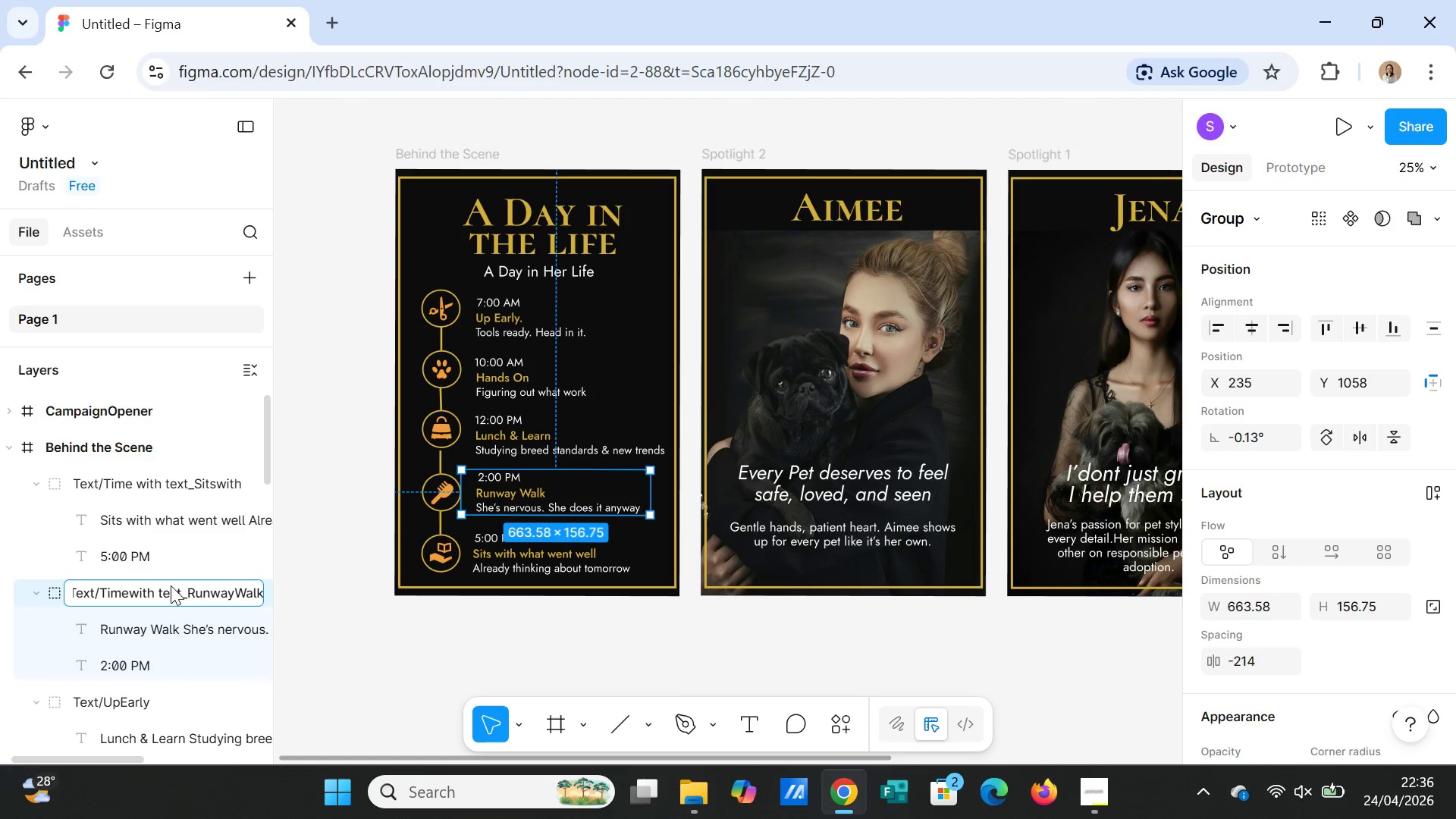 
scroll: coordinate [175, 624], scroll_direction: down, amount: 1.0
 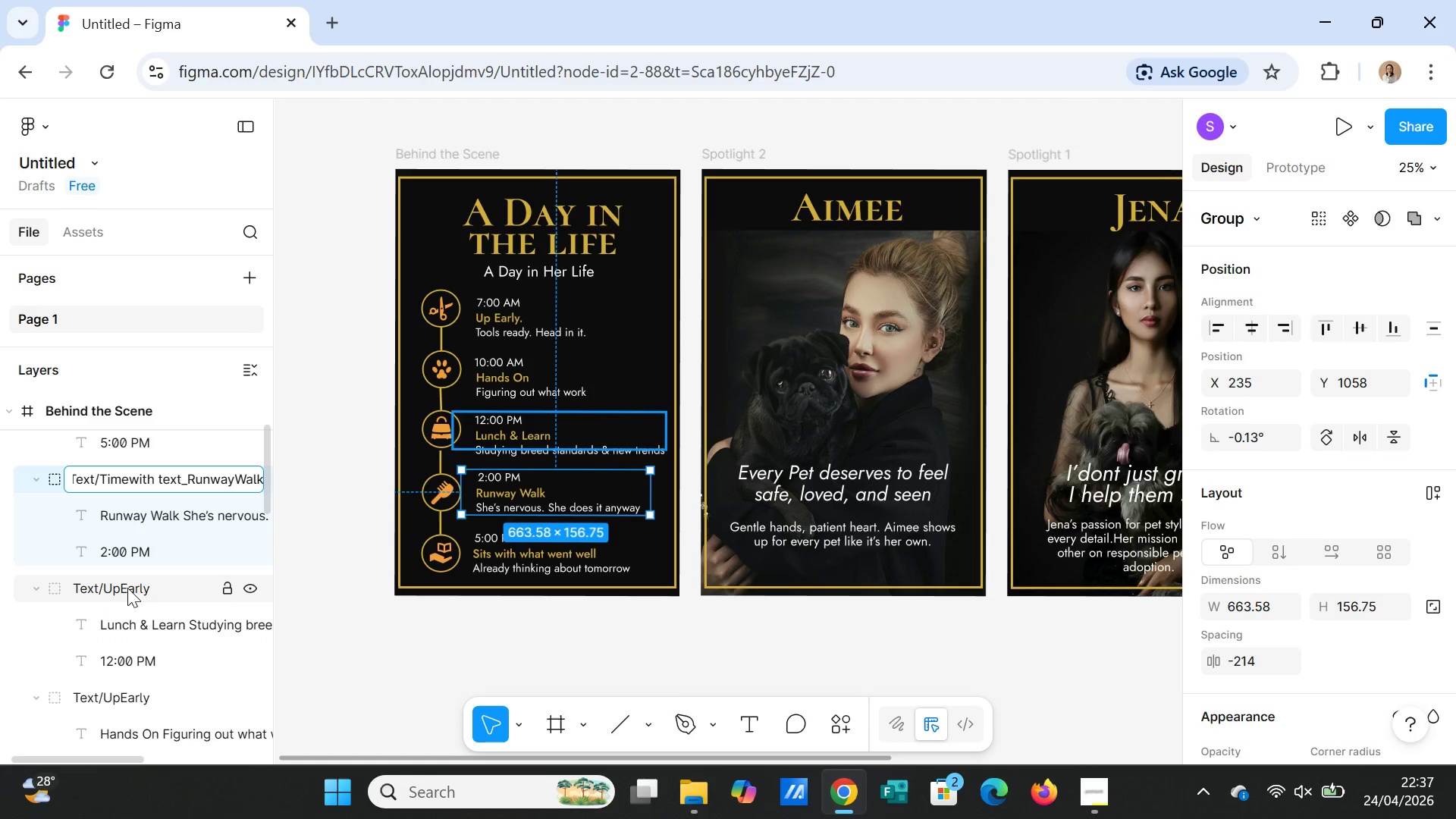 
left_click([130, 586])
 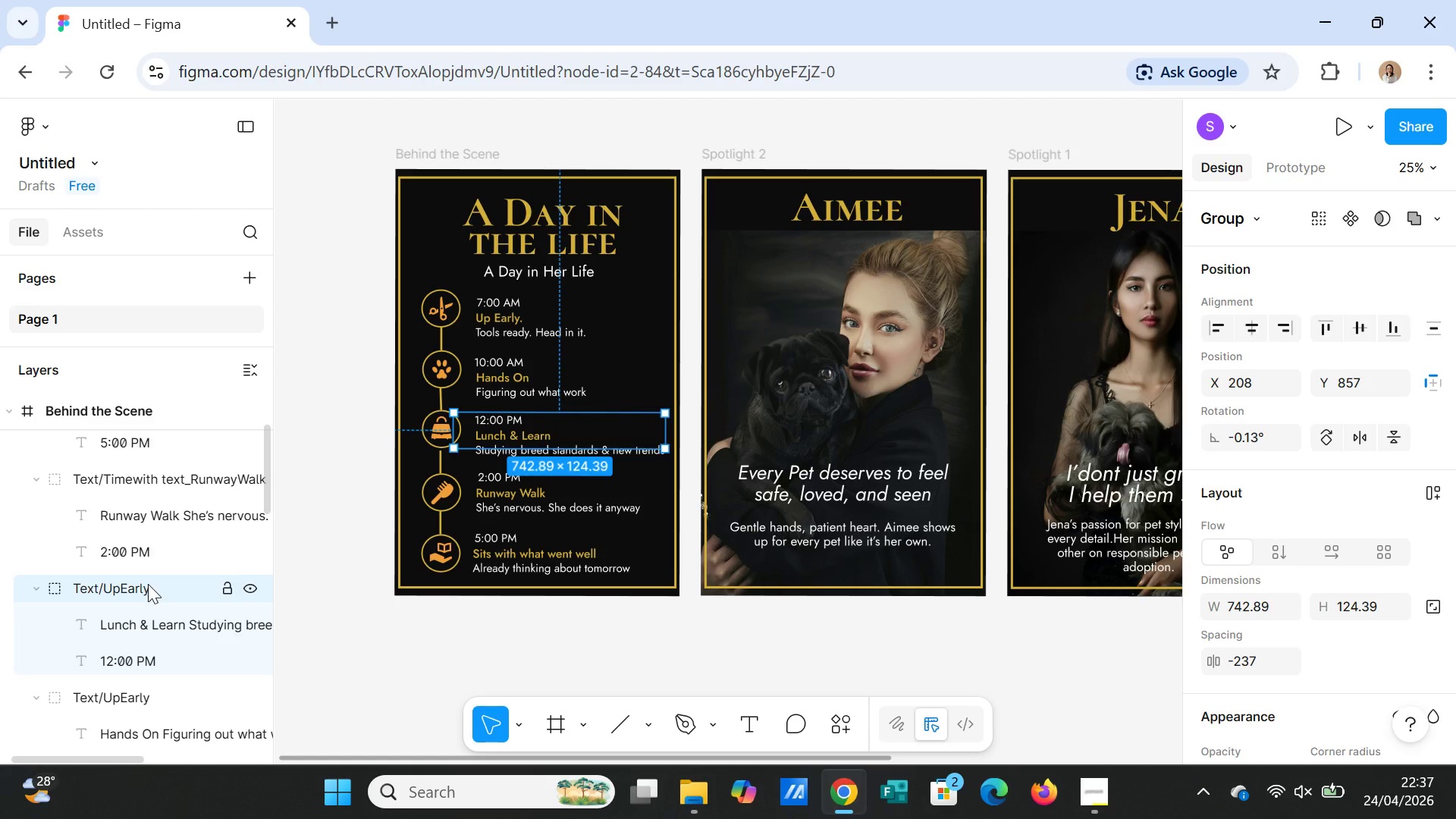 
double_click([148, 584])
 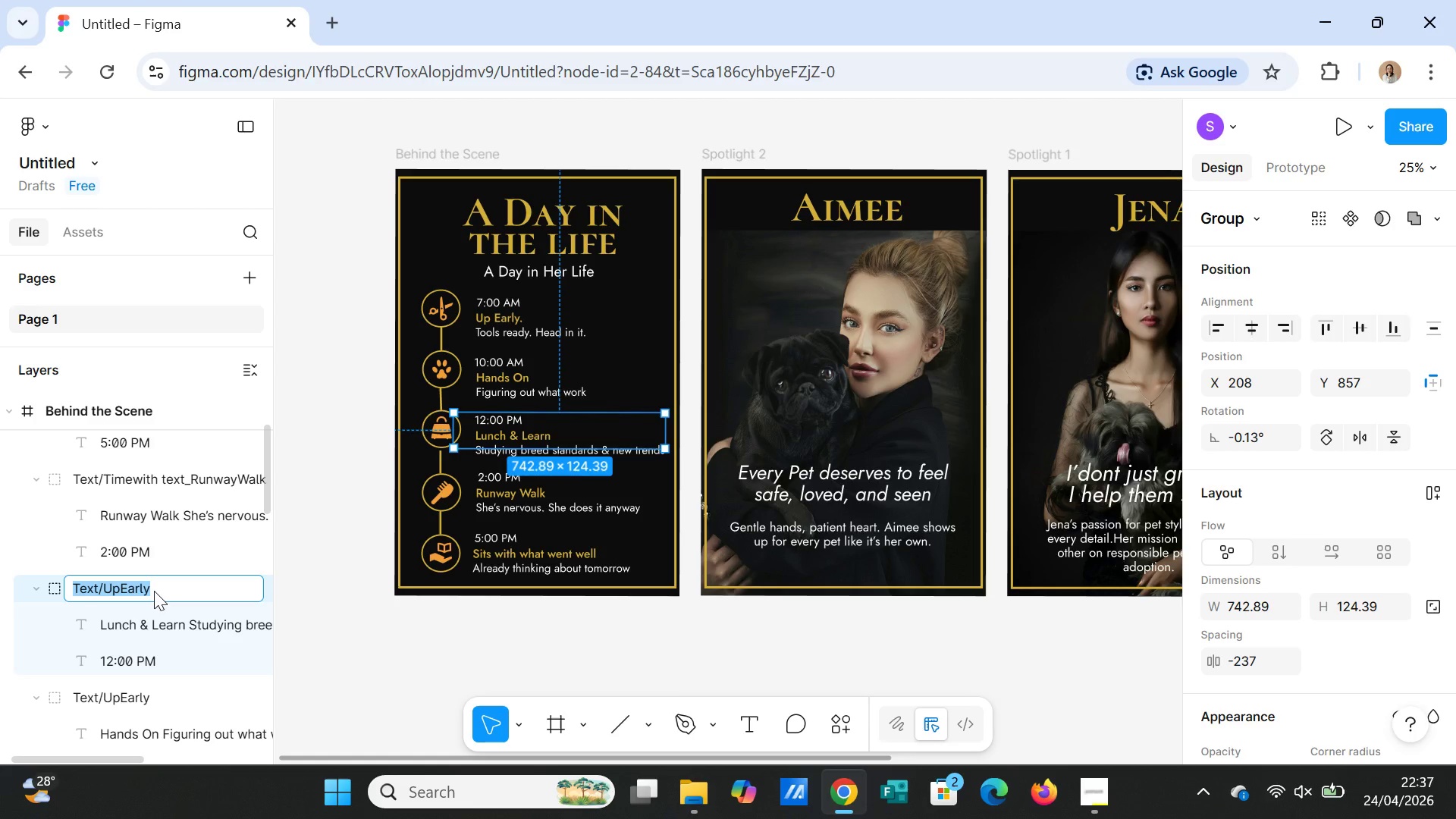 
left_click([154, 591])
 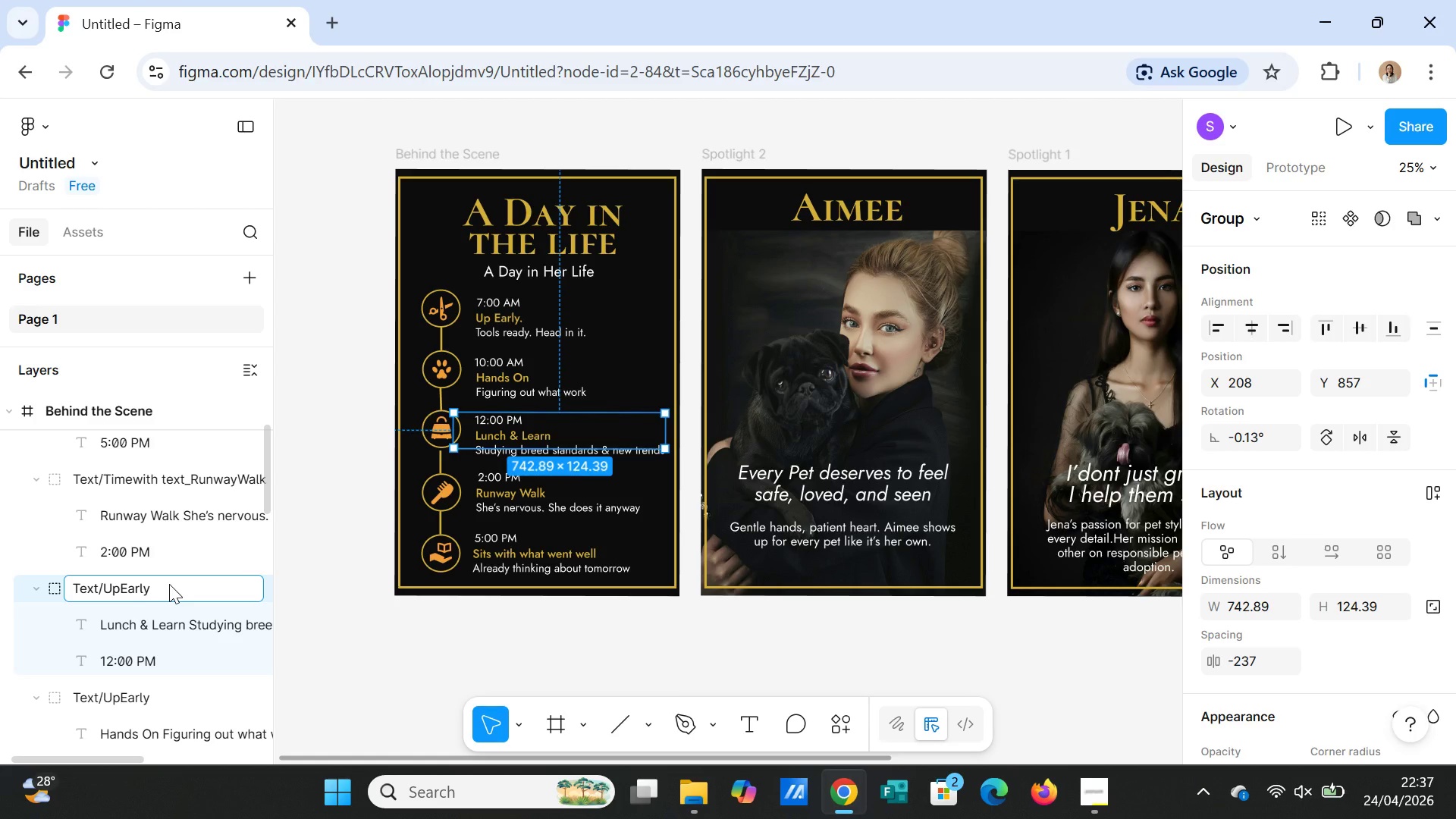 
key(Backspace)
key(Backspace)
key(Backspace)
key(Backspace)
key(Backspace)
key(Backspace)
key(Backspace)
type(Time with L)
key(Backspace)
type(TEXT)
key(Backspace)
key(Backspace)
key(Backspace)
key(Backspace)
type(text)
 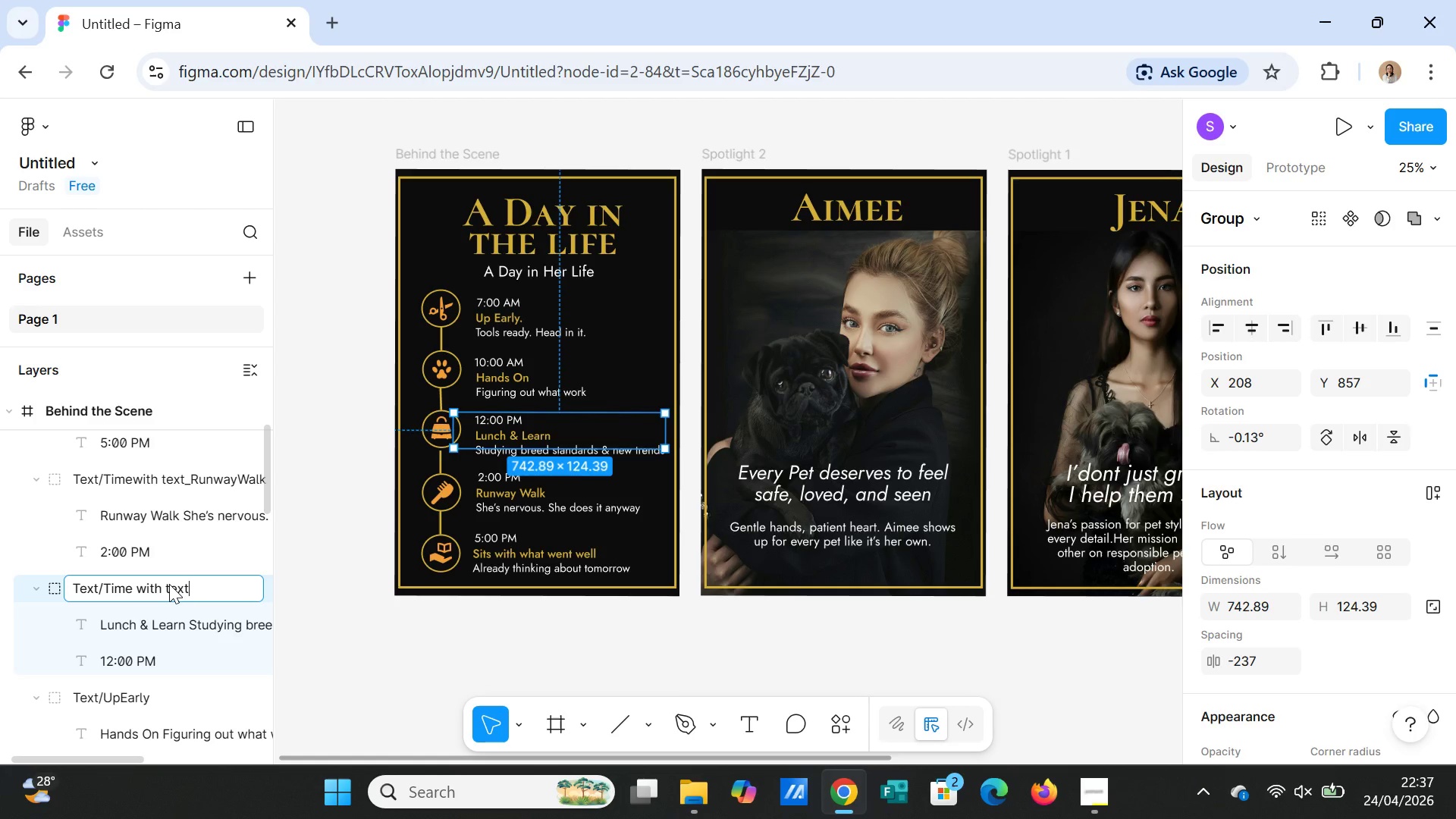 
type(_Lunch)
key(Backspace)
key(Backspace)
key(Backspace)
type(nch&learn)
 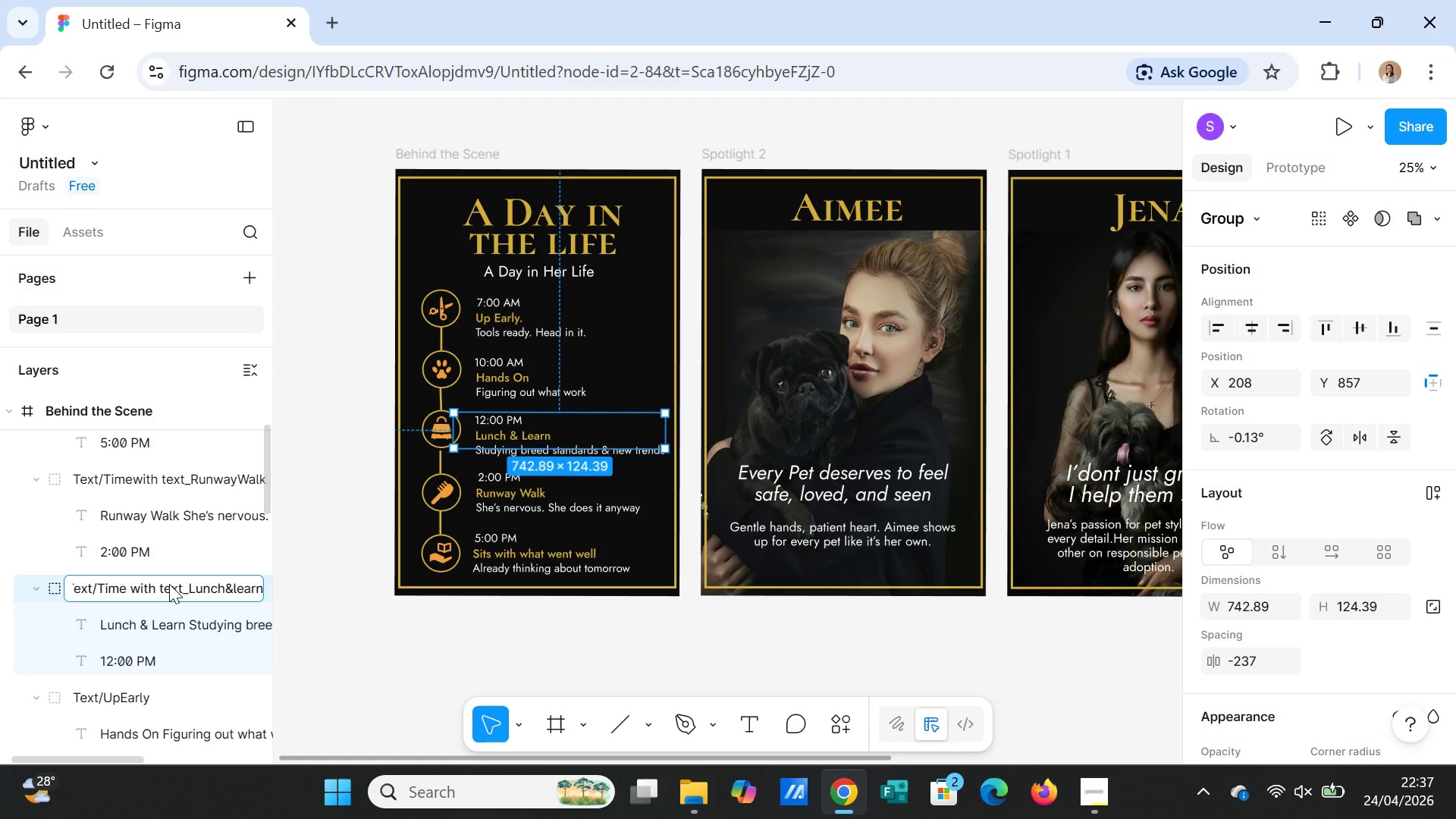 
scroll: coordinate [170, 638], scroll_direction: down, amount: 1.0
 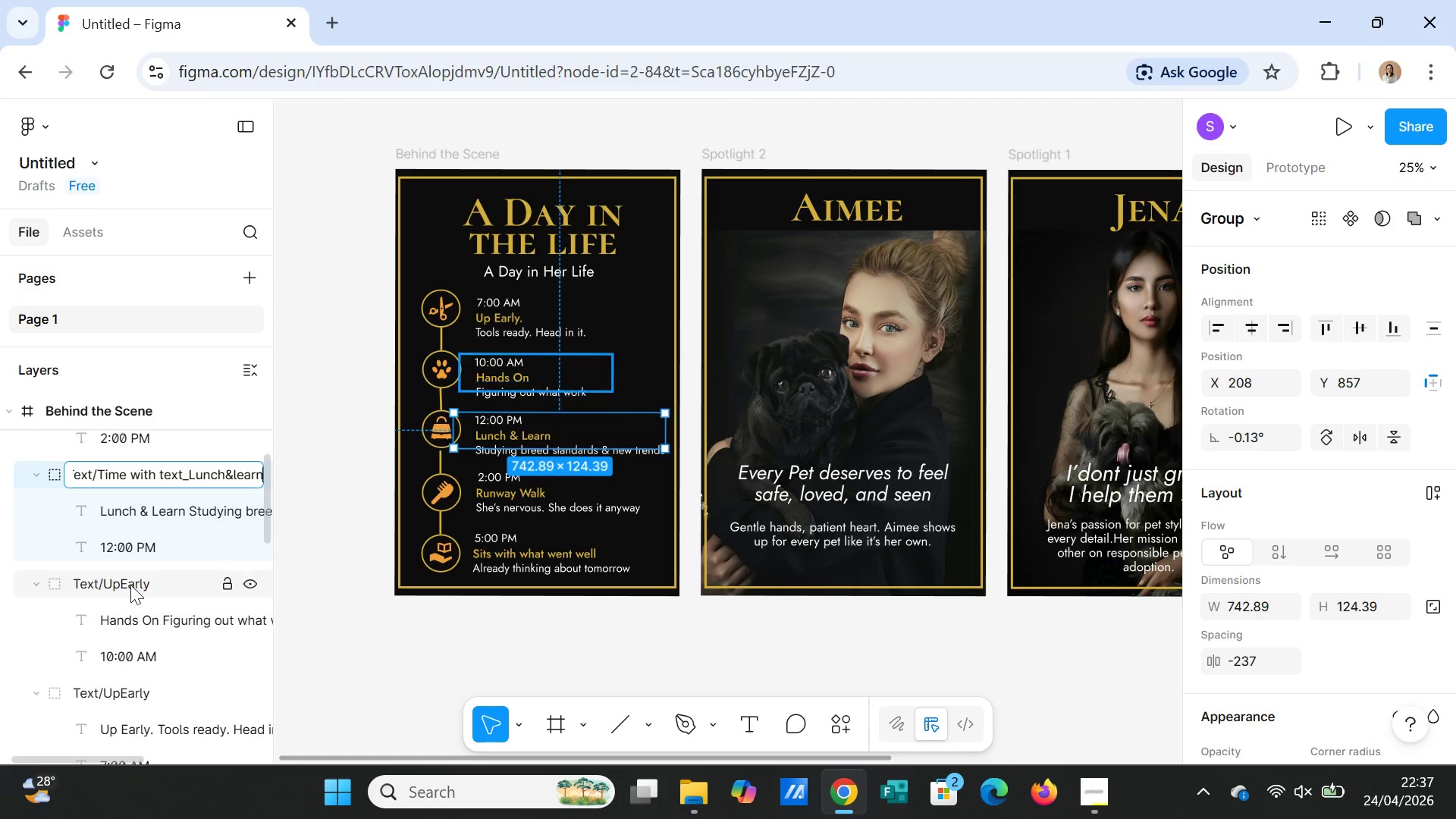 
left_click([133, 576])
 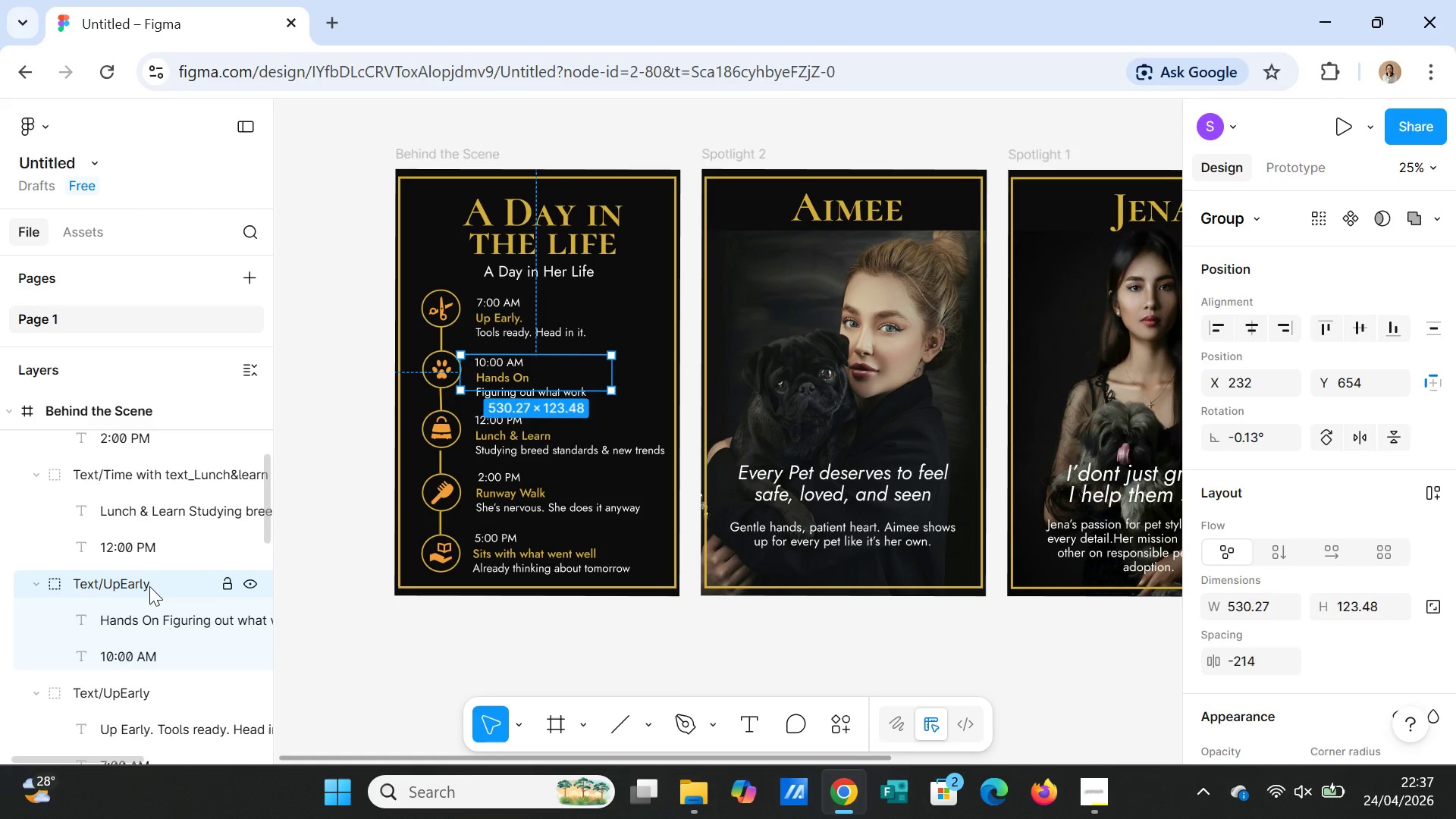 
double_click([149, 586])
 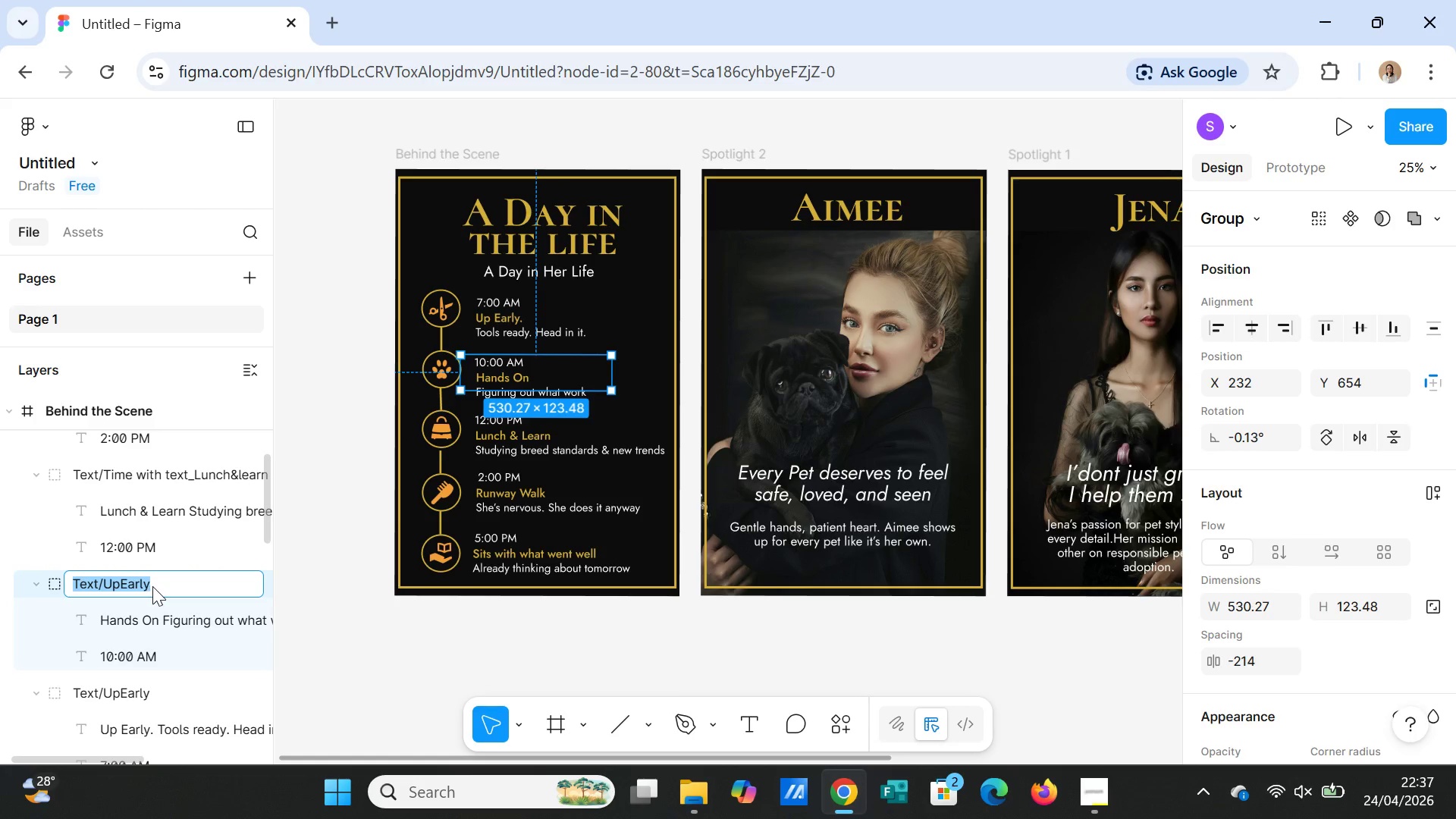 
left_click([152, 586])
 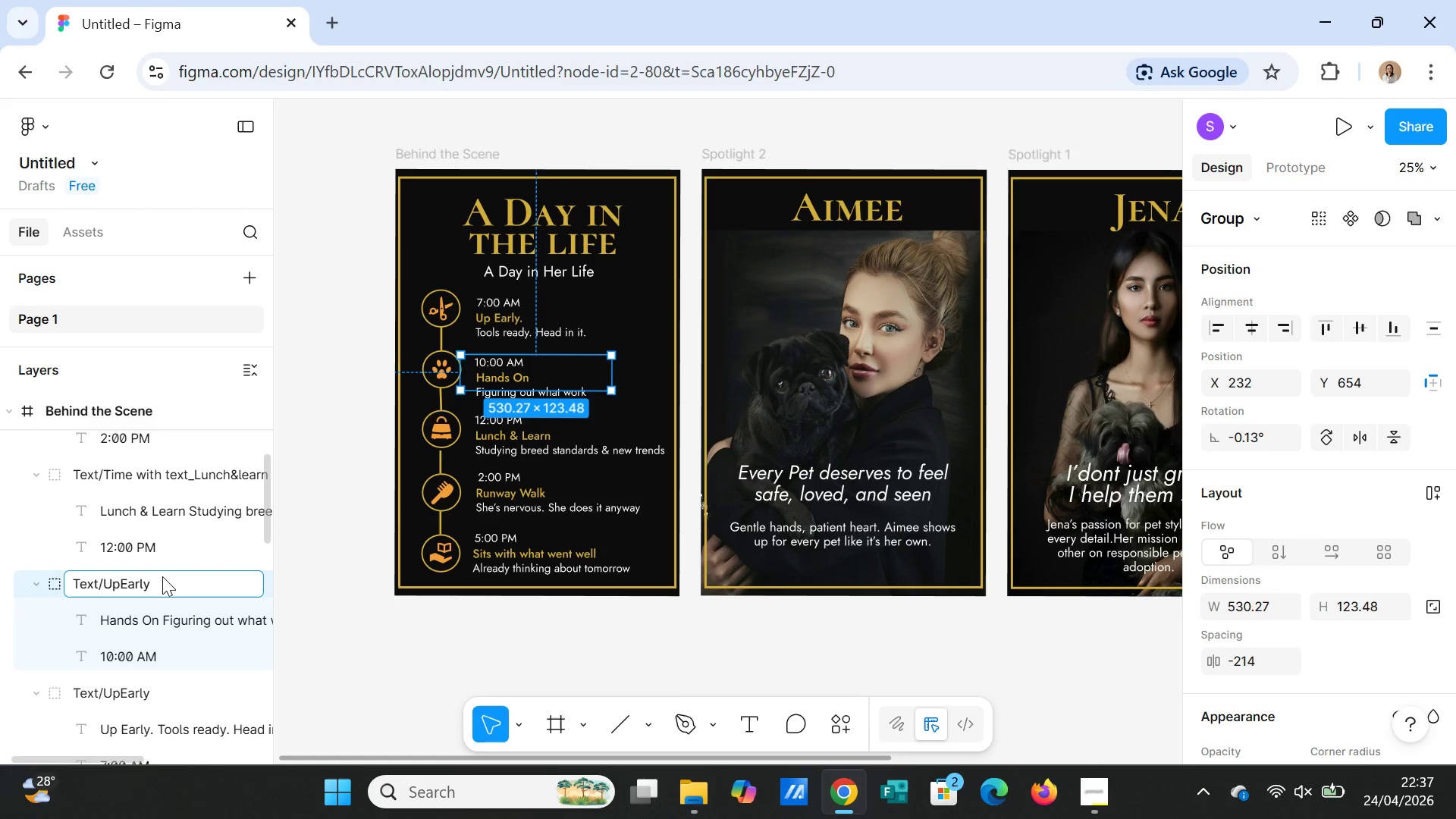 
key(Backspace)
key(Backspace)
key(Backspace)
key(Backspace)
key(Backspace)
key(Backspace)
key(Backspace)
type(Time with text_HandsOn)
 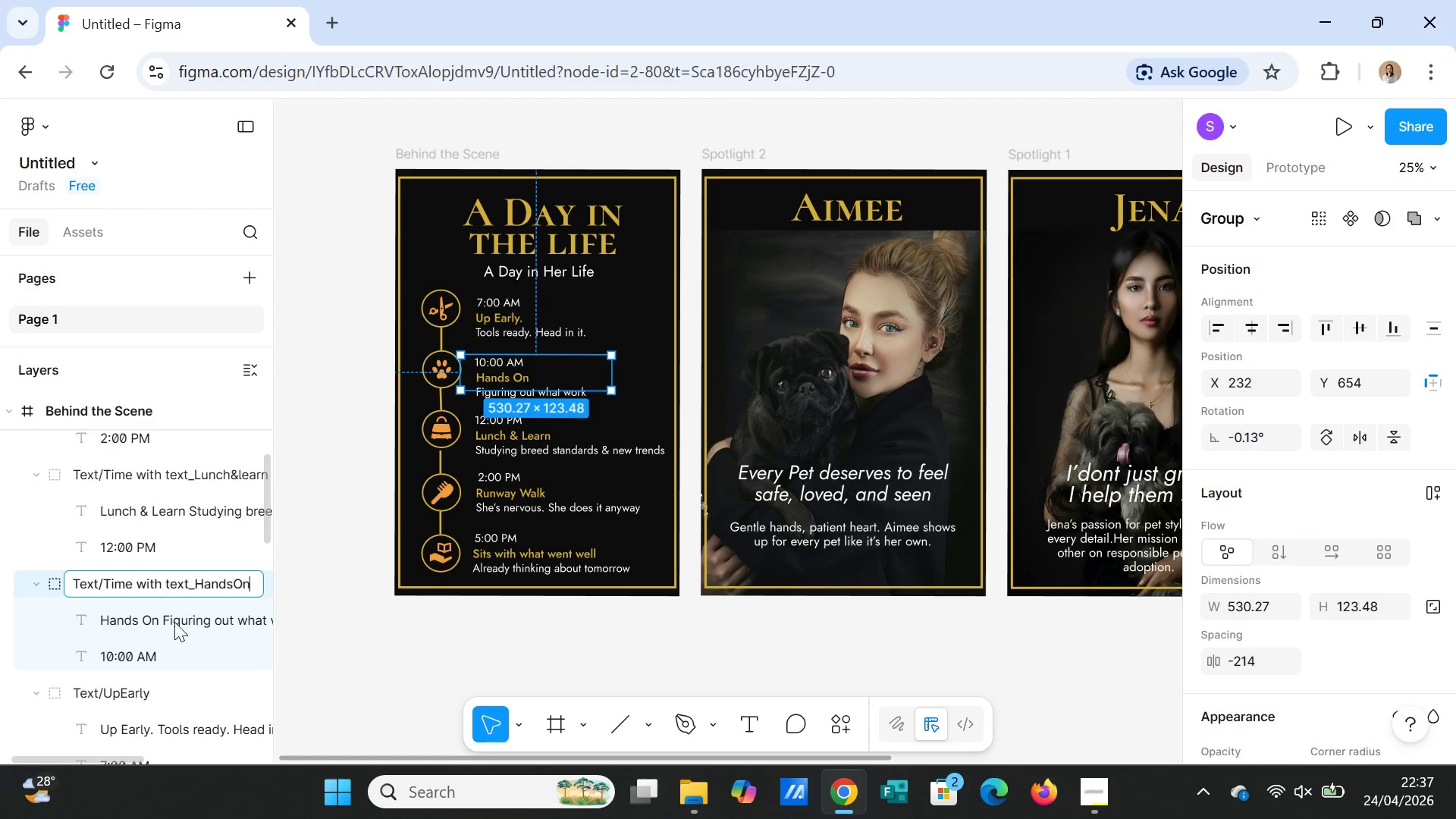 
scroll: coordinate [183, 639], scroll_direction: down, amount: 1.0
 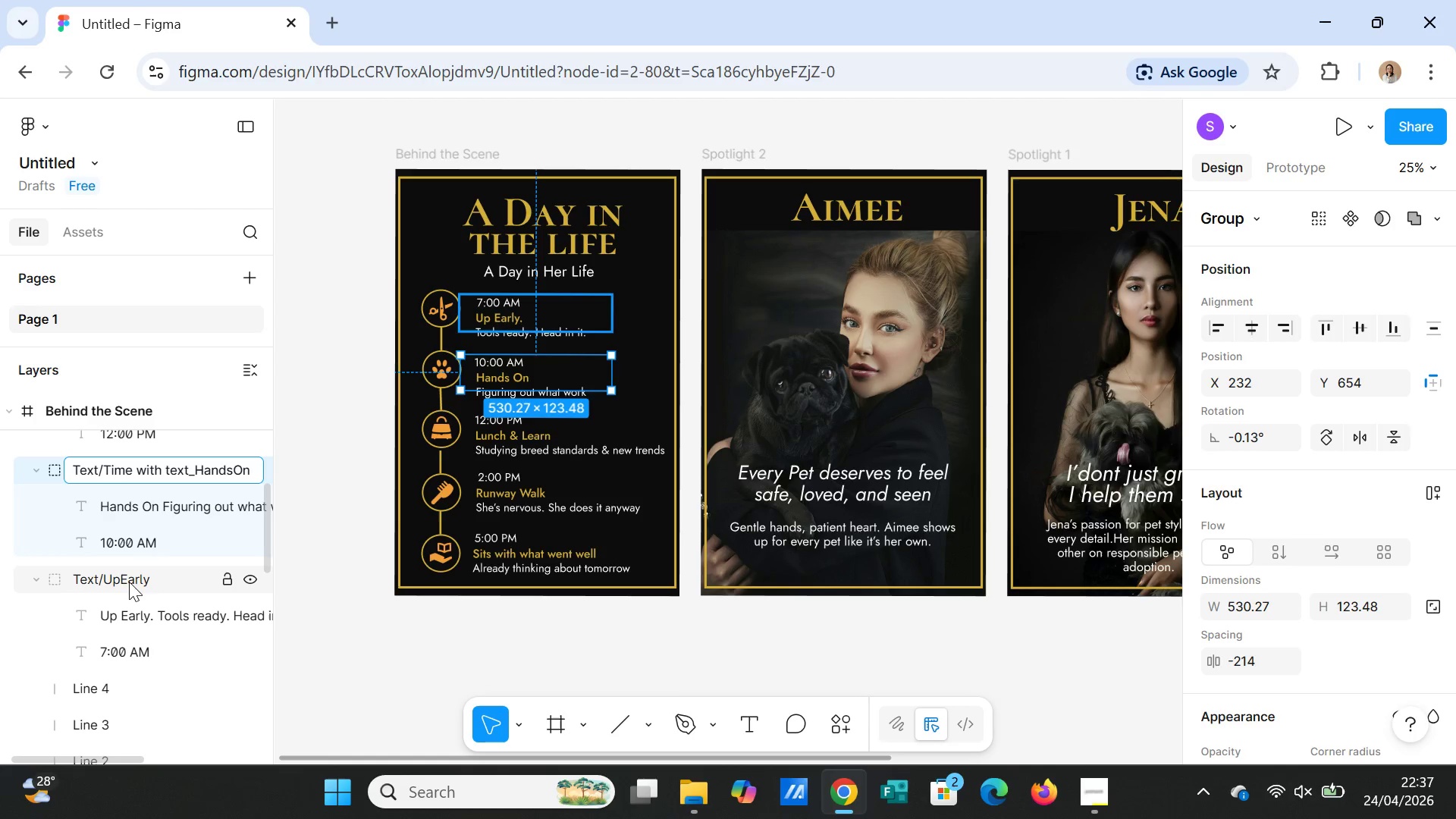 
left_click([129, 582])
 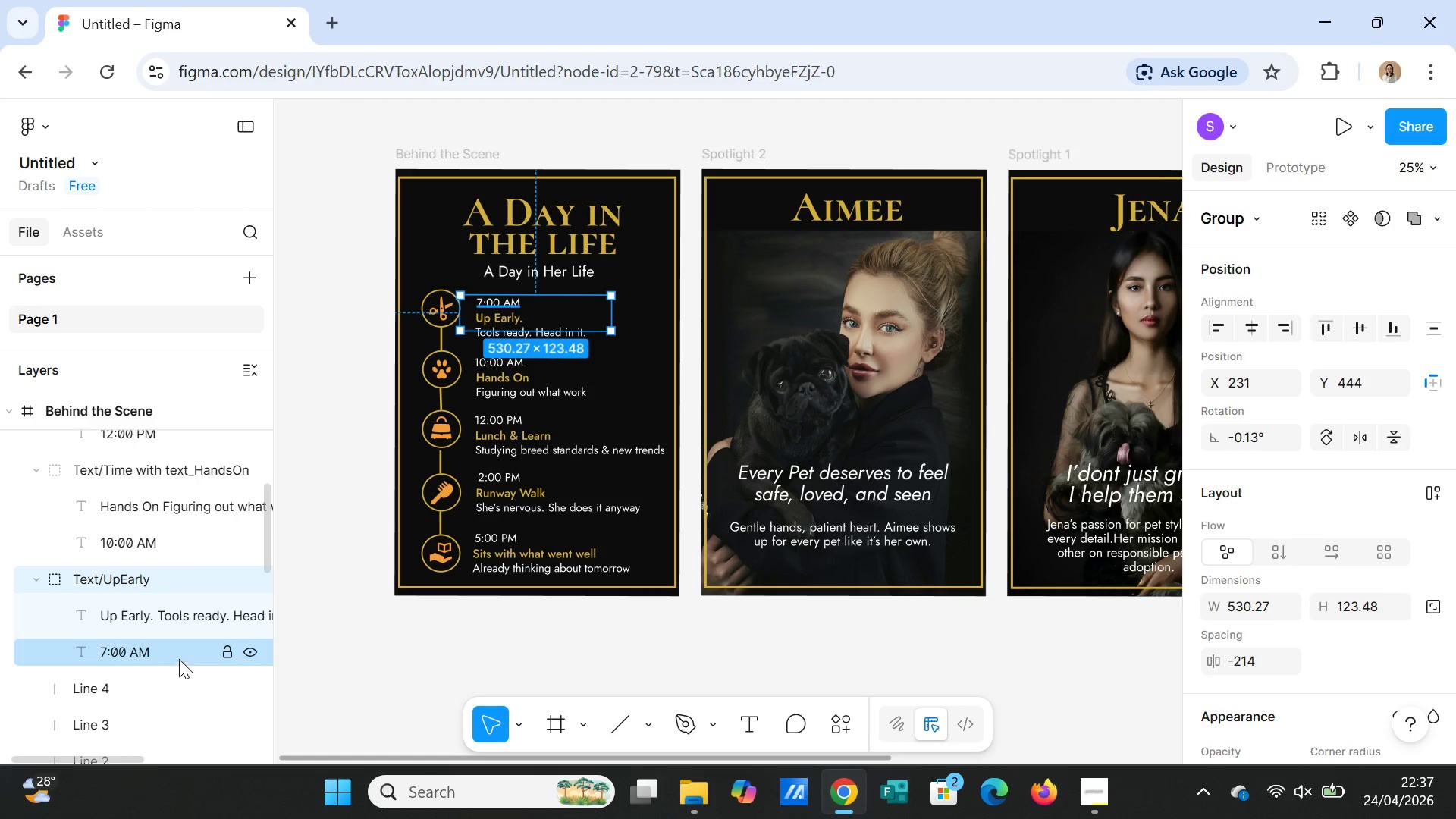 
double_click([140, 586])
 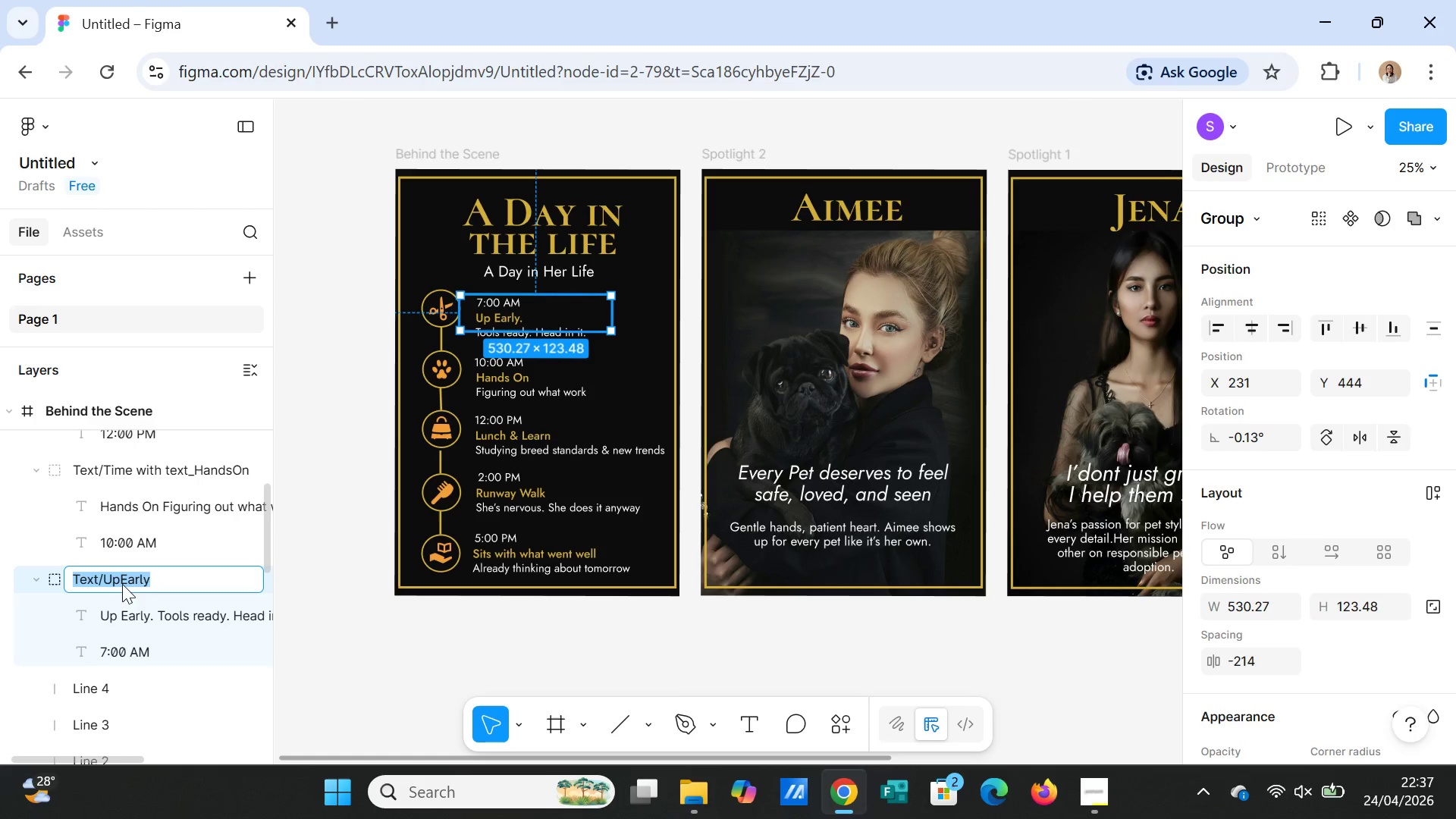 
left_click([121, 582])
 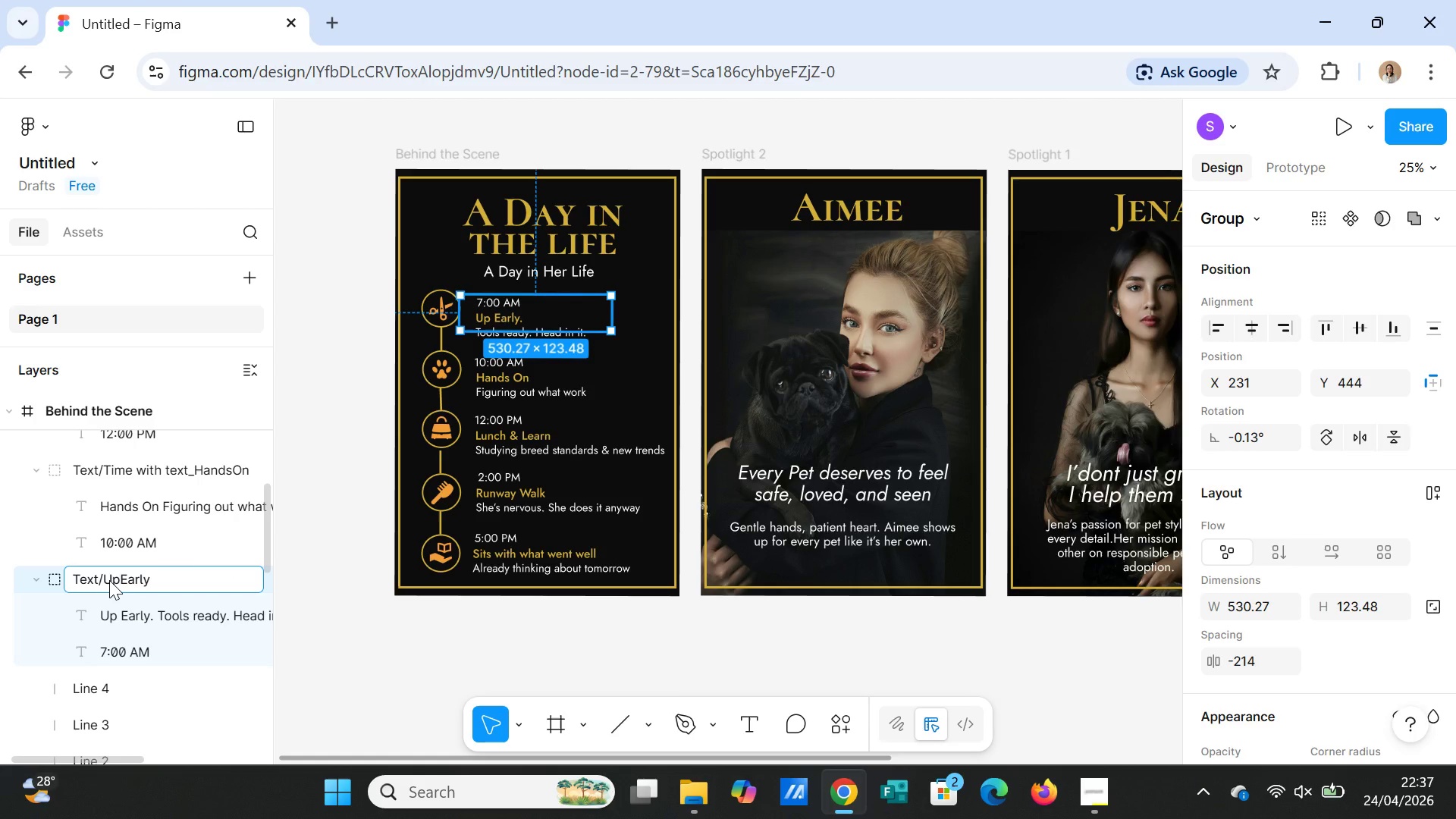 
left_click([109, 580])
 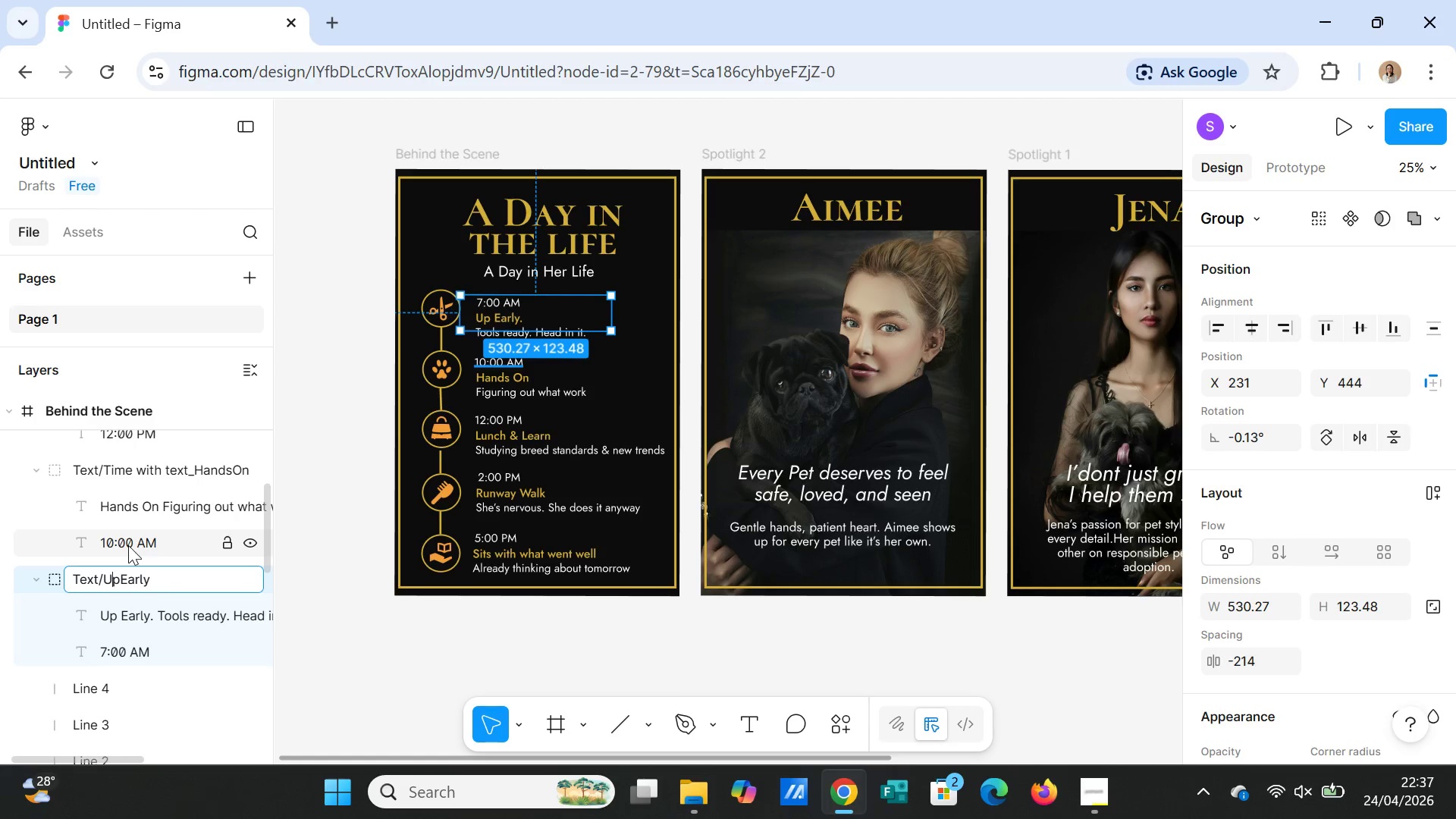 
key(ArrowLeft)
 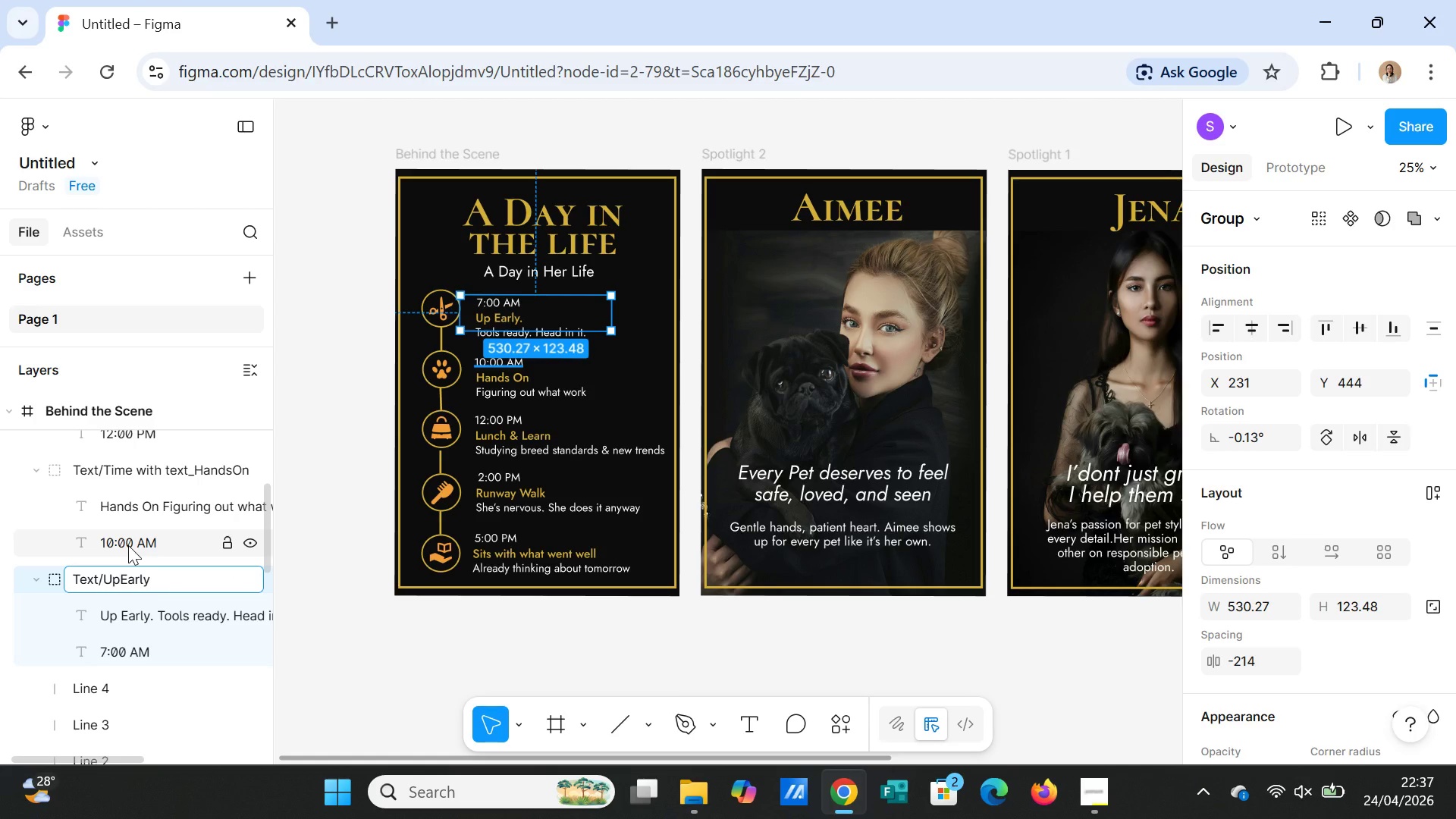 
type(Text)
key(Backspace)
key(Backspace)
key(Backspace)
type(IME)
key(Backspace)
key(Backspace)
key(Backspace)
type(ime with text_)
 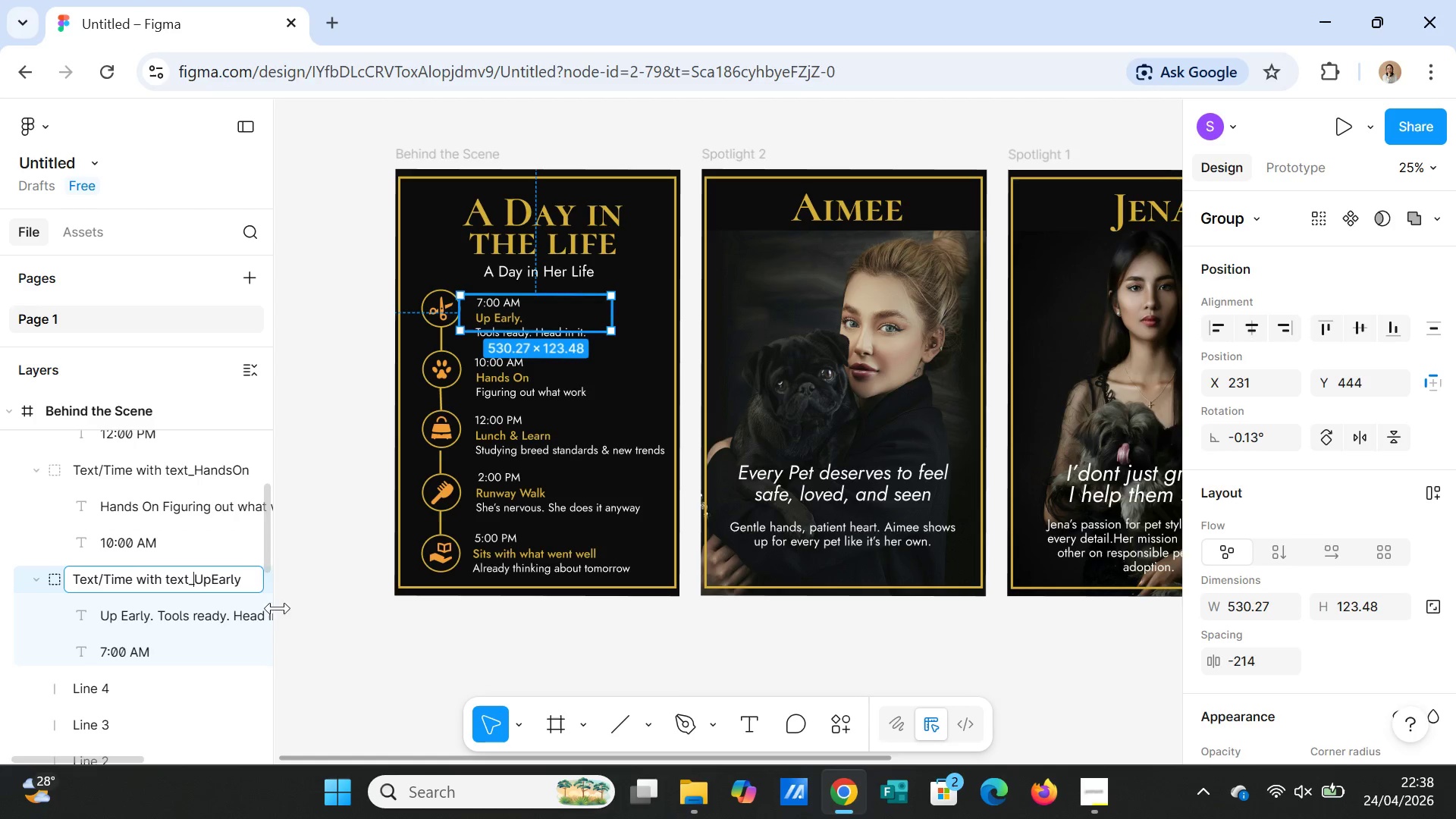 
left_click([354, 670])
 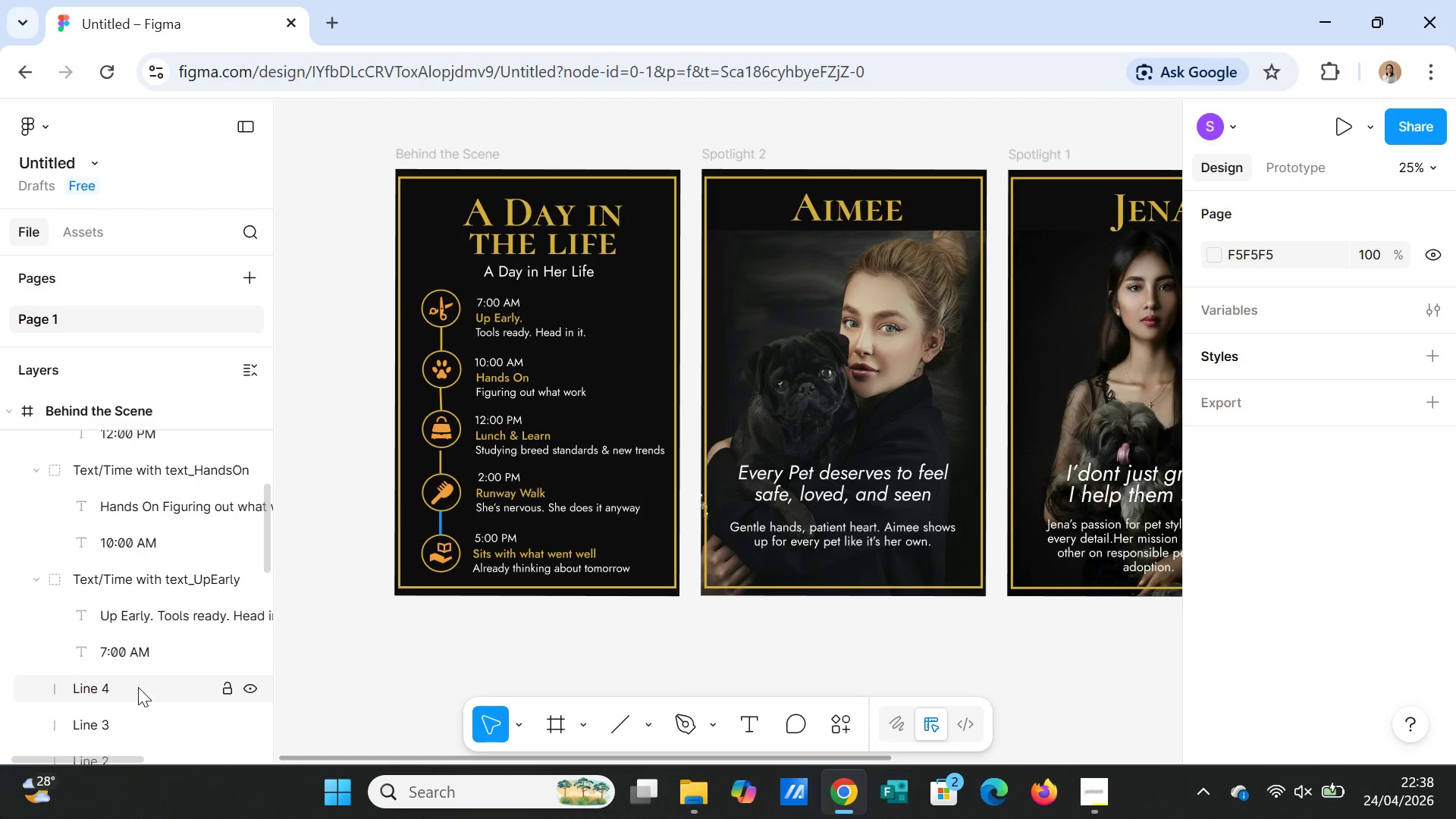 
left_click([111, 687])
 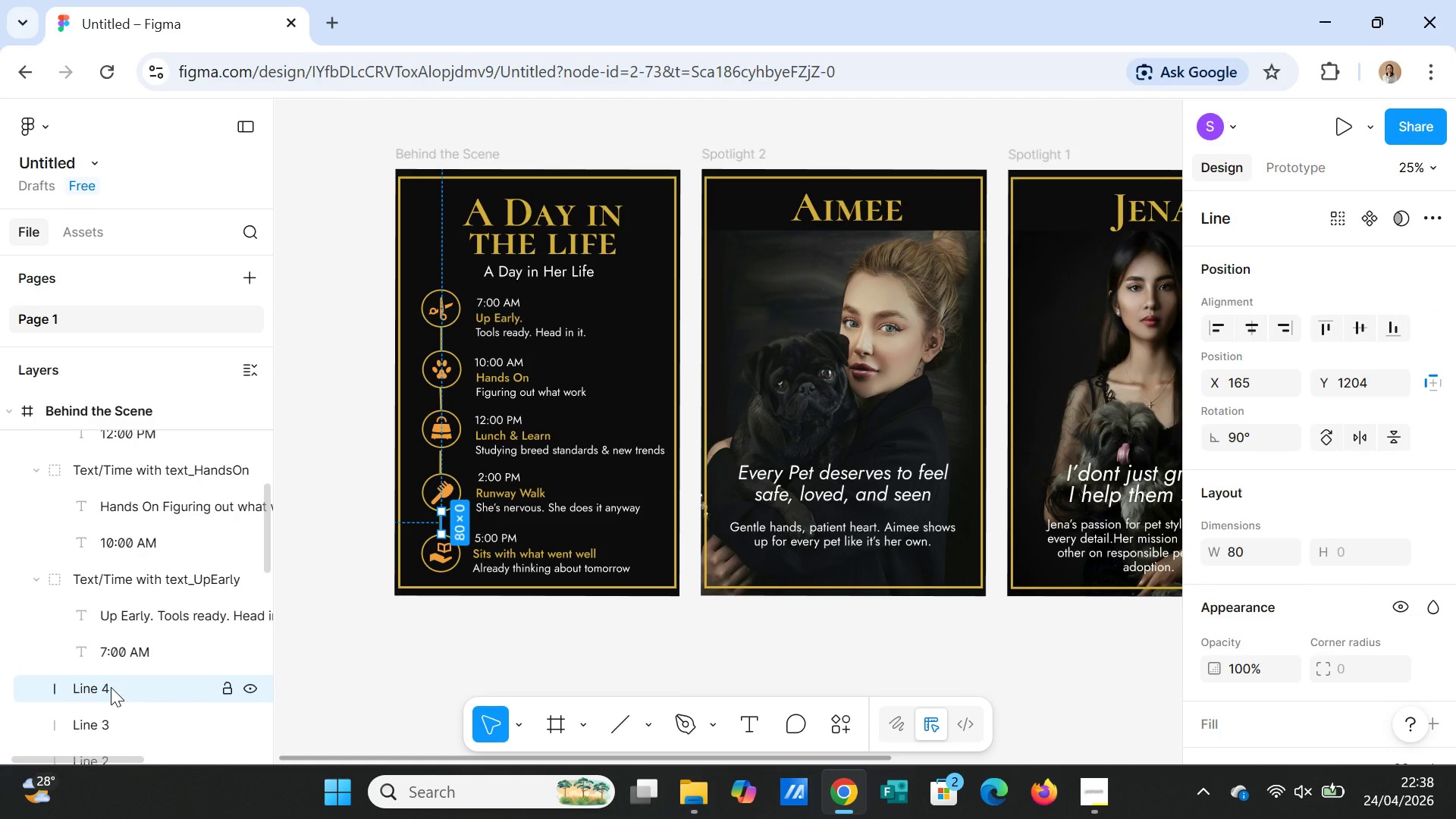 
scroll: coordinate [144, 661], scroll_direction: down, amount: 1.0
 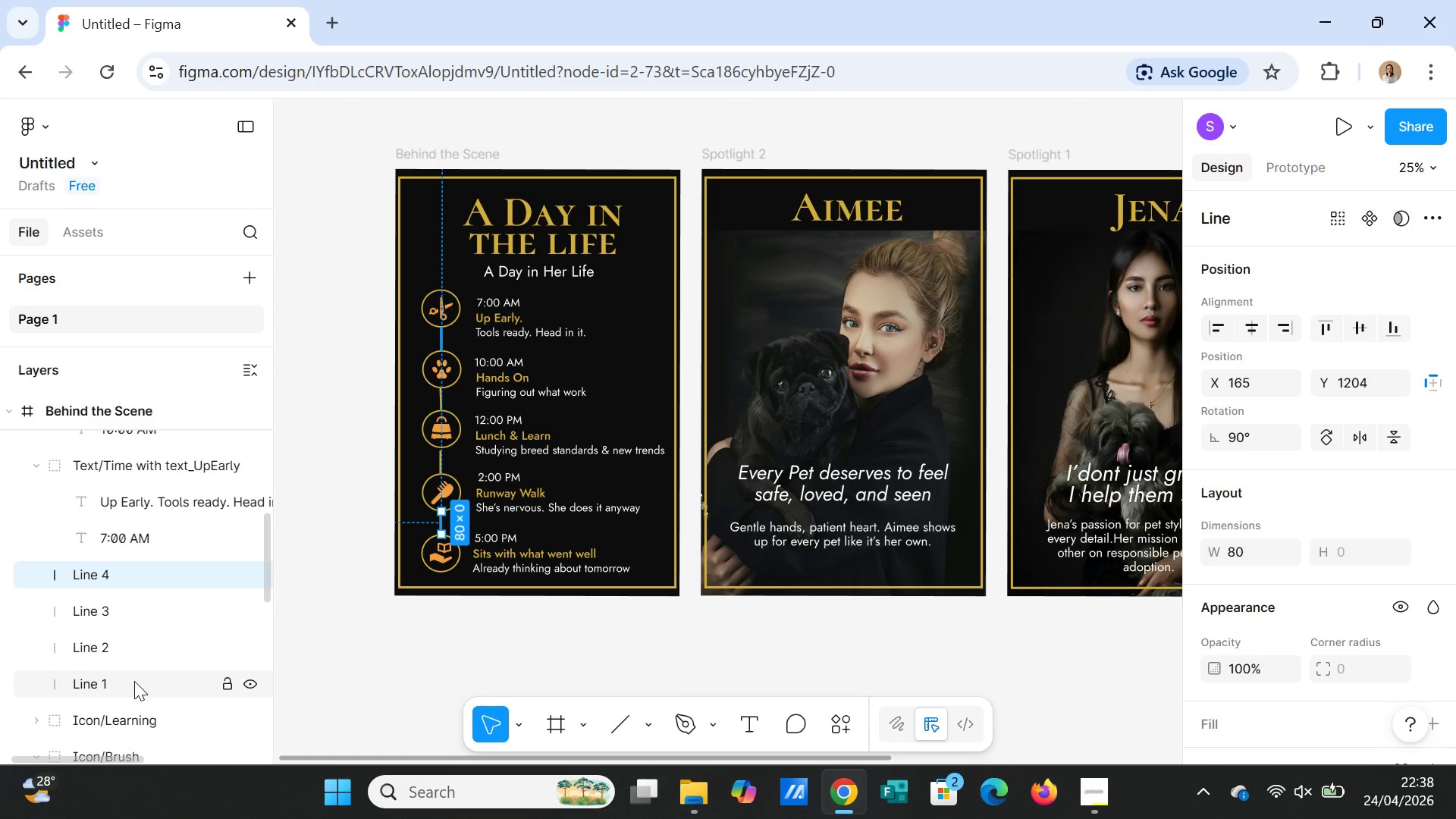 
left_click([134, 681])
 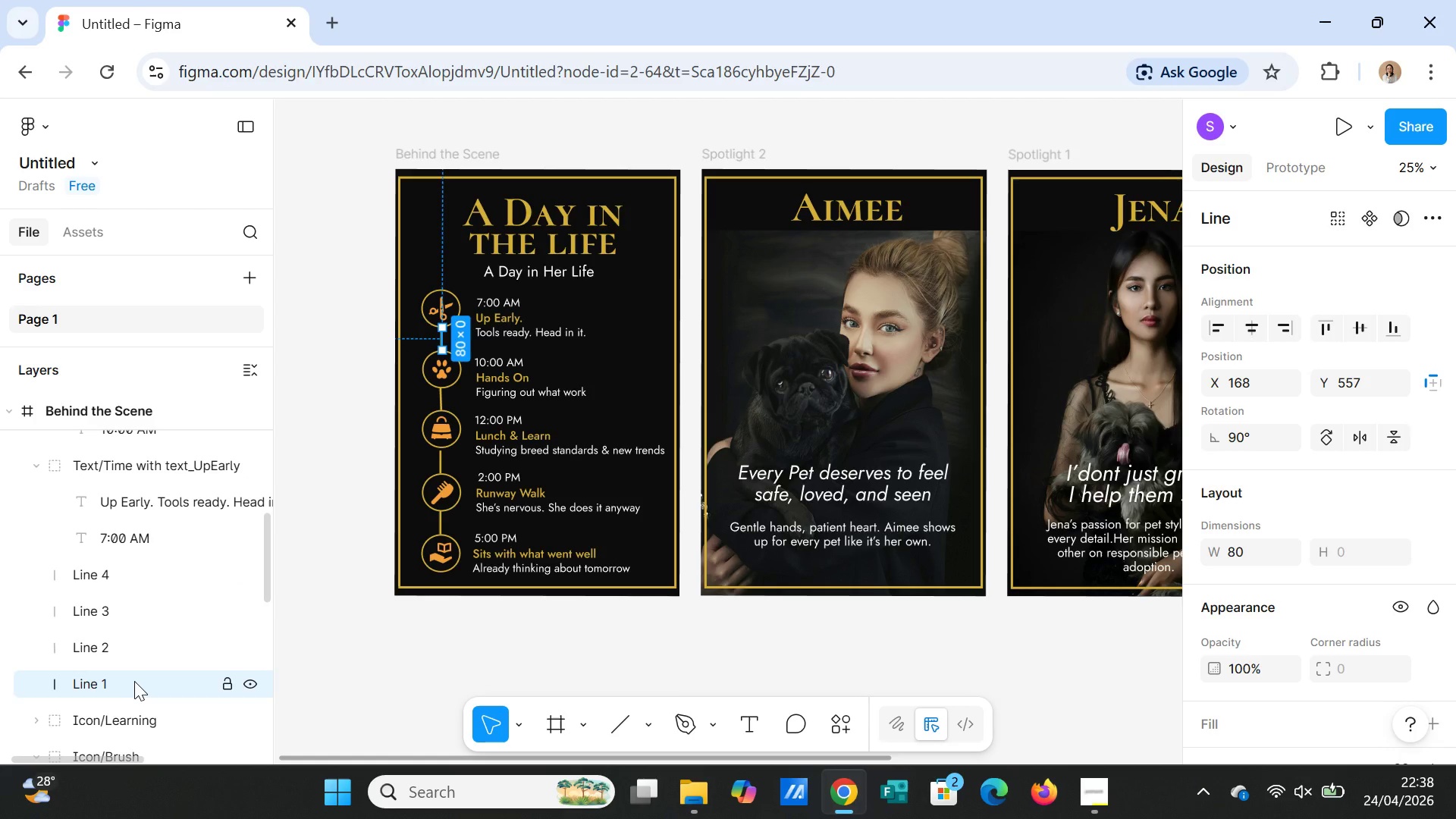 
hold_key(key=ShiftLeft, duration=1.11)
 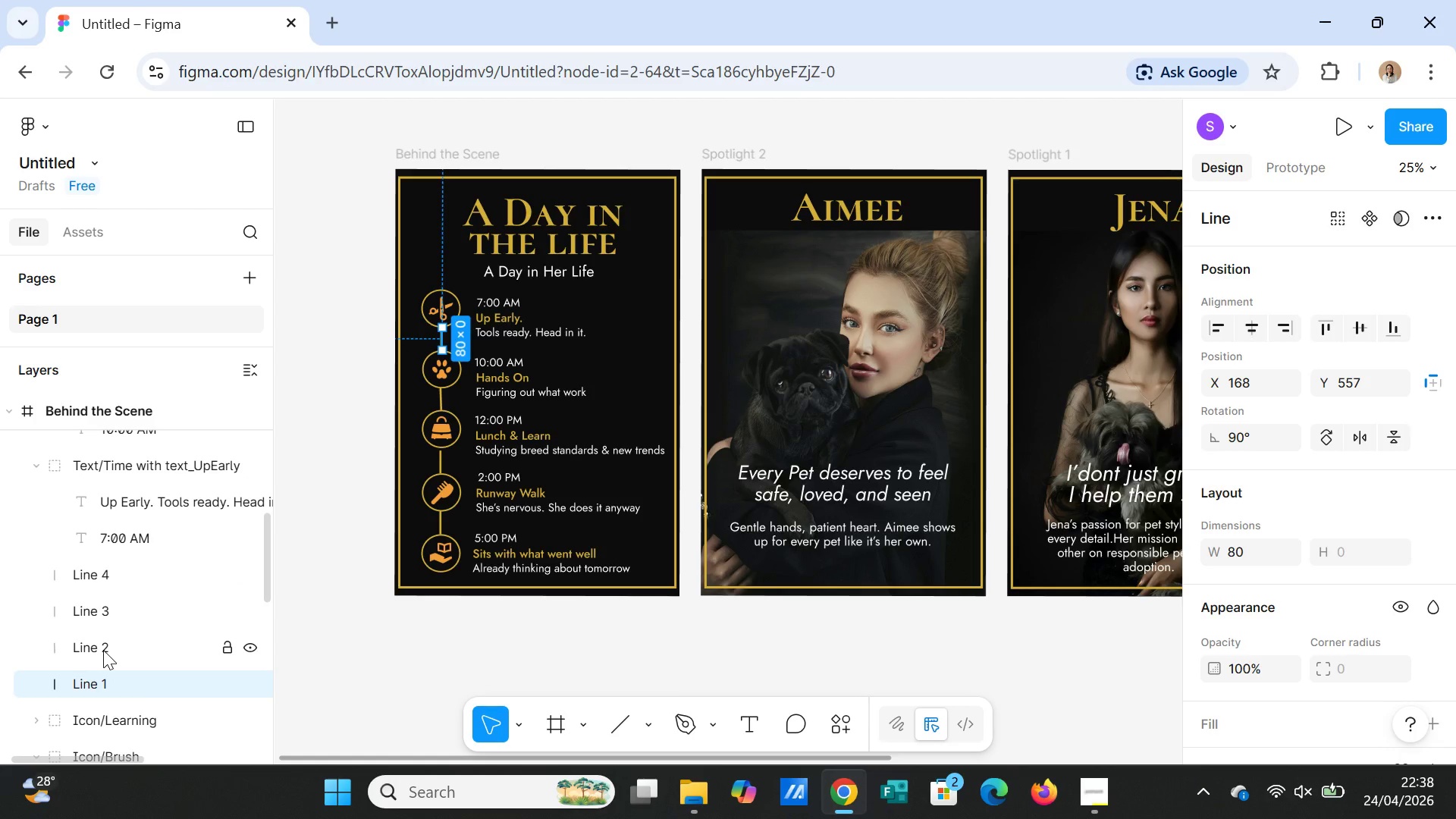 
hold_key(key=ControlLeft, duration=2.06)
left_click([104, 649])
 